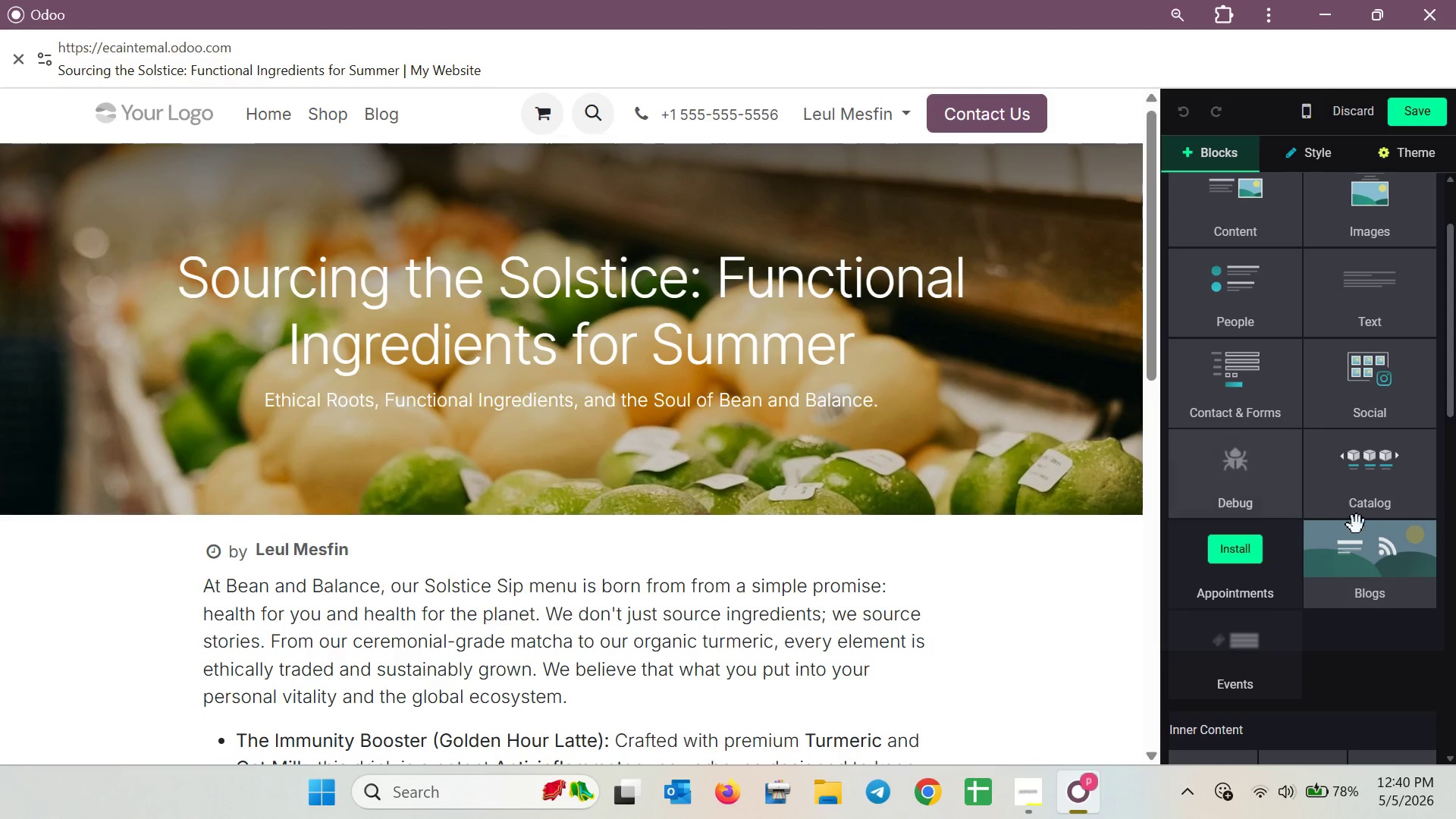 
scroll: coordinate [1276, 460], scroll_direction: down, amount: 4.0
 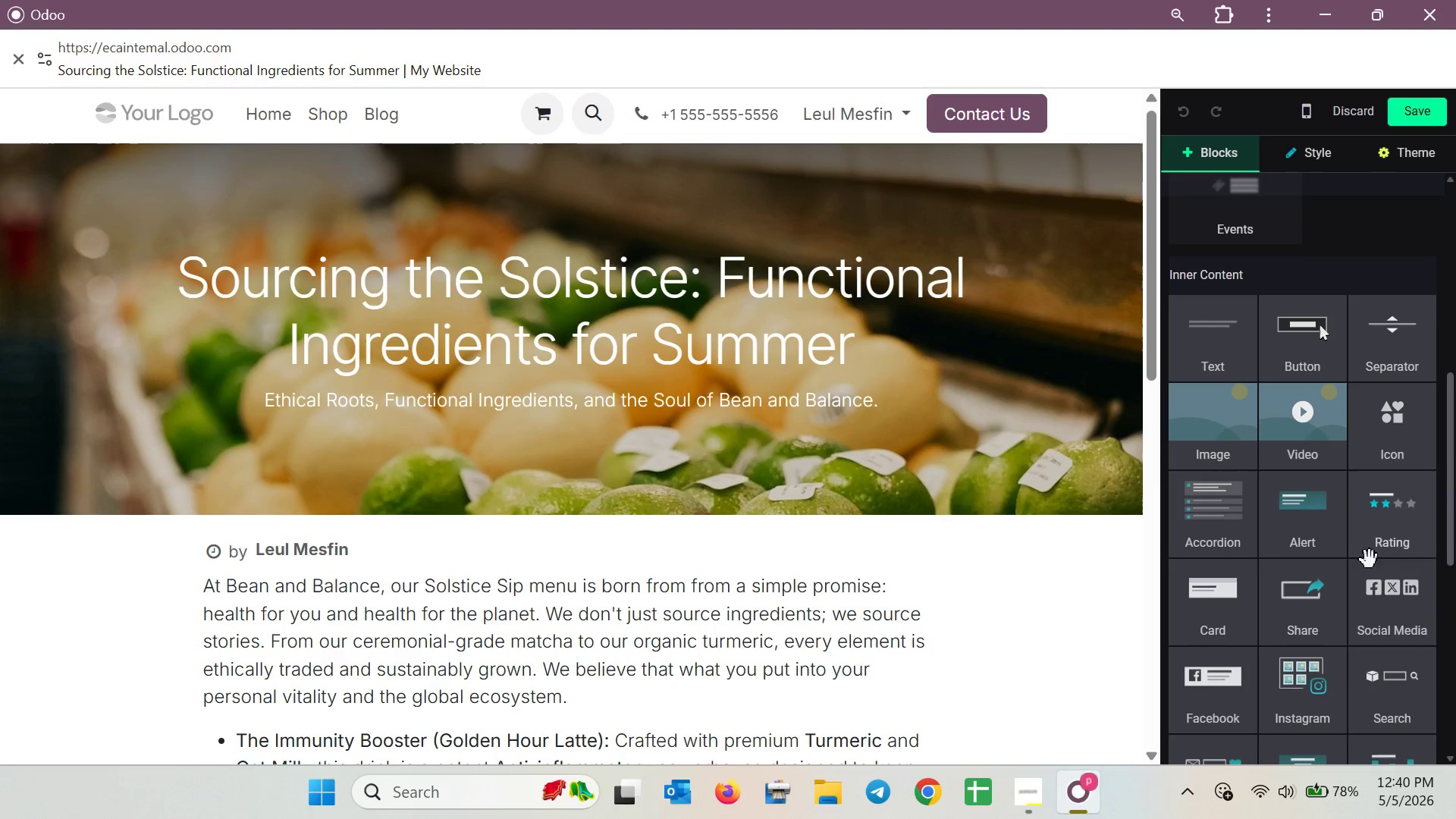 
wait(5.18)
 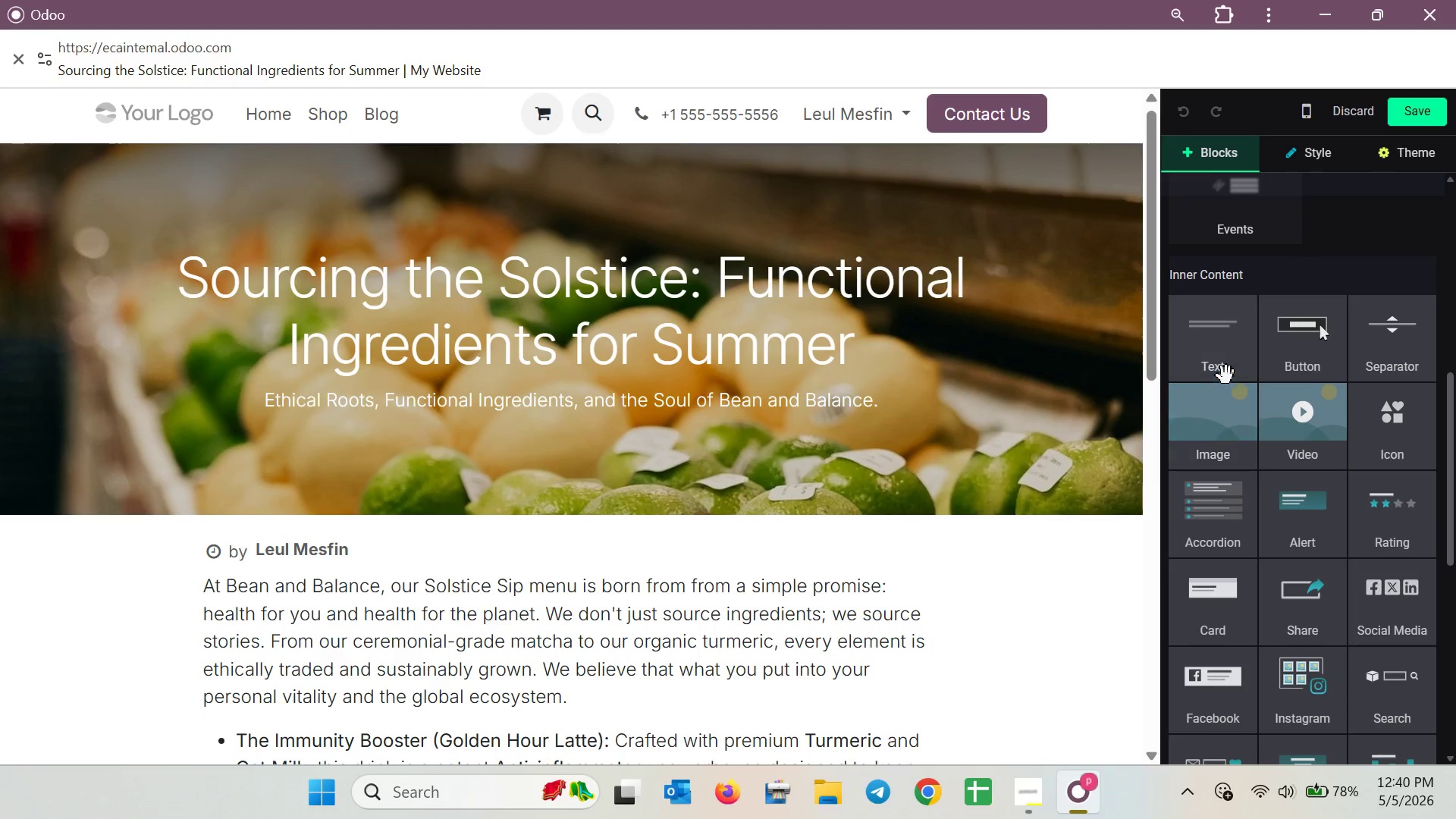 
scroll: coordinate [1342, 588], scroll_direction: down, amount: 5.0
 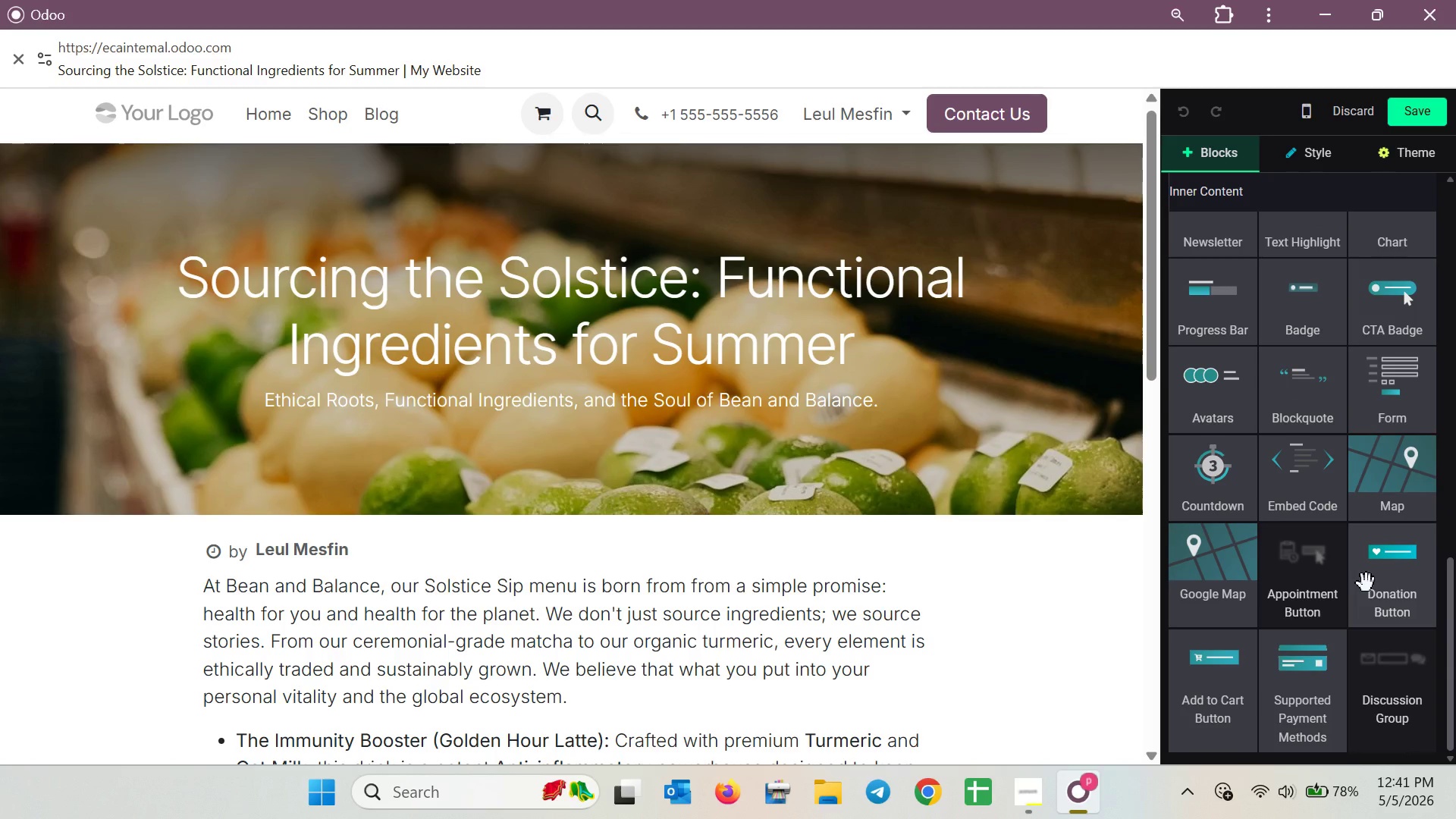 
scroll: coordinate [1367, 583], scroll_direction: down, amount: 3.0
 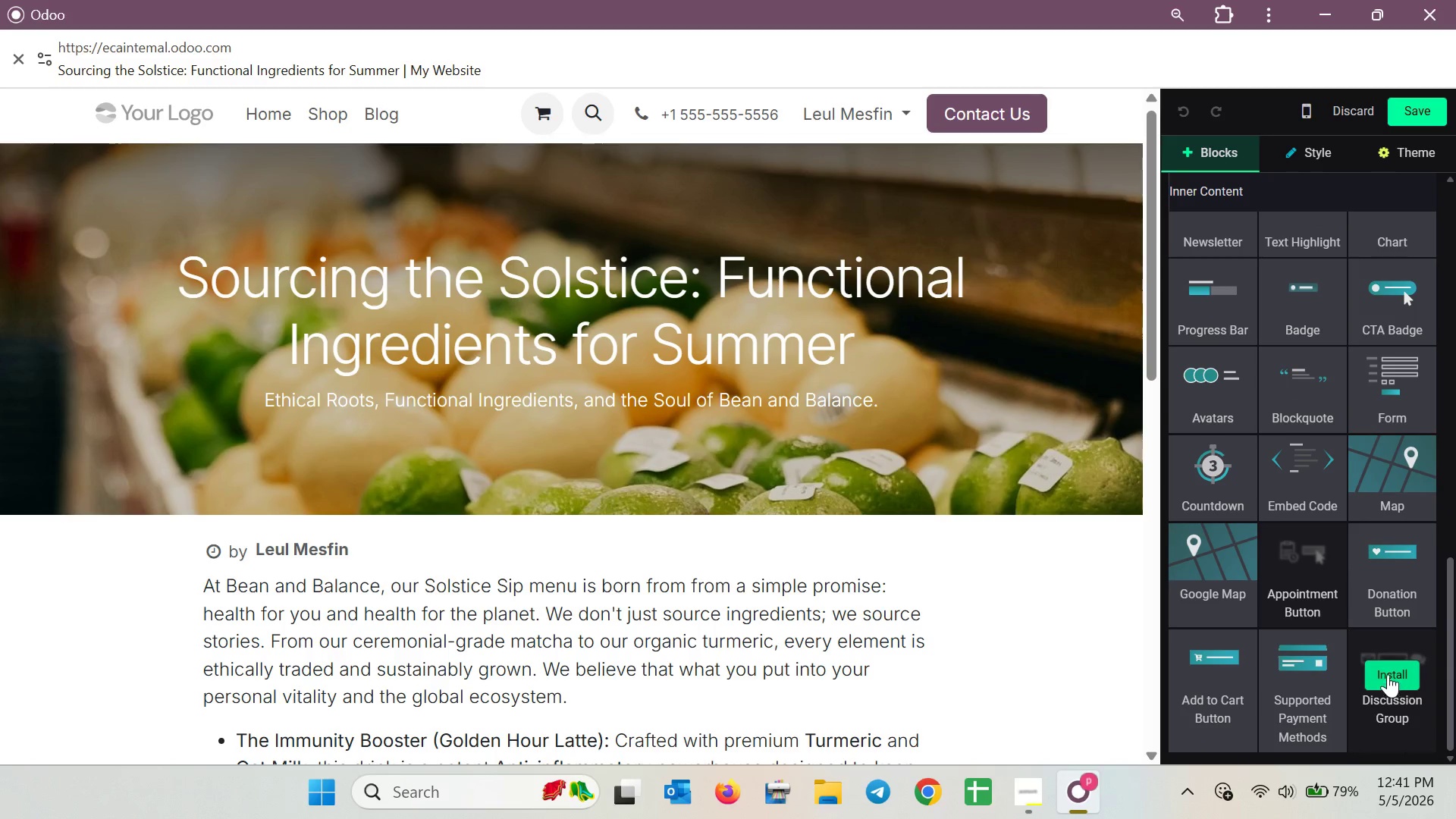 
scroll: coordinate [1350, 610], scroll_direction: up, amount: 6.0
 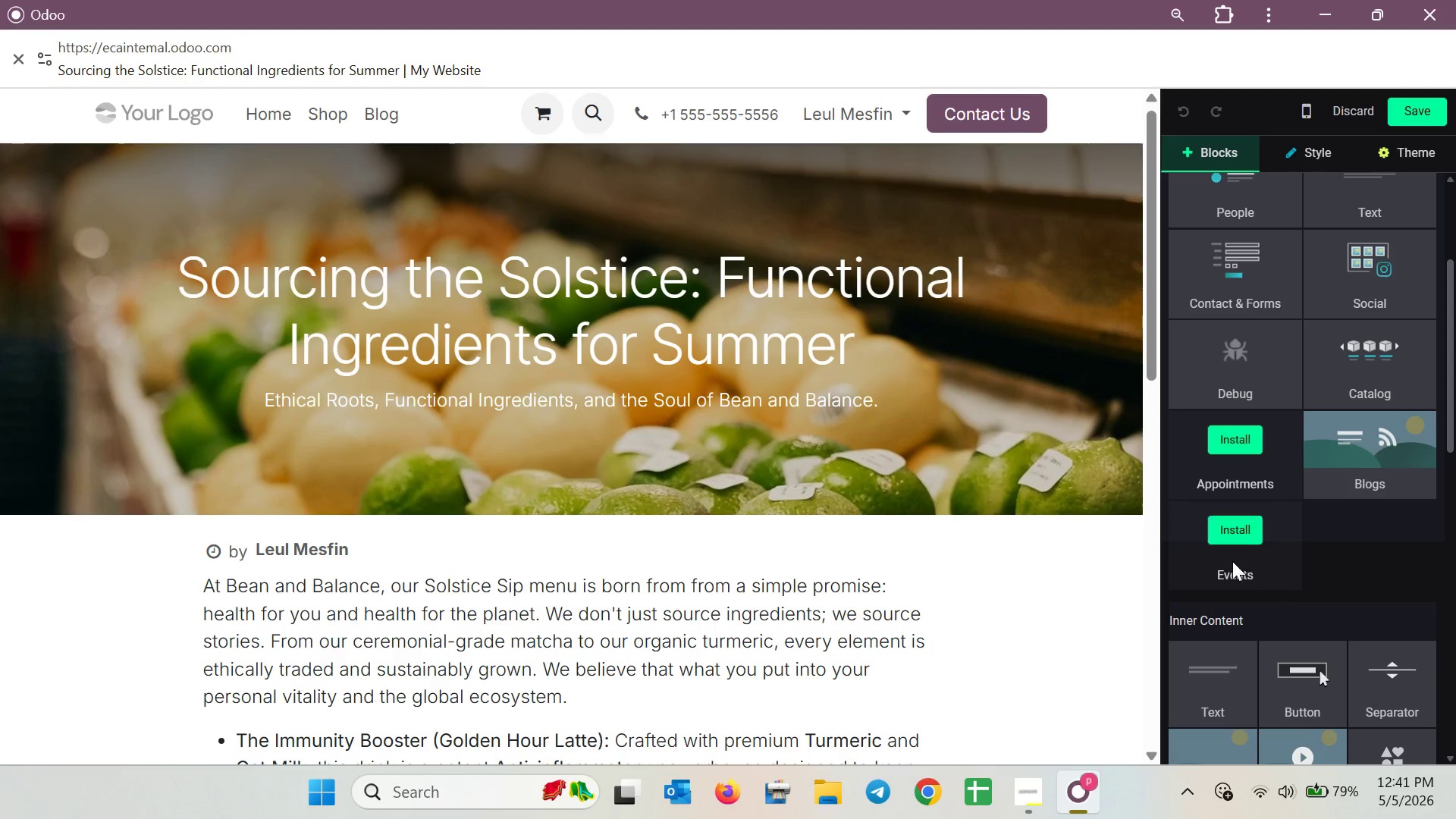 
left_click([1240, 536])
 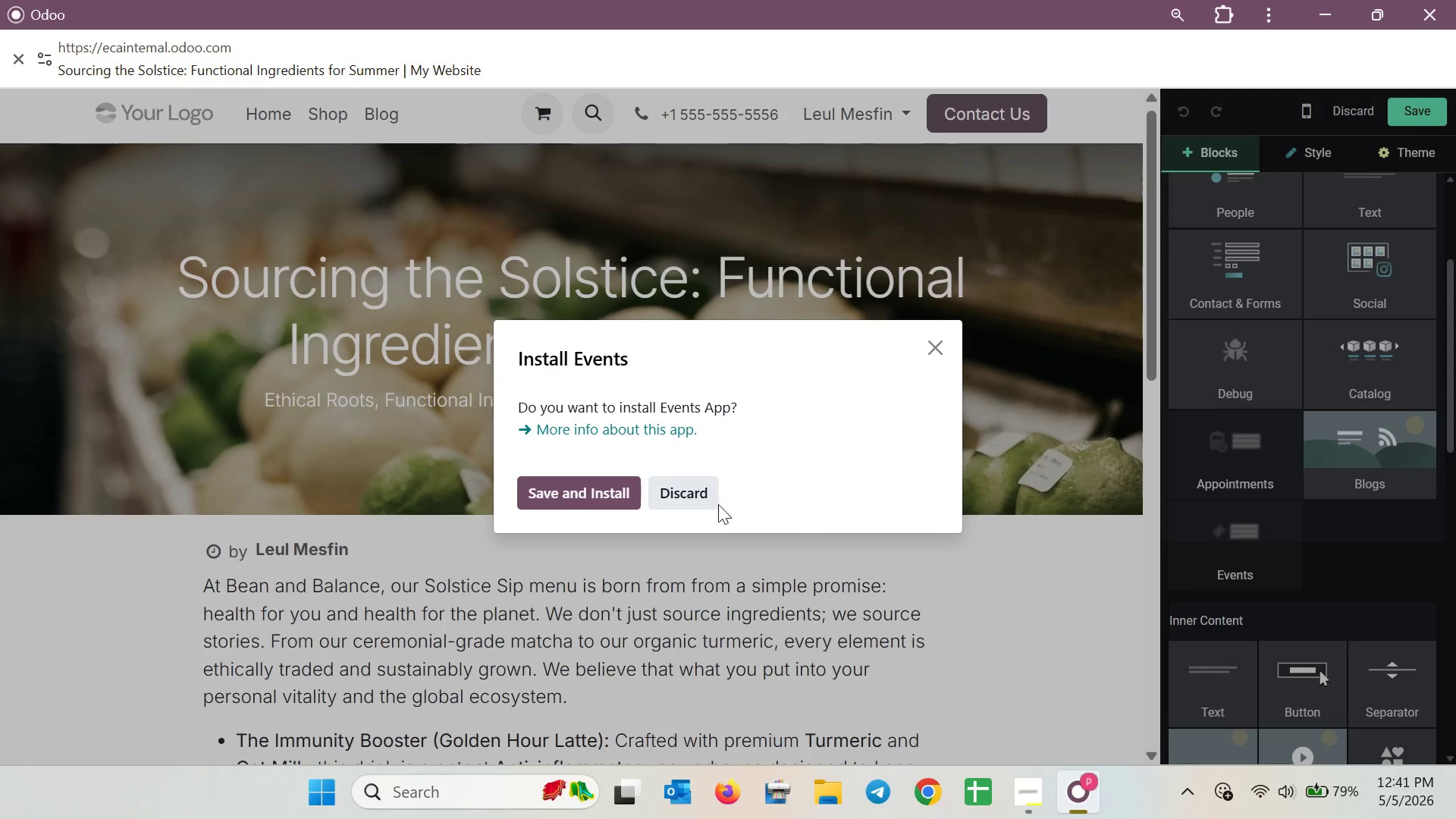 
left_click([589, 504])
 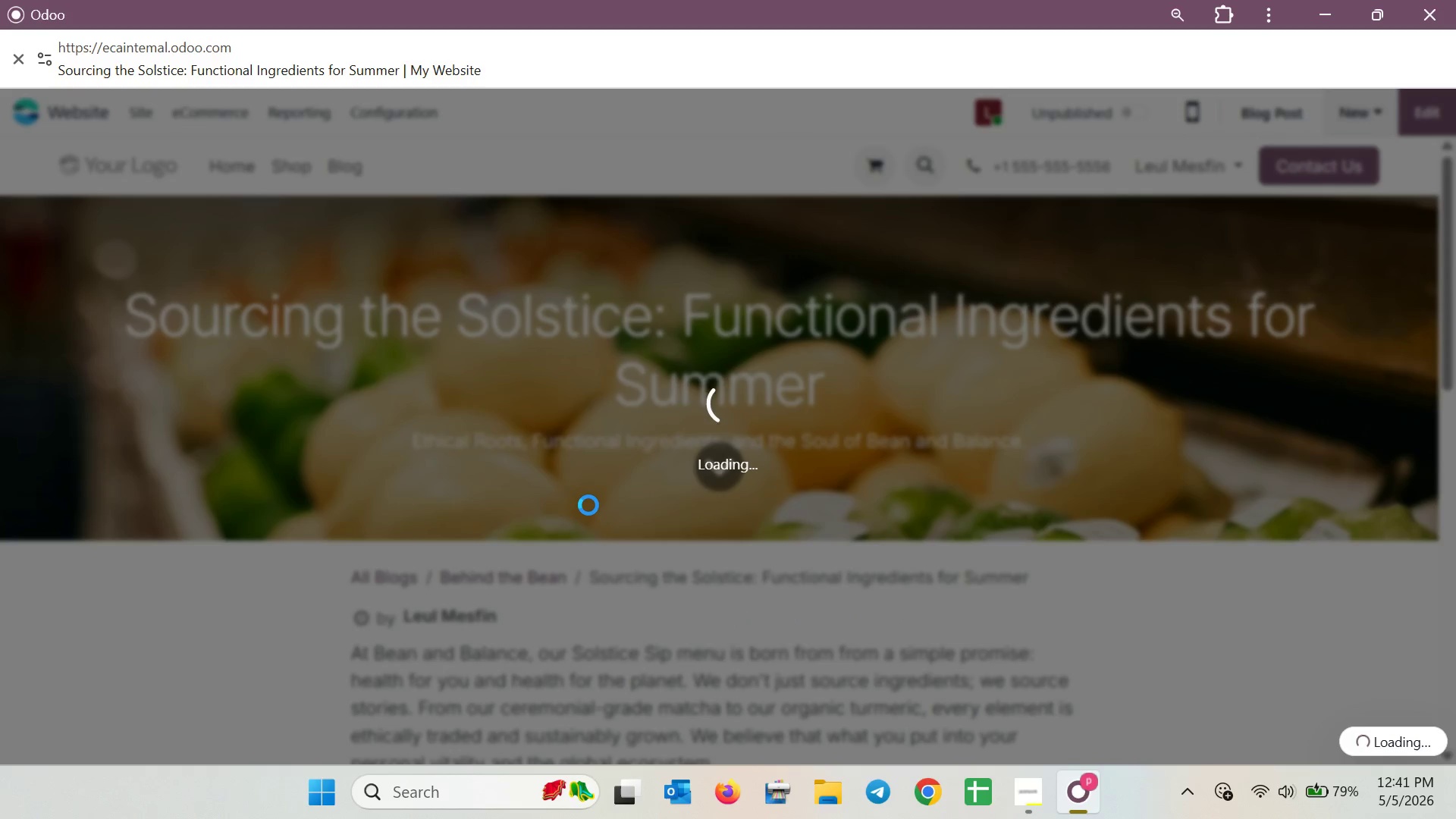 
wait(12.03)
 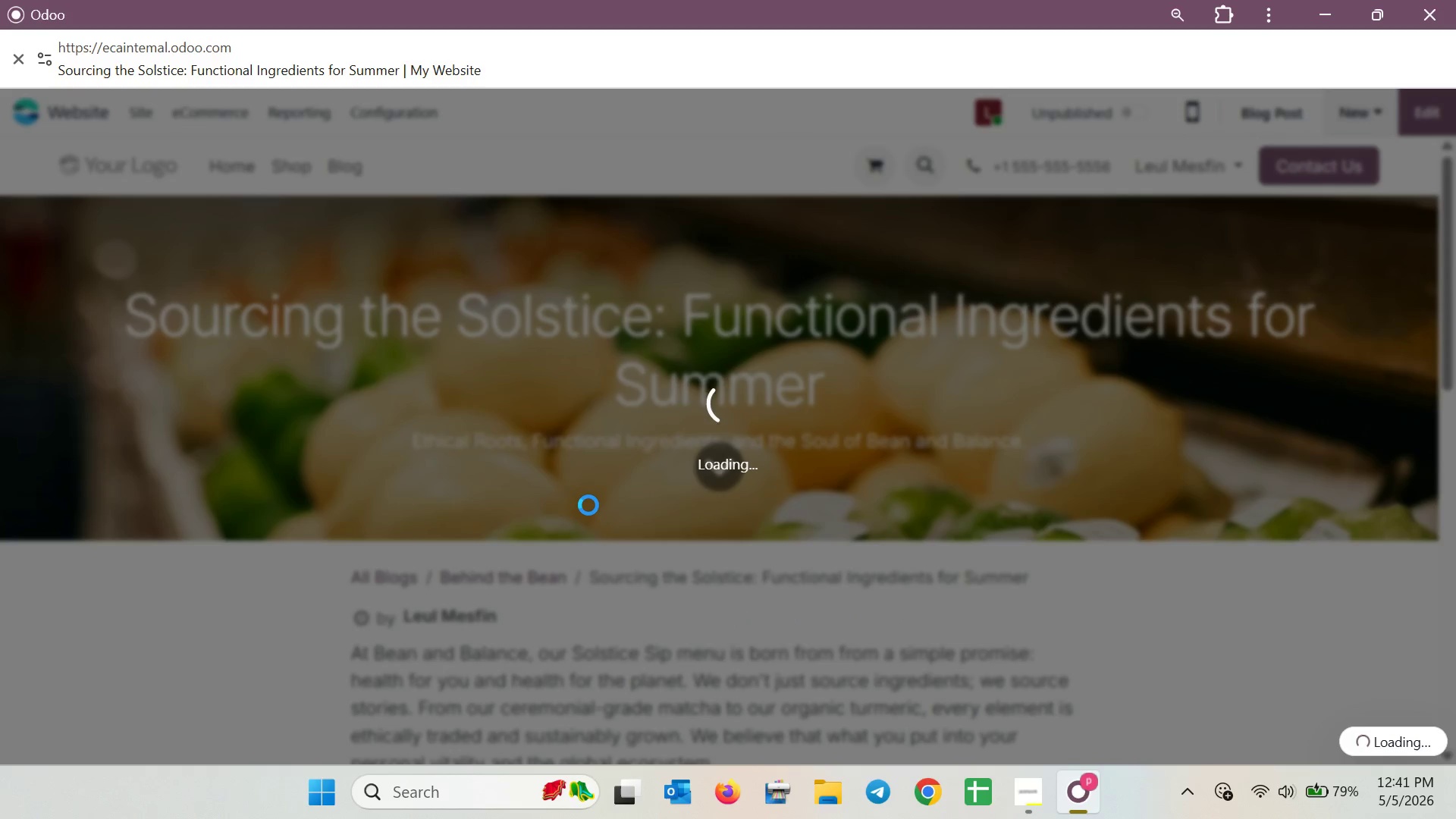 
scroll: coordinate [821, 331], scroll_direction: down, amount: 11.0
 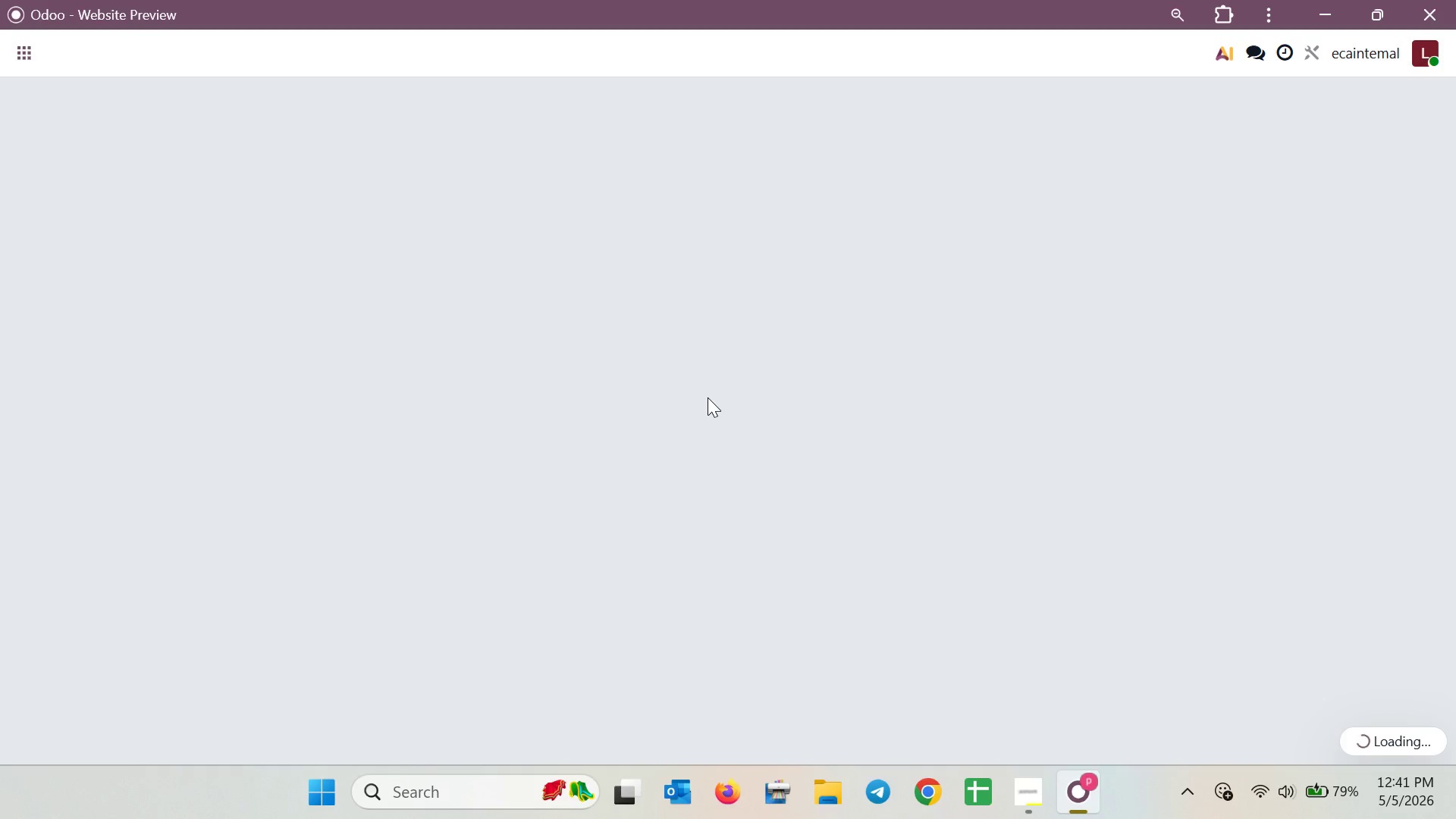 
wait(5.8)
 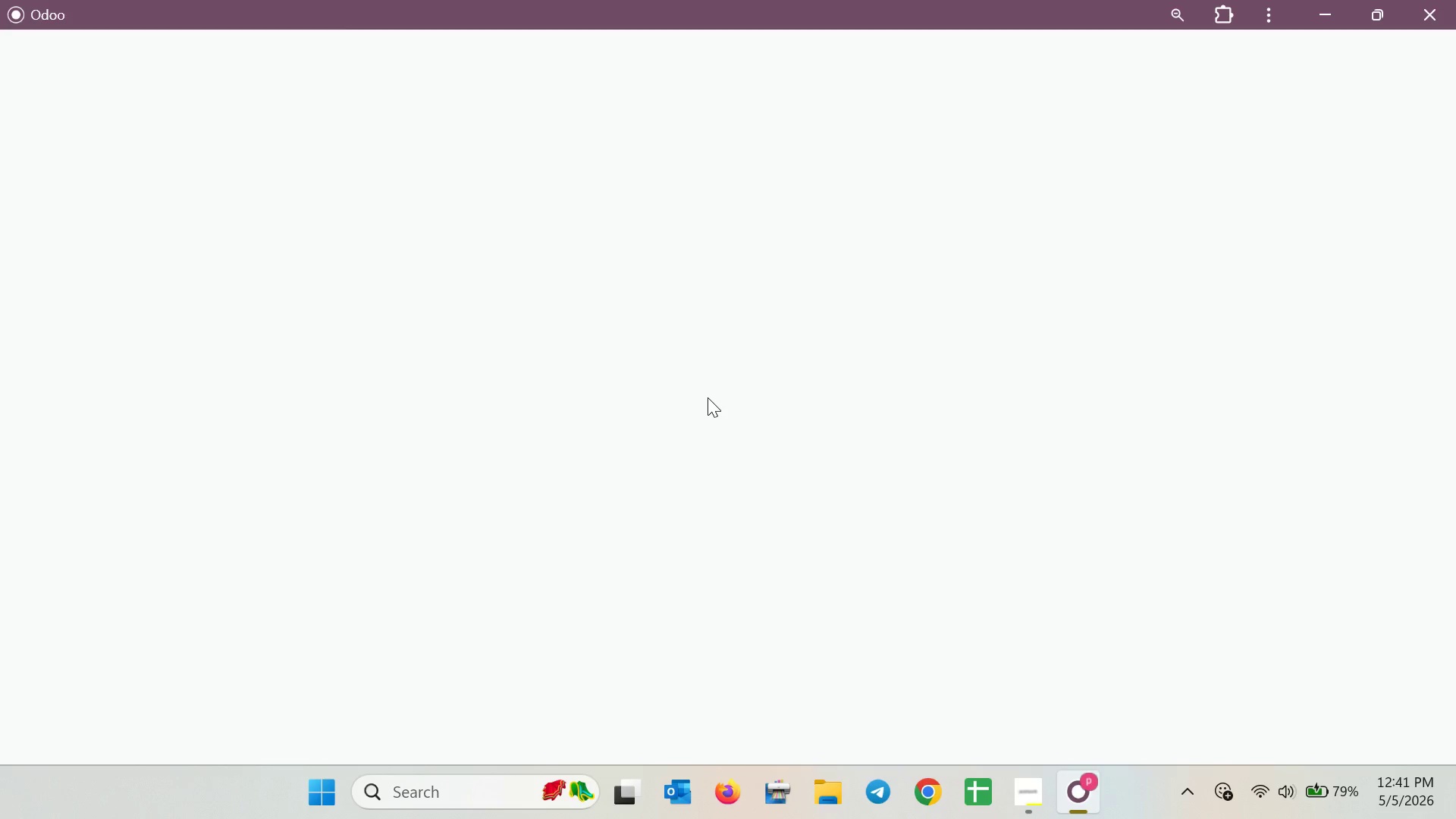 
scroll: coordinate [708, 397], scroll_direction: down, amount: 4.0
 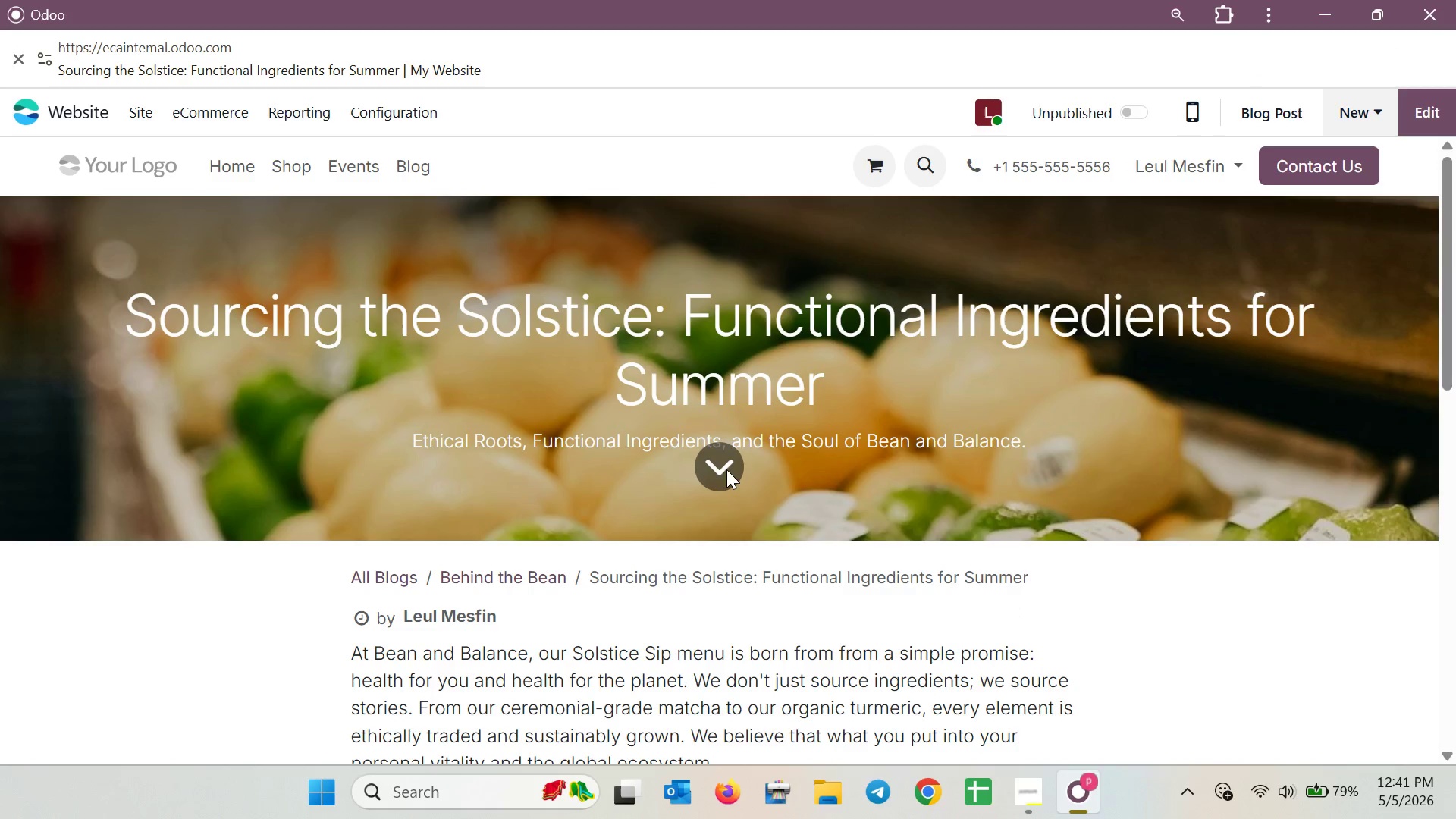 
left_click([723, 463])
 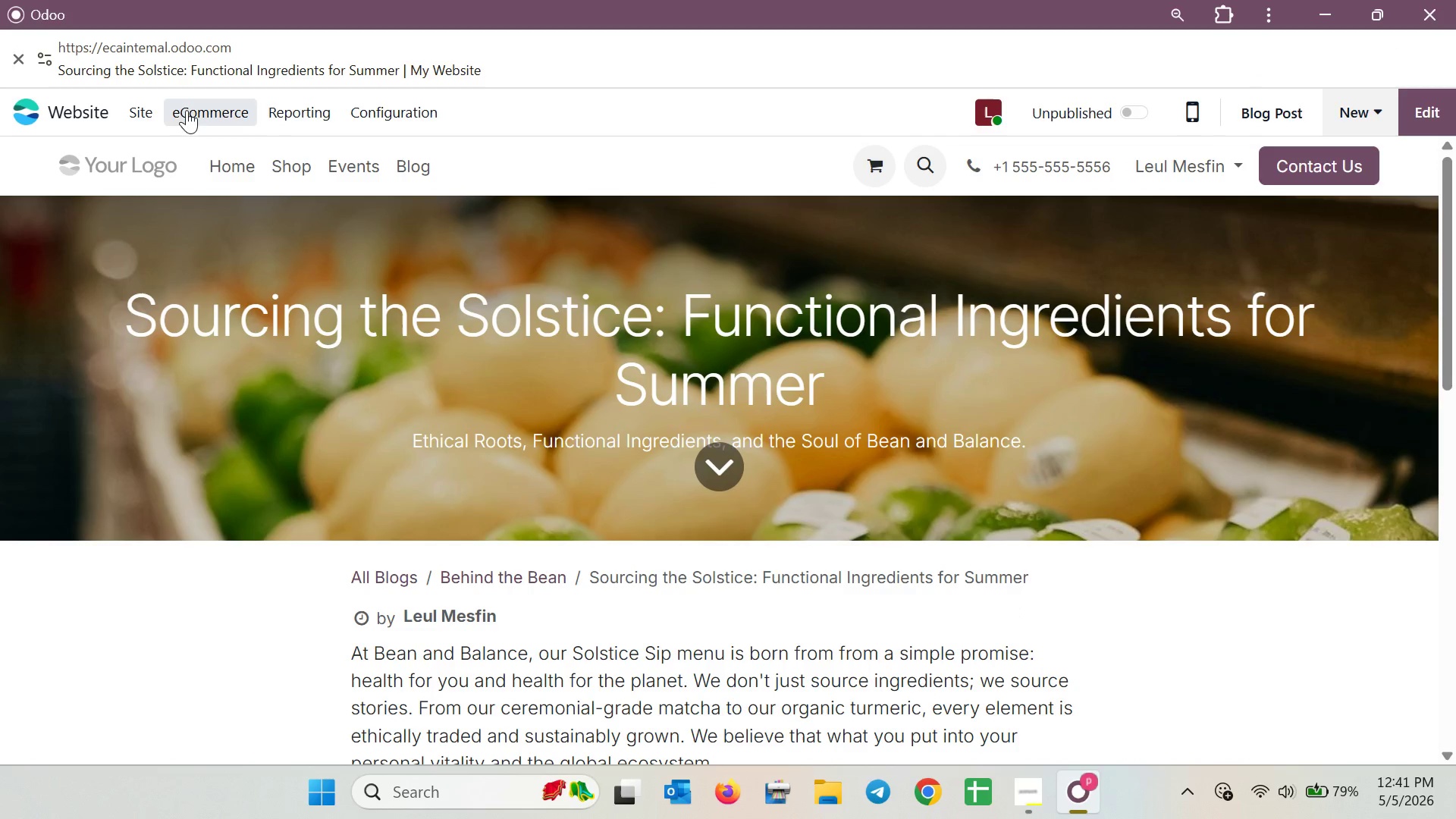 
left_click([139, 117])
 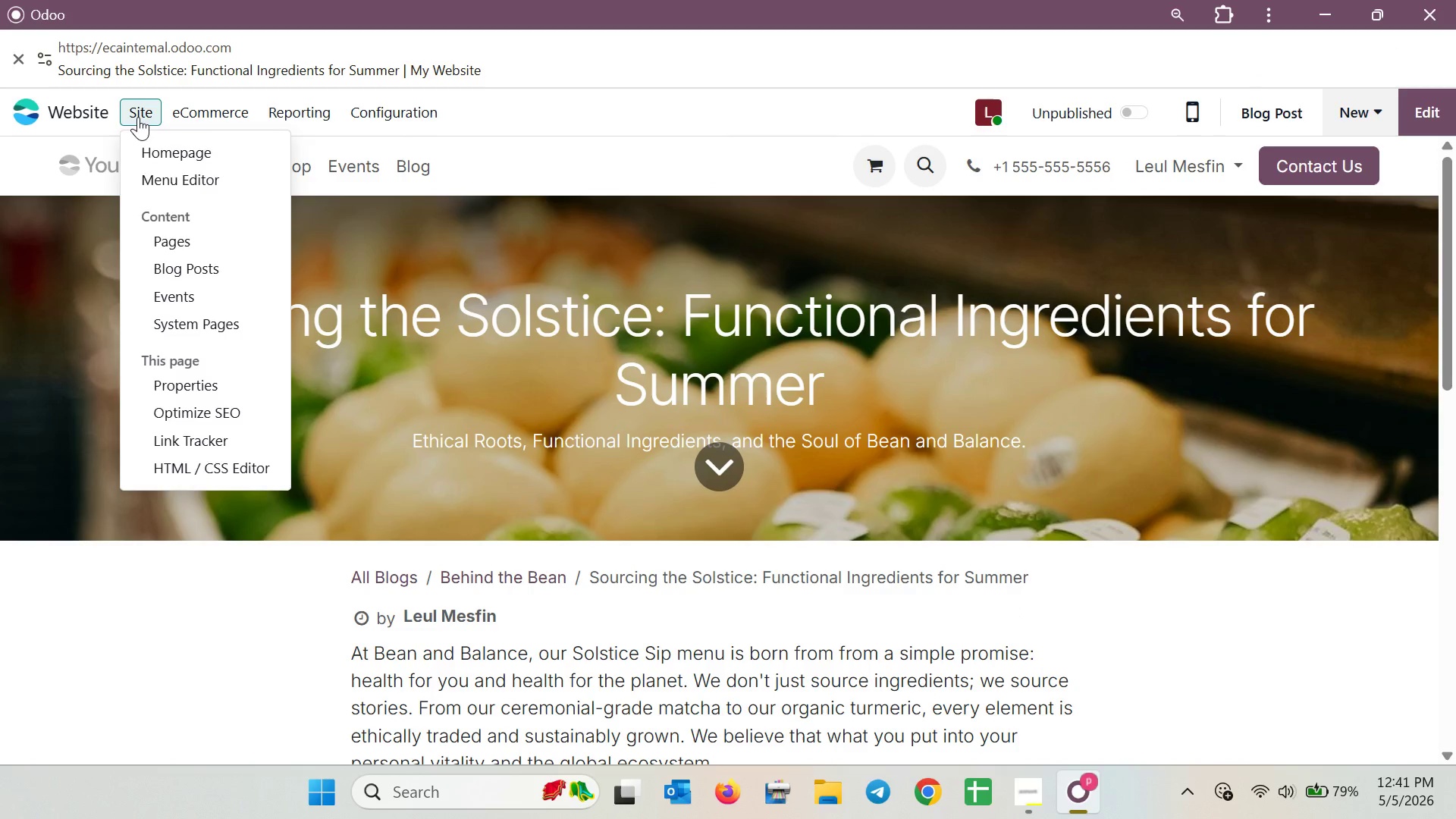 
left_click([138, 117])
 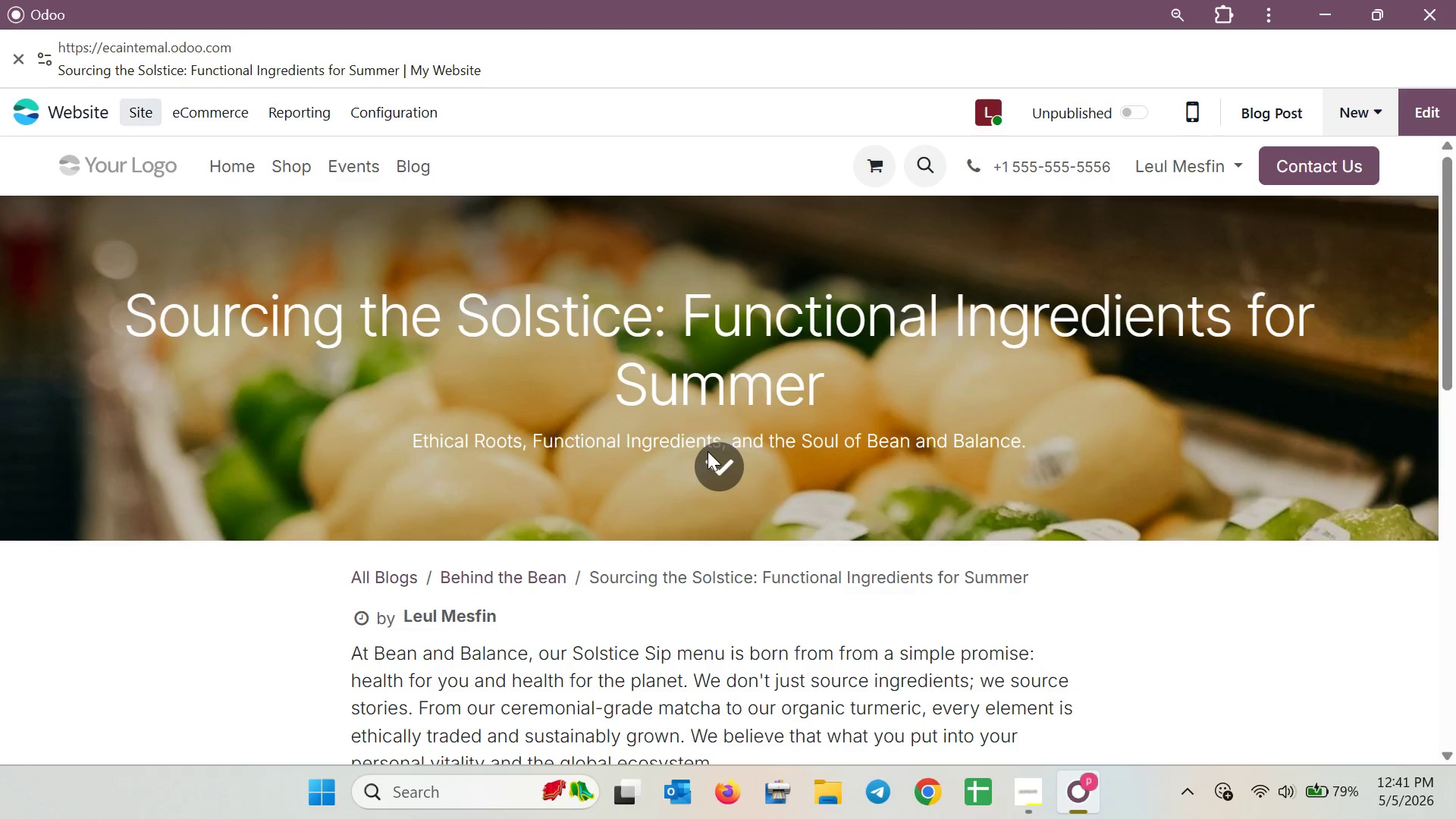 
double_click([711, 451])
 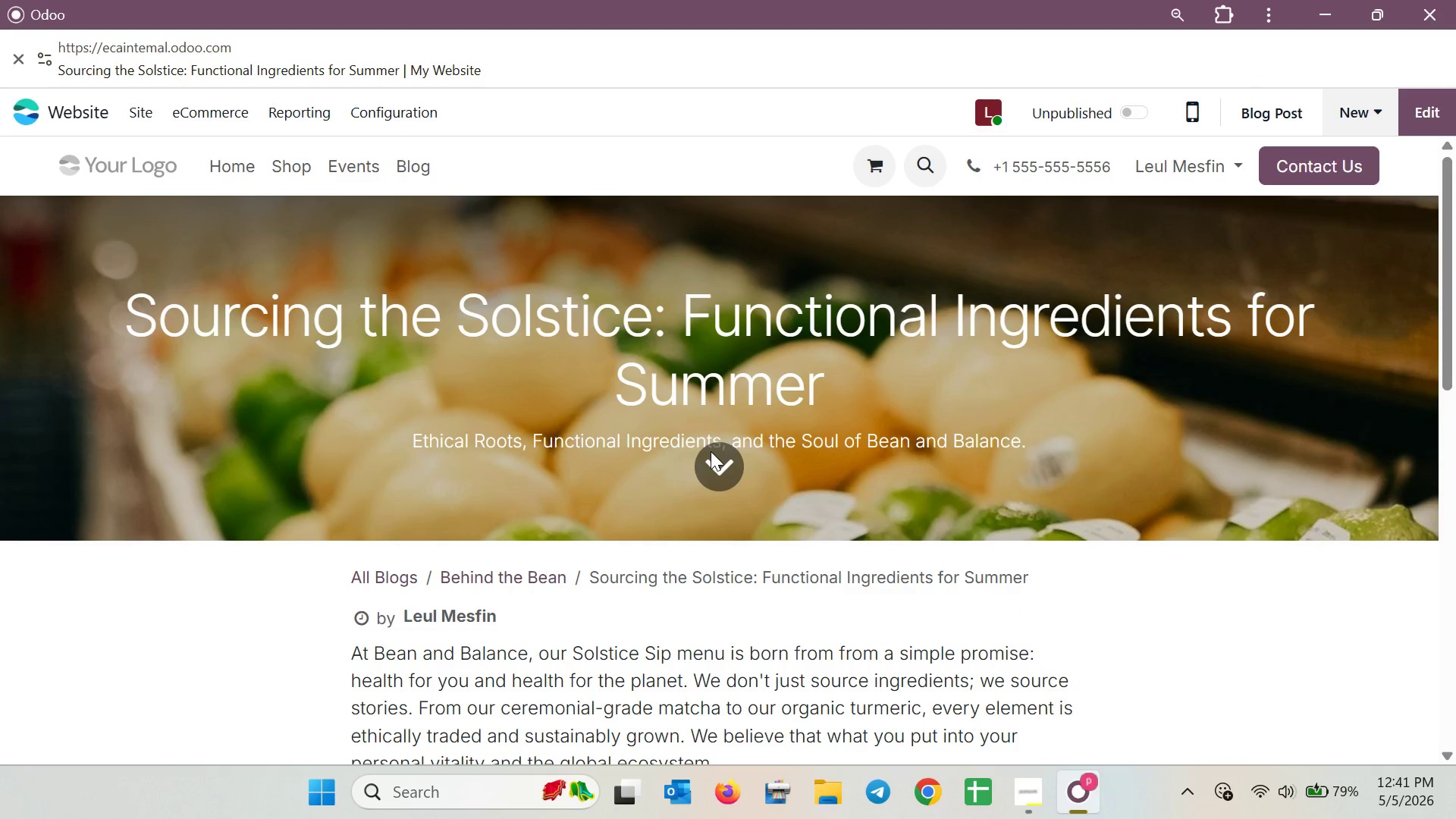 
triple_click([711, 451])
 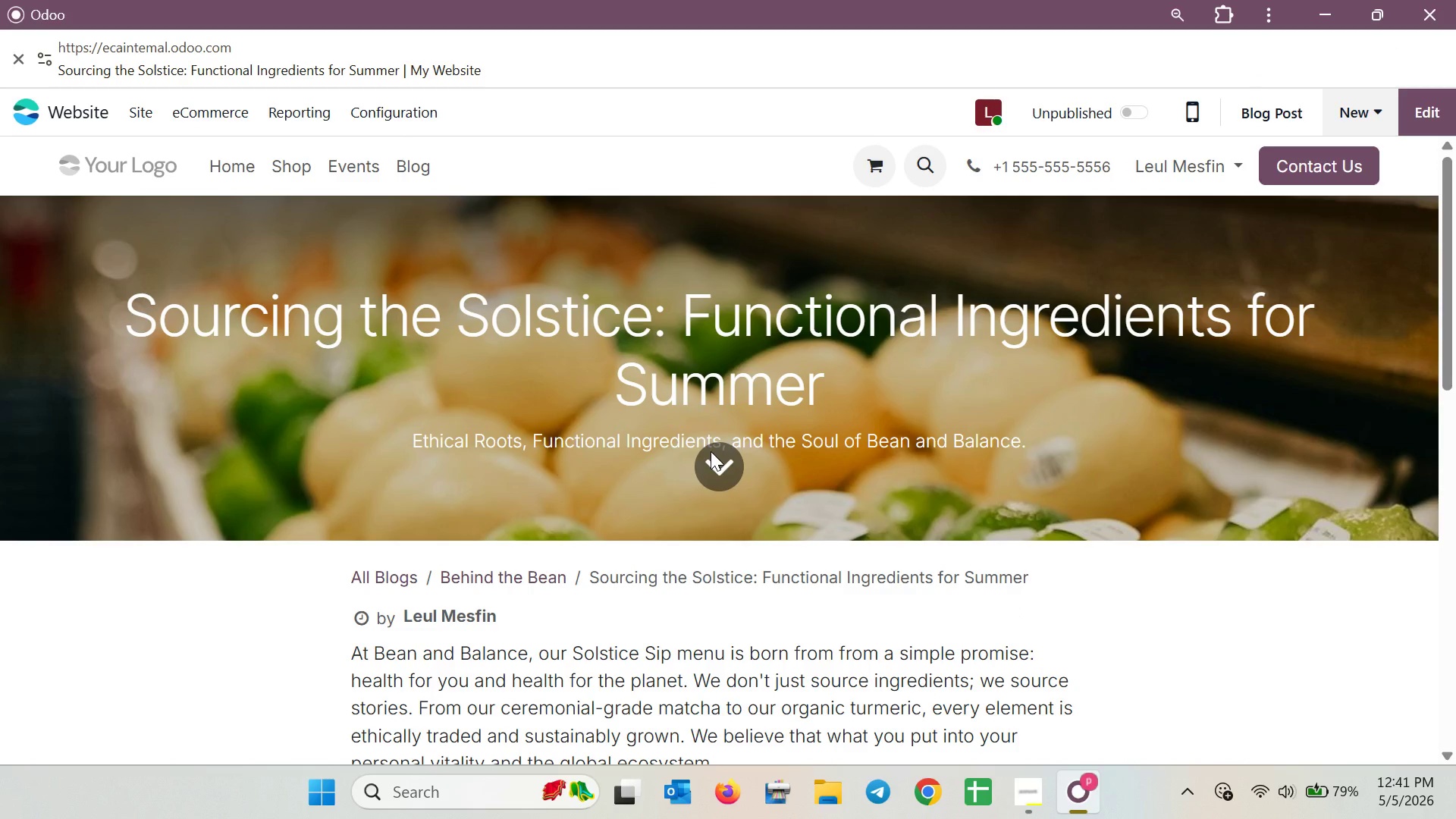 
triple_click([711, 451])
 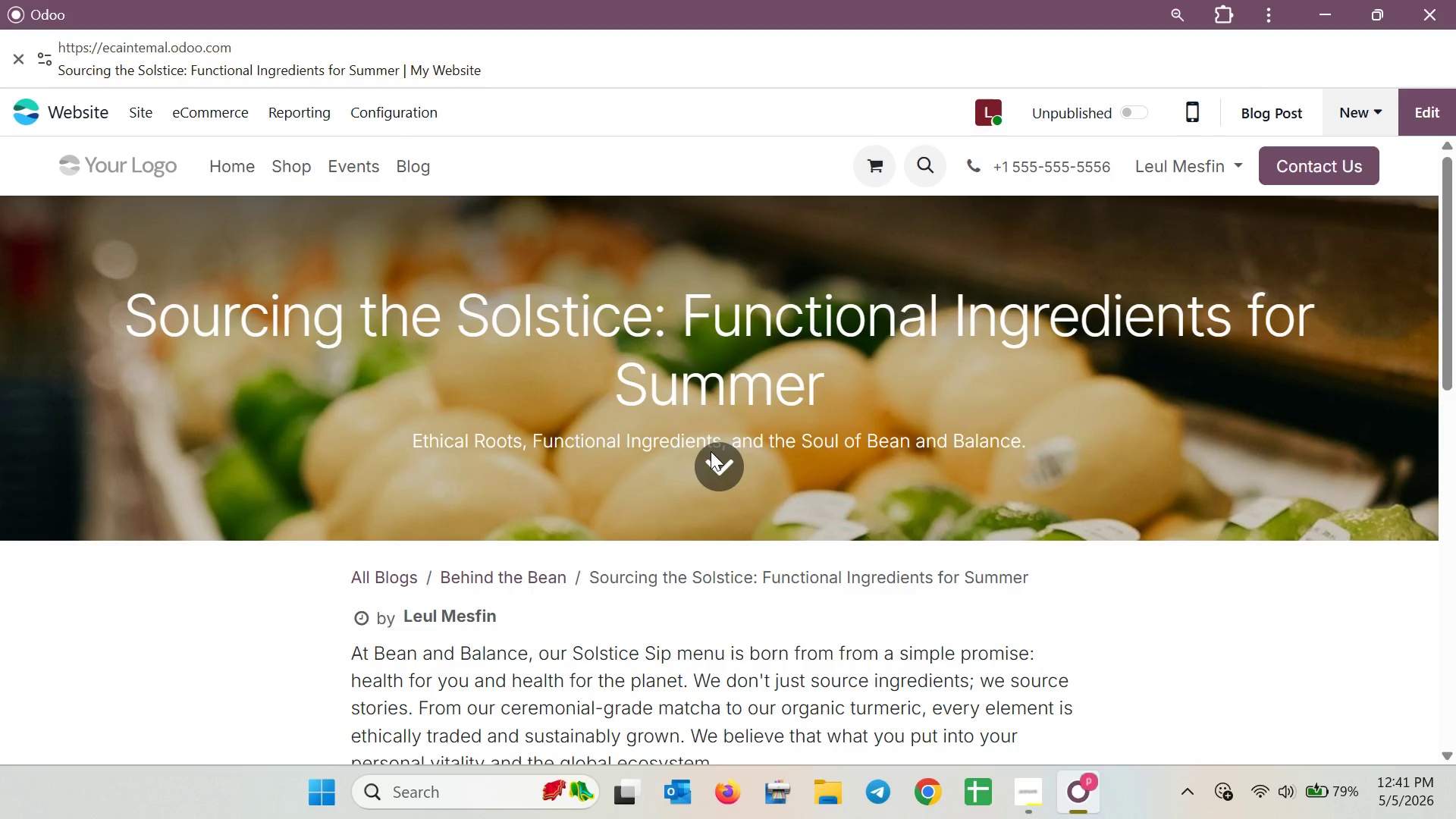 
triple_click([711, 451])
 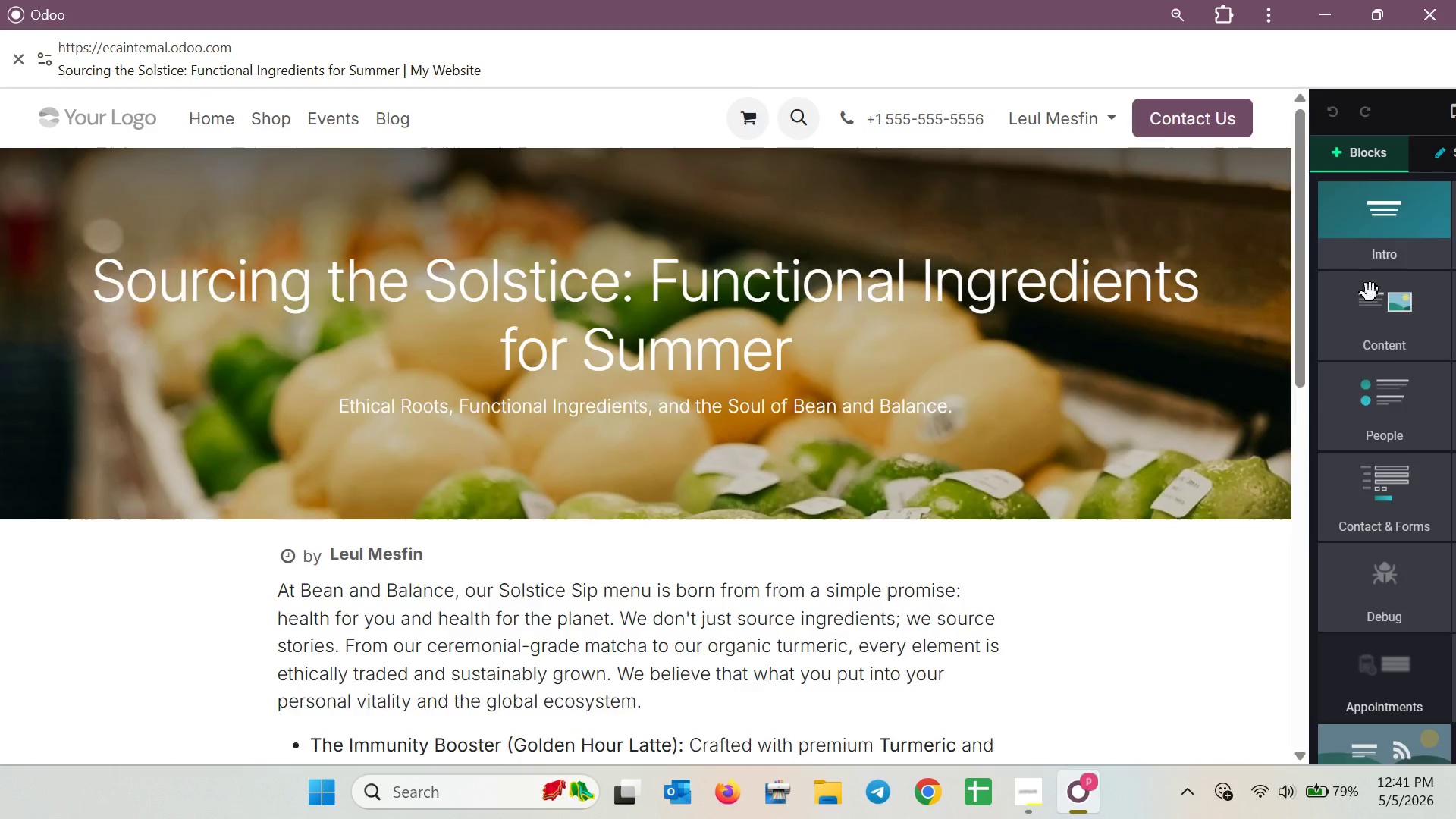 
scroll: coordinate [1337, 500], scroll_direction: down, amount: 14.0
 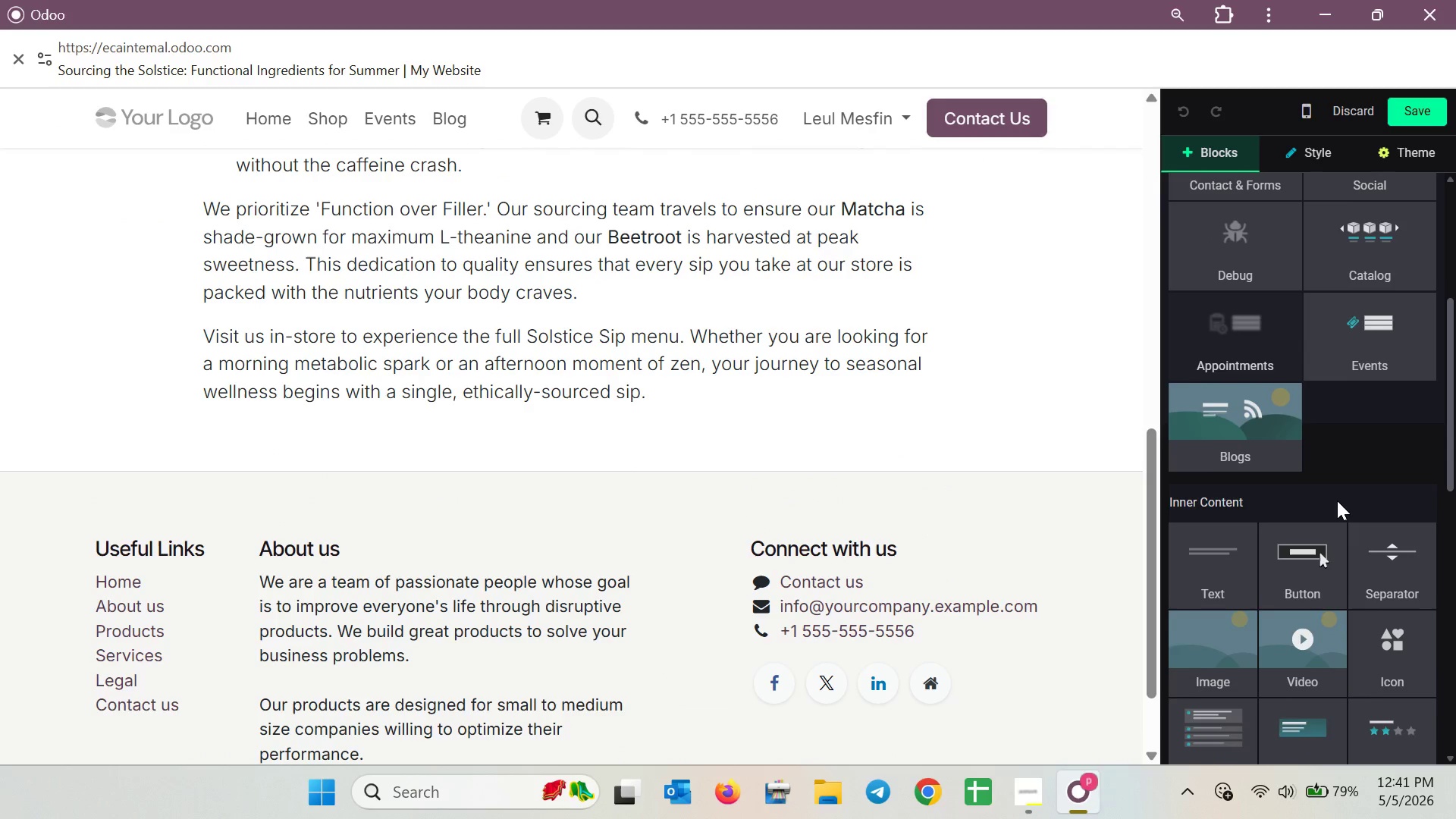 
scroll: coordinate [1337, 500], scroll_direction: up, amount: 4.0
 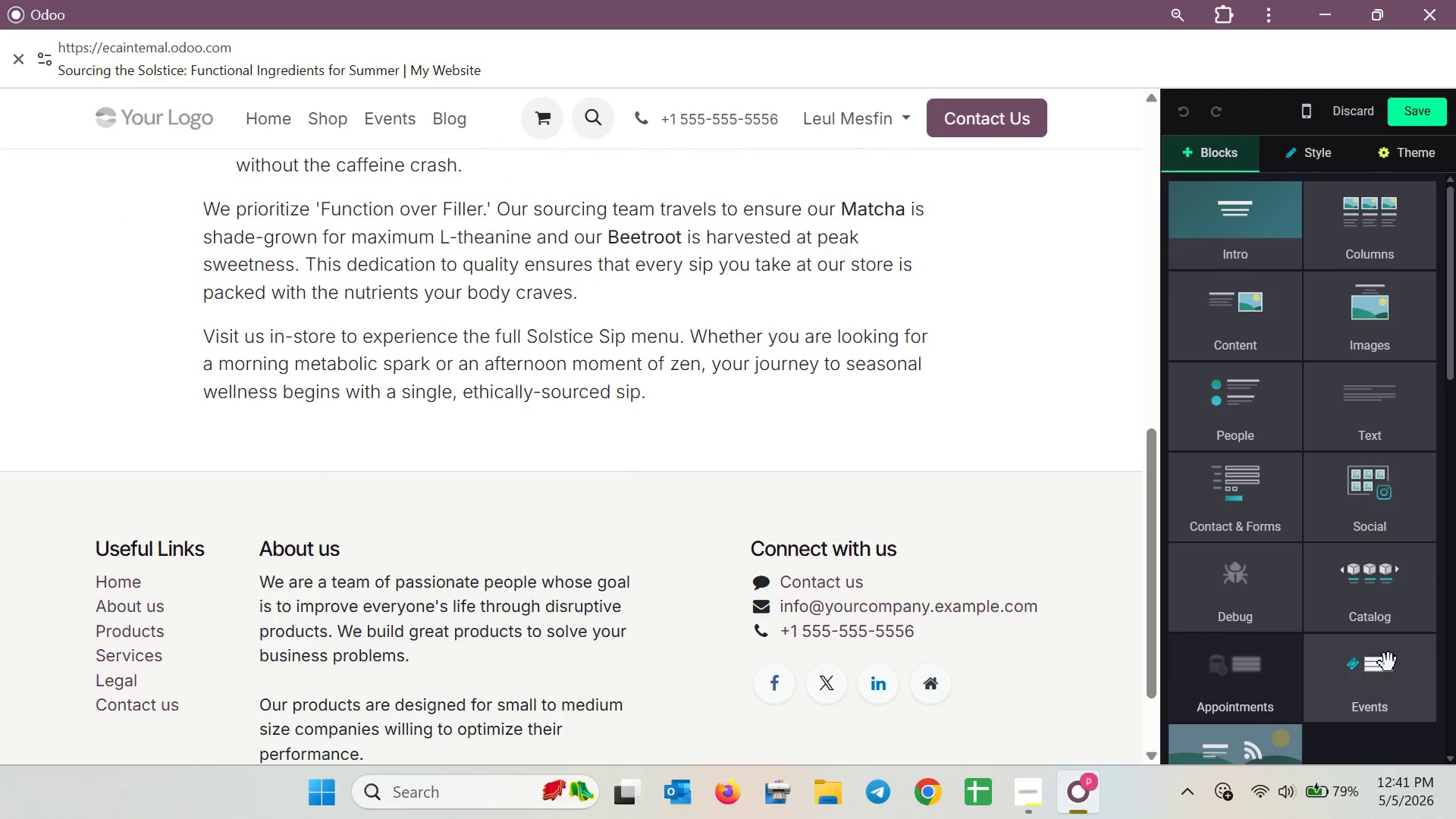 
left_click([1387, 670])
 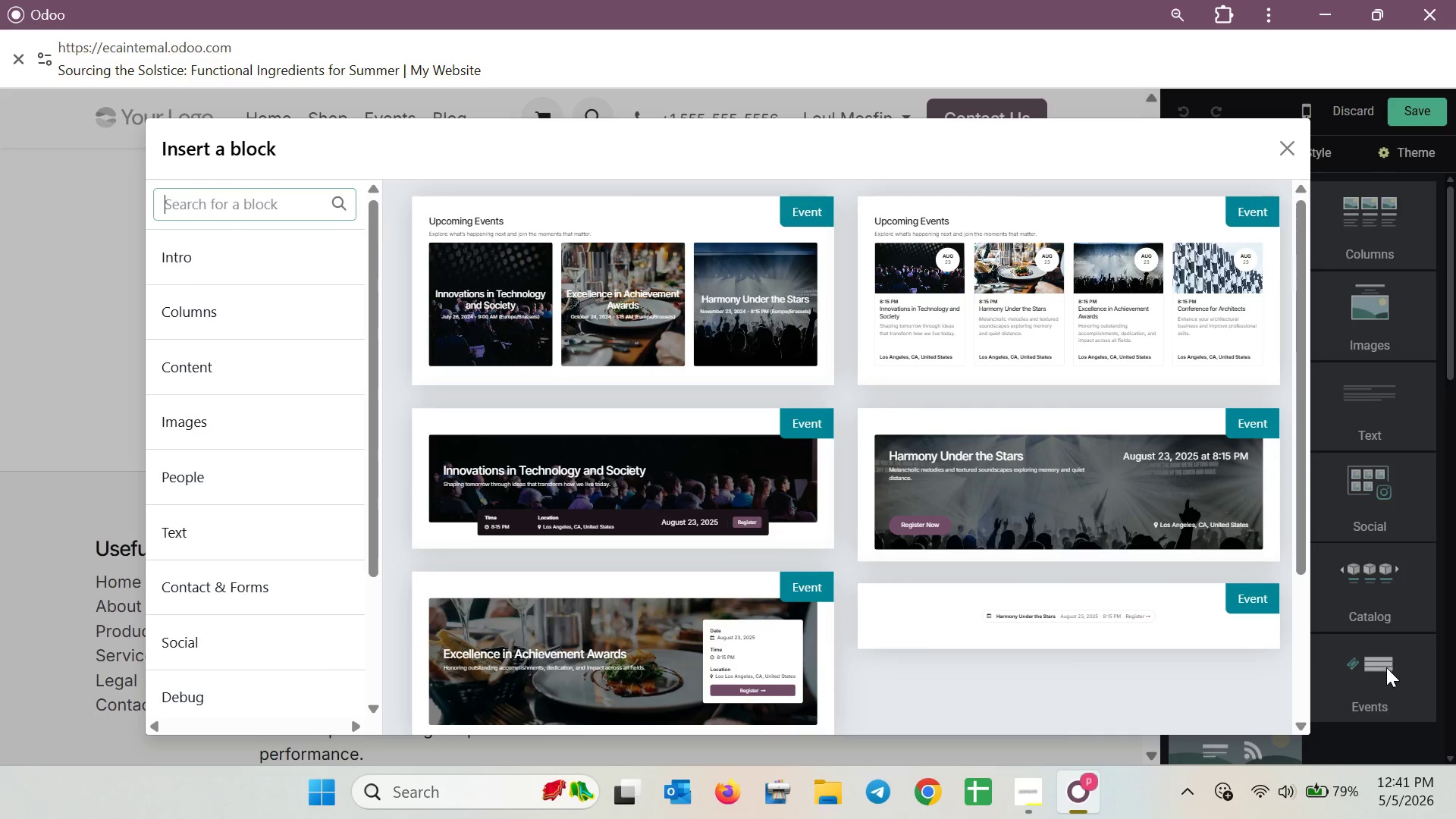 
left_click([1279, 142])
 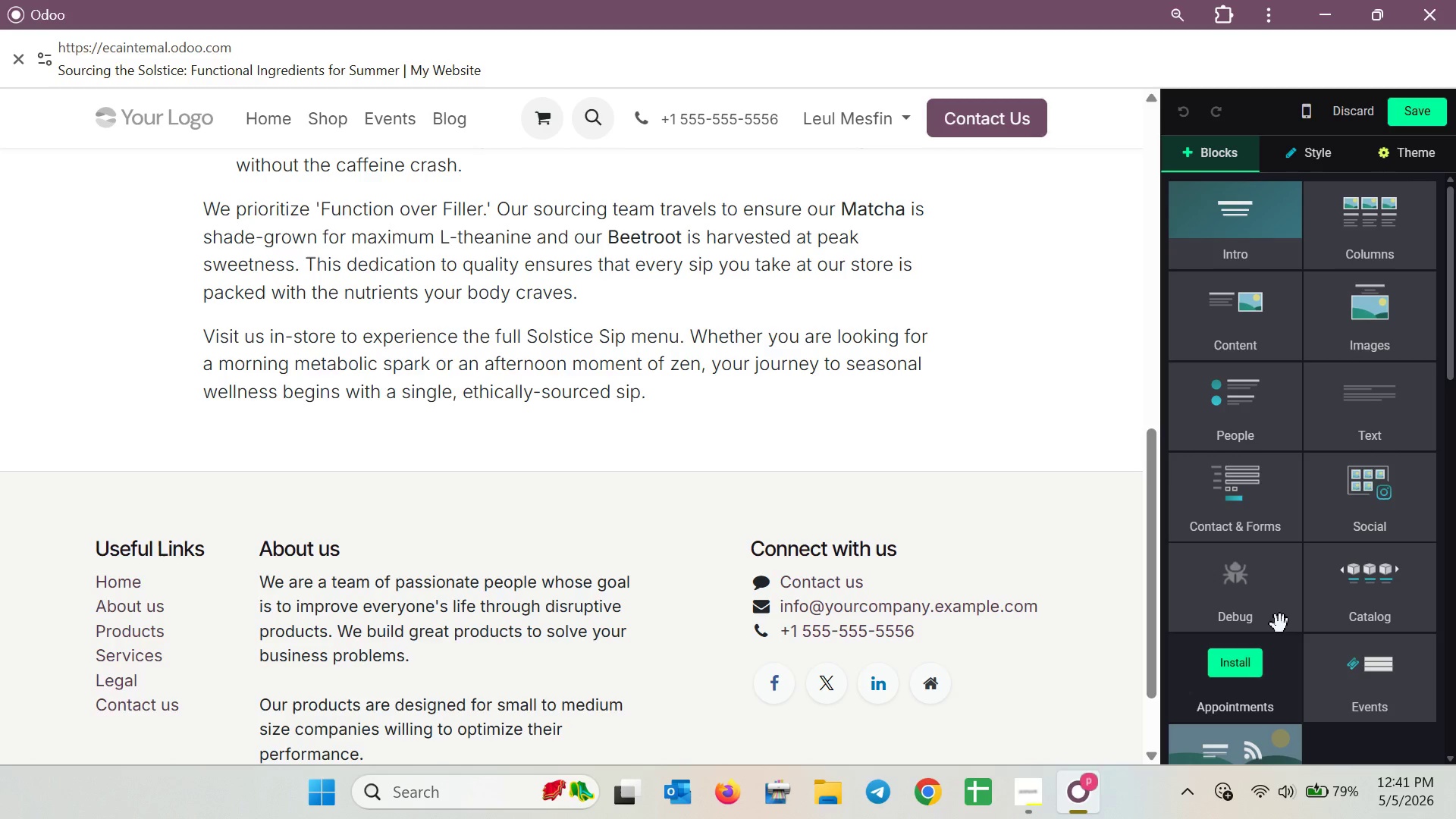 
scroll: coordinate [1293, 555], scroll_direction: down, amount: 13.0
 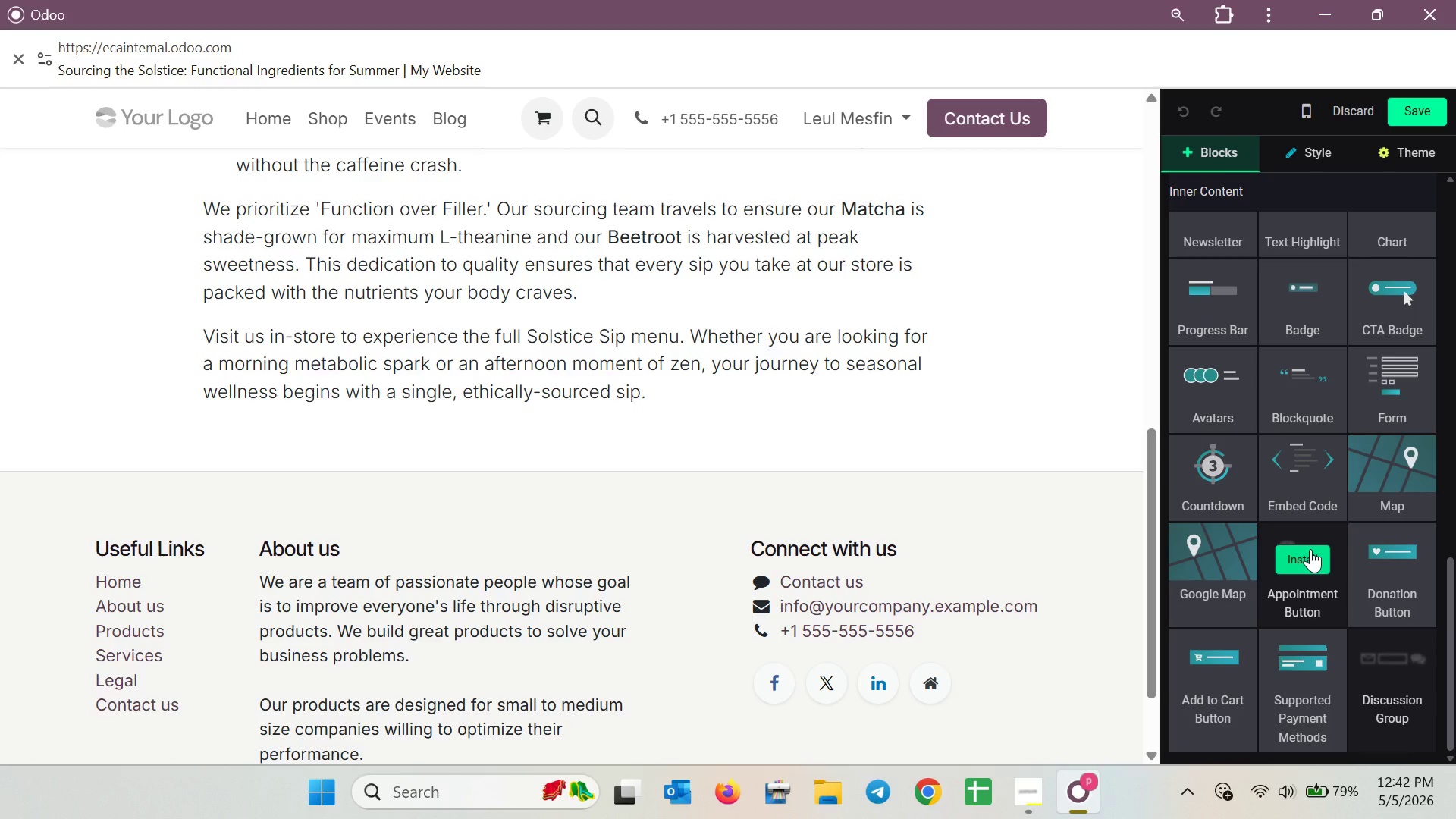 
scroll: coordinate [937, 597], scroll_direction: up, amount: 5.0
 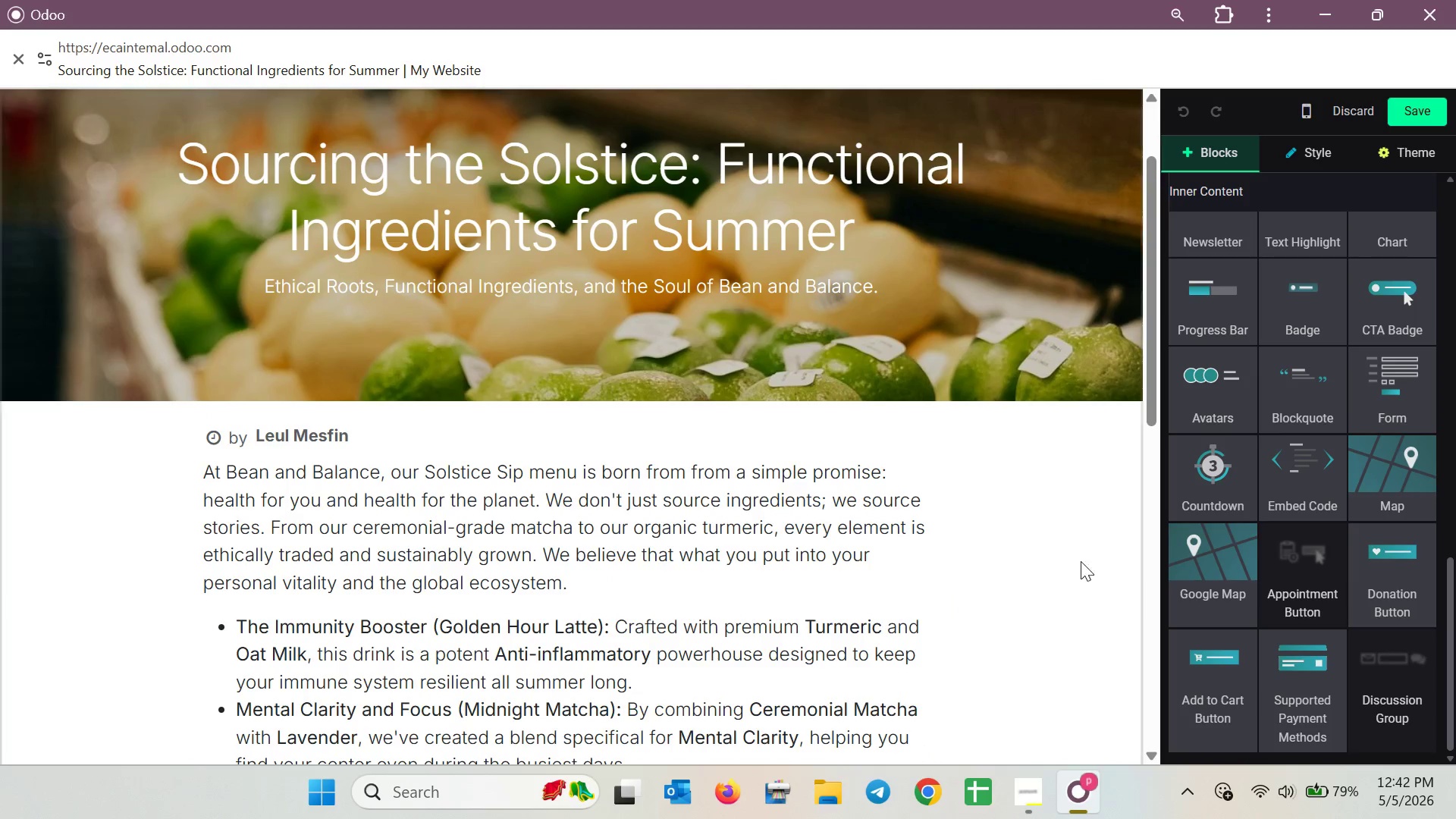 
scroll: coordinate [1301, 490], scroll_direction: down, amount: 4.0
 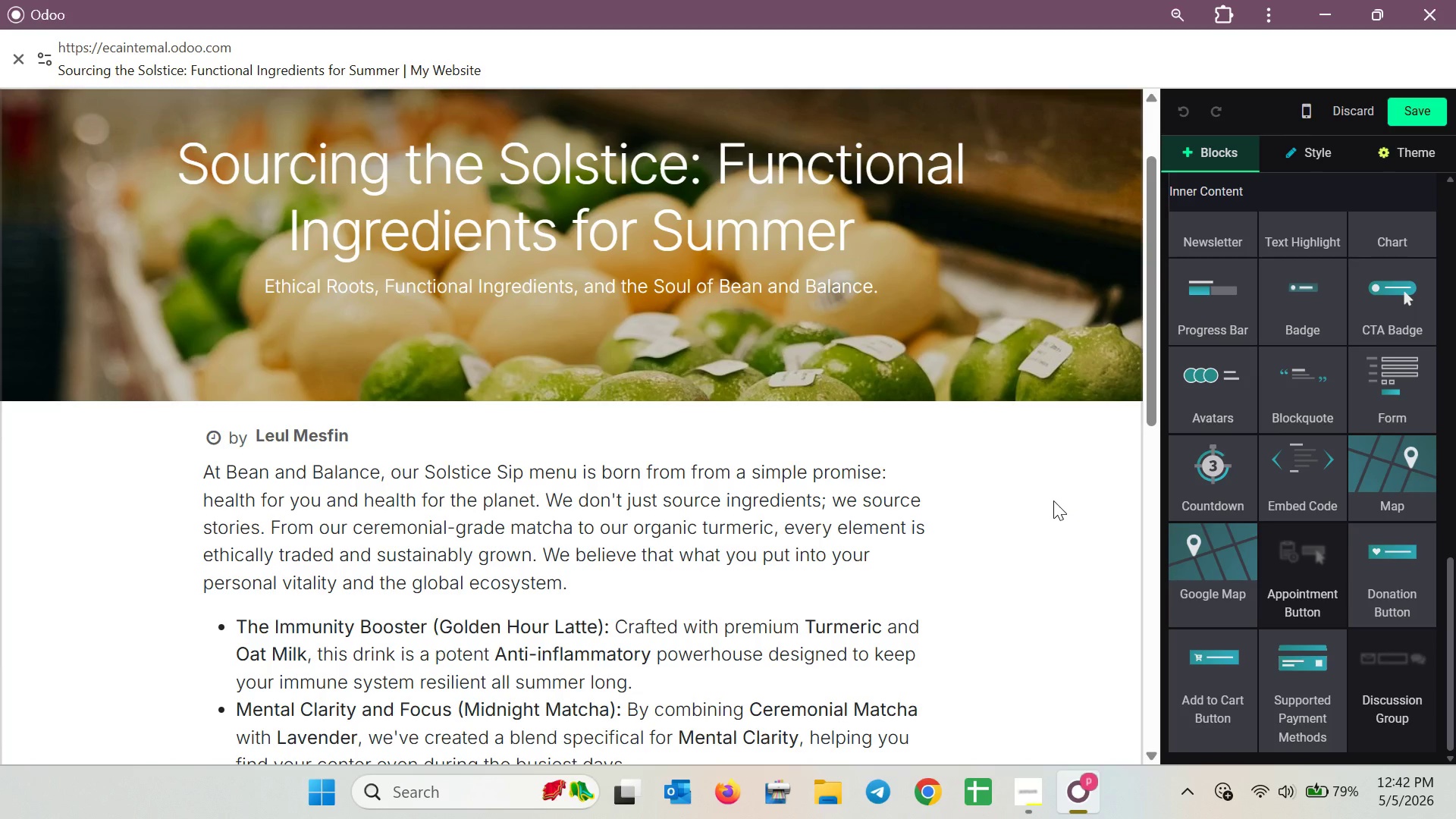 
wait(31.16)
 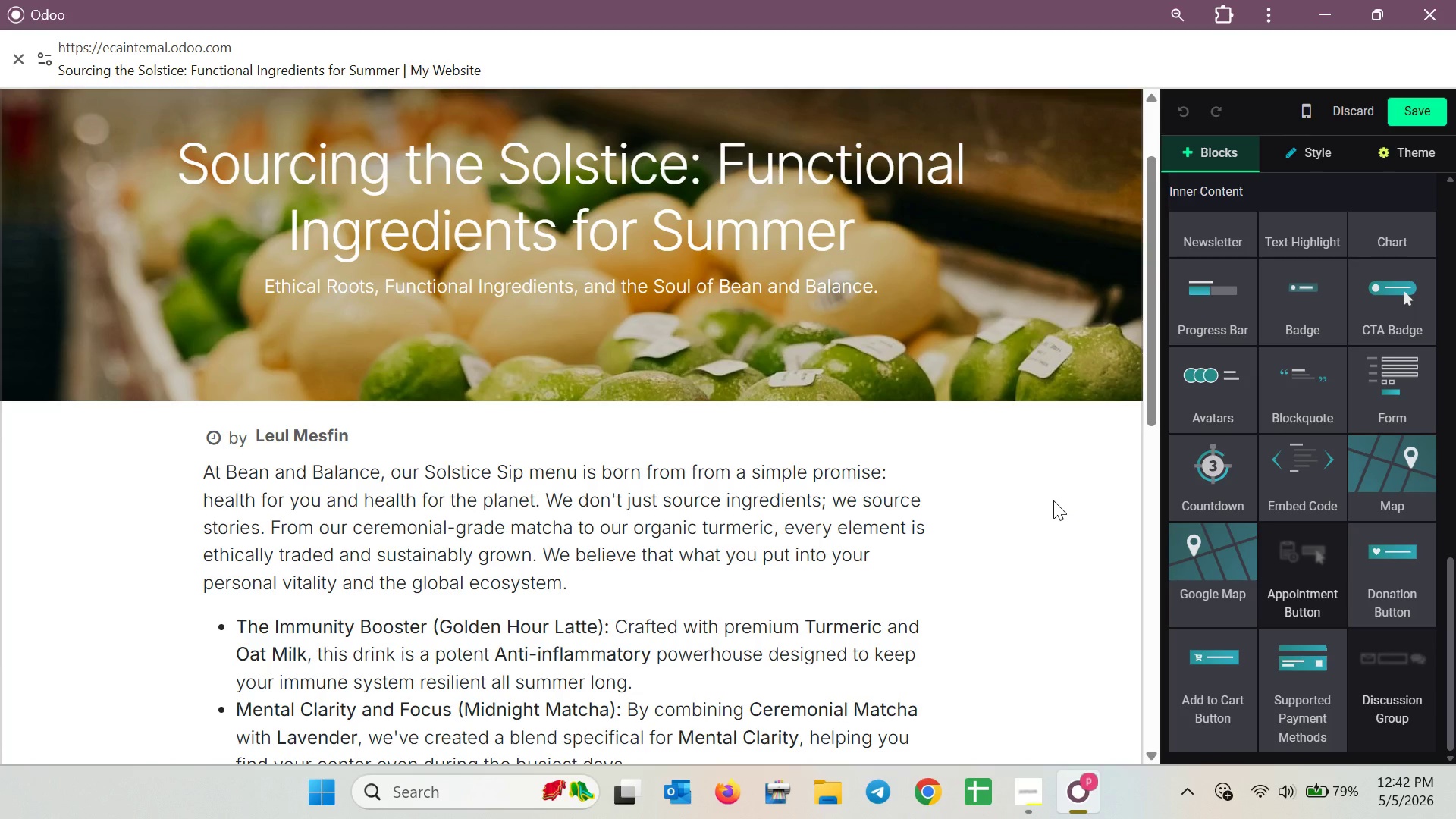 
scroll: coordinate [1376, 378], scroll_direction: down, amount: 1.0
 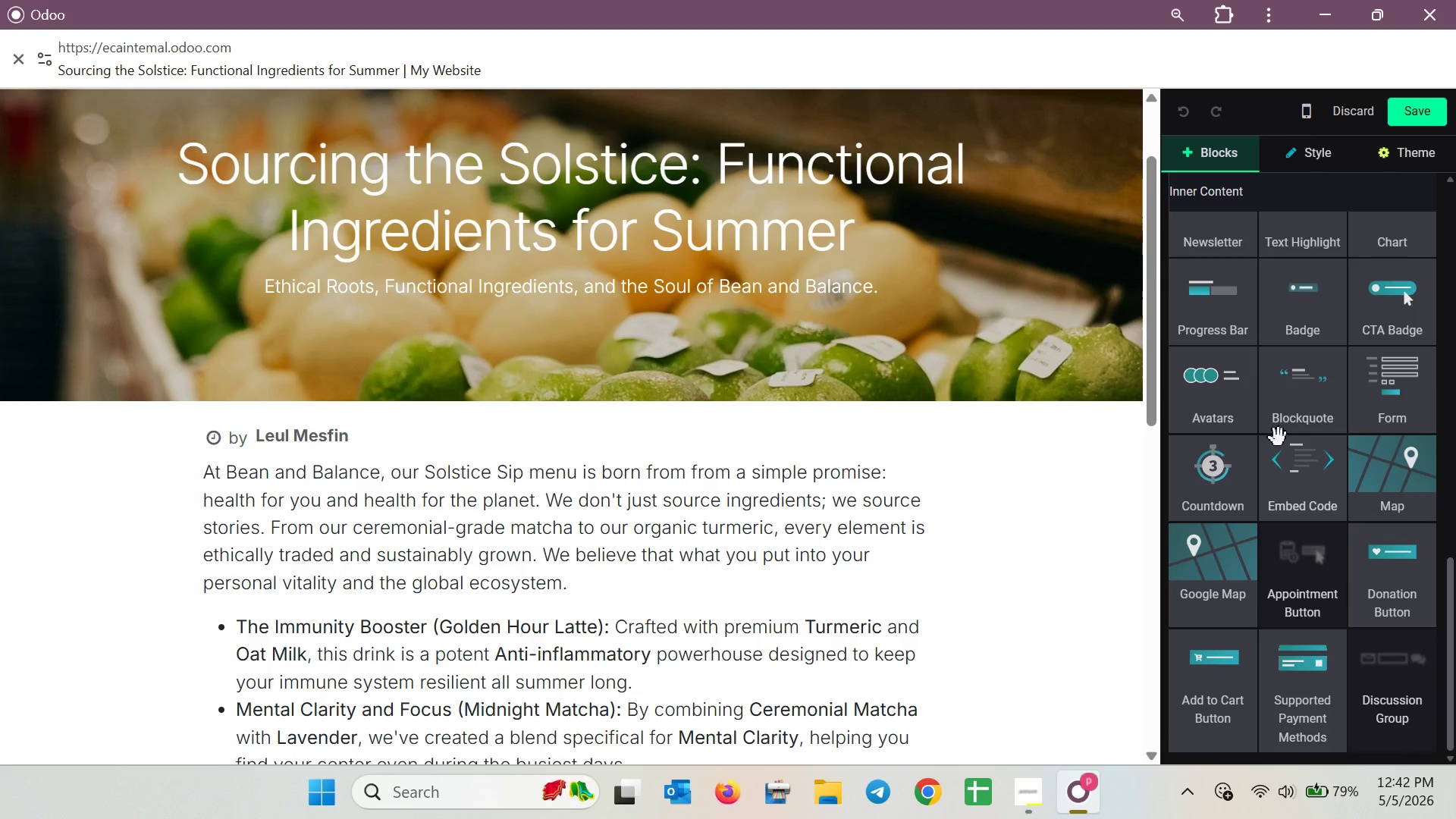 
scroll: coordinate [1298, 469], scroll_direction: up, amount: 1.0
 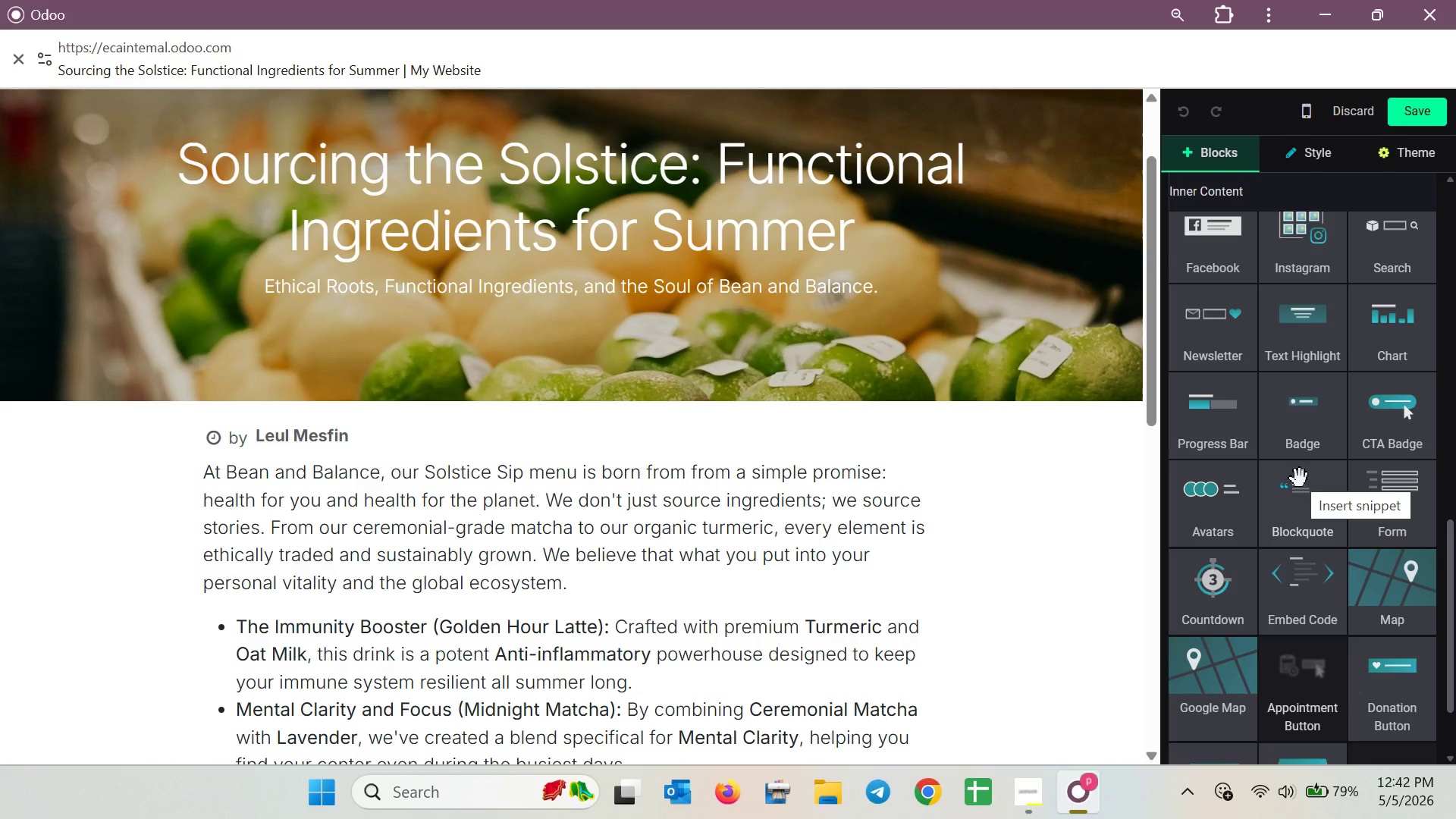 
mouse_move([1333, 492])
 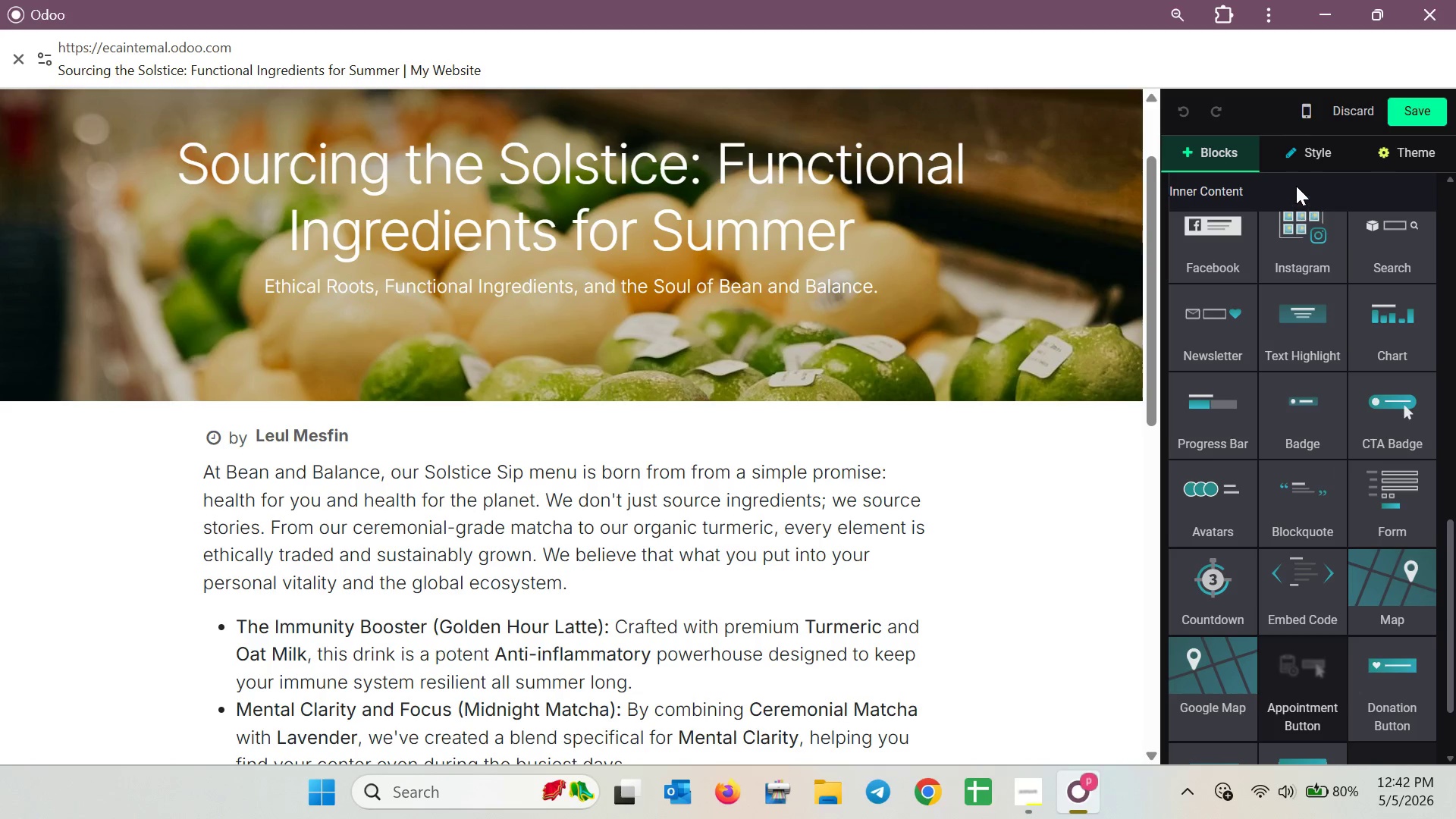 
left_click([1295, 146])
 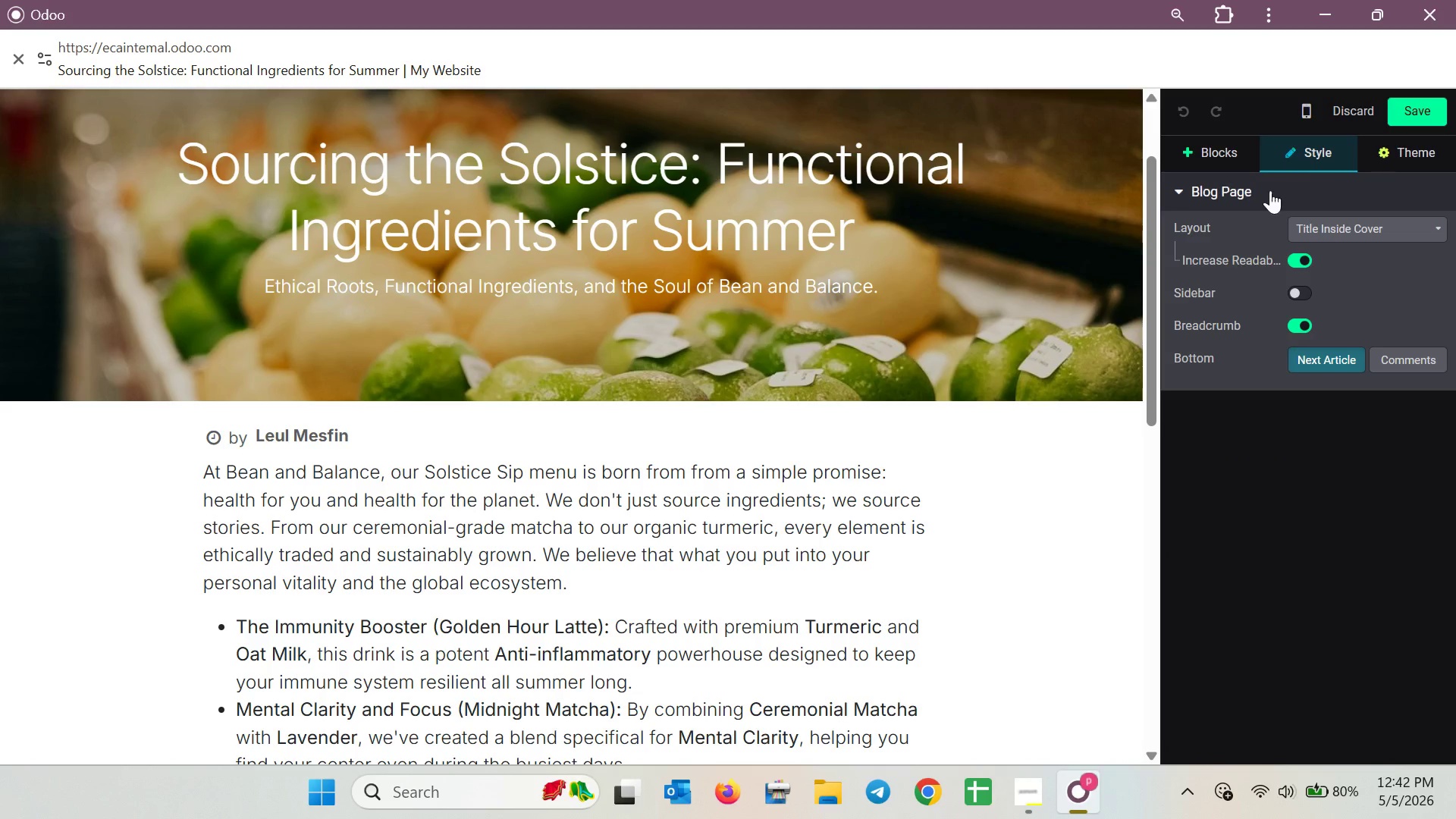 
left_click([1032, 489])
 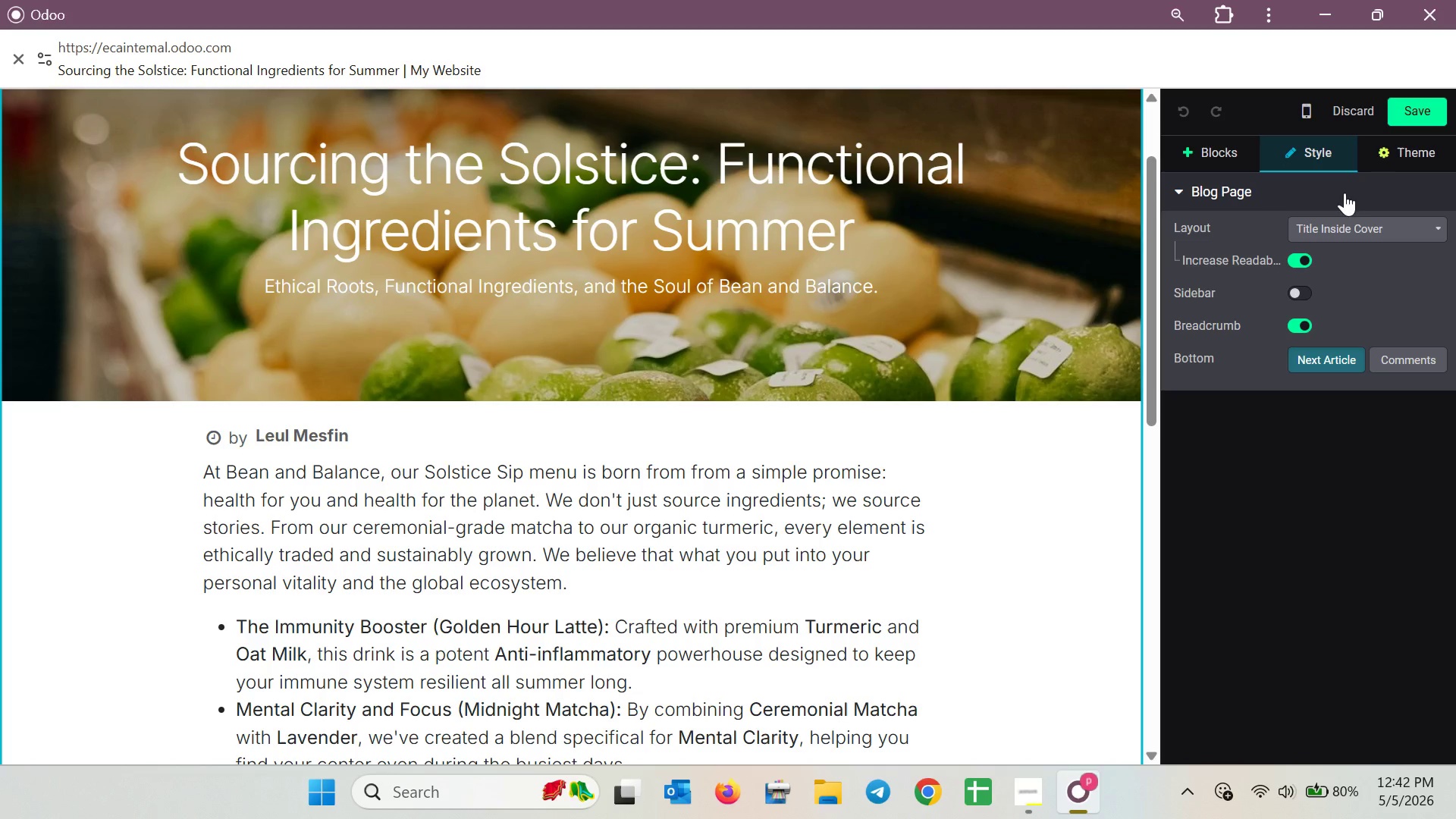 
left_click([1407, 161])
 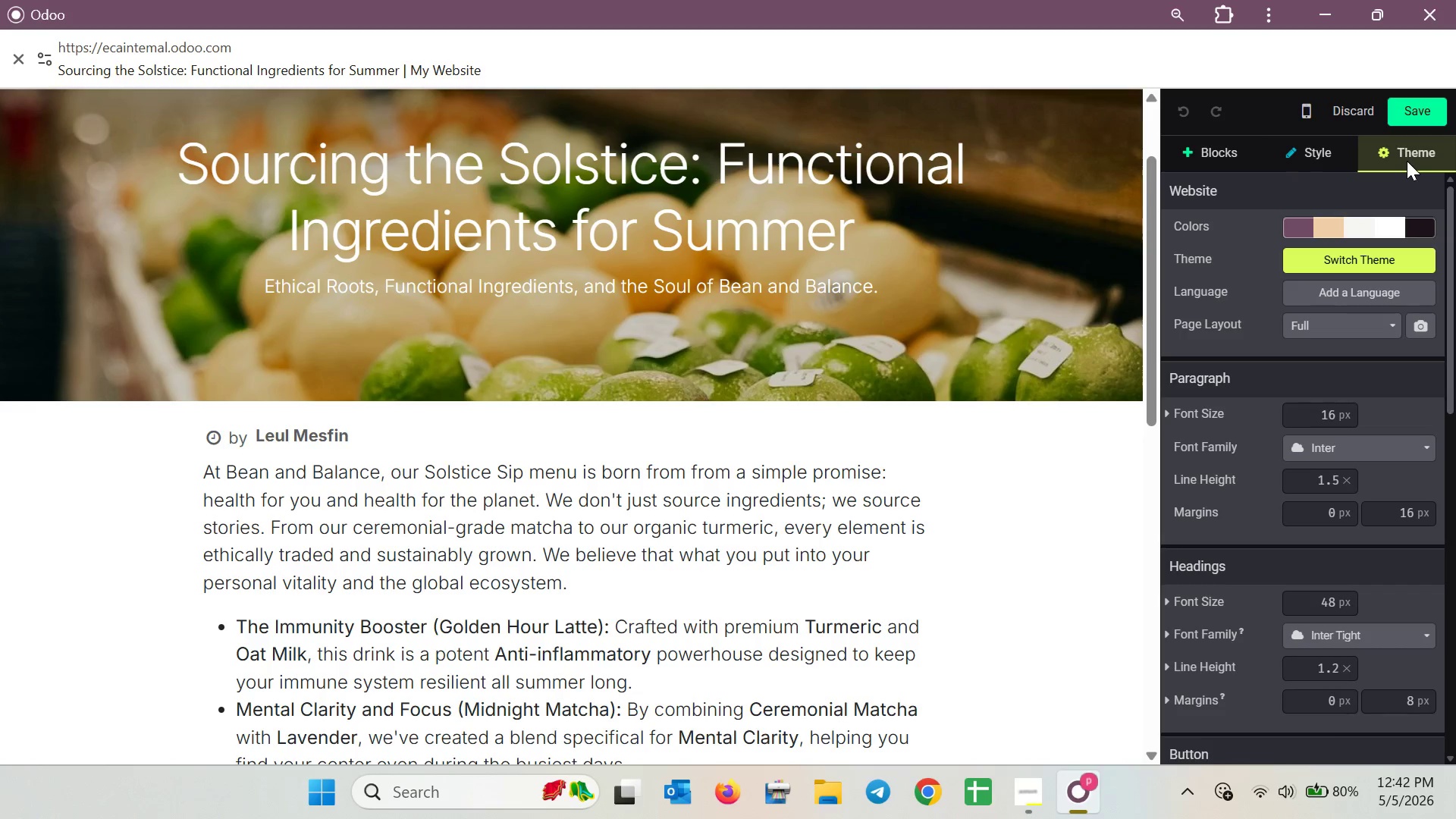 
scroll: coordinate [1376, 405], scroll_direction: down, amount: 12.0
 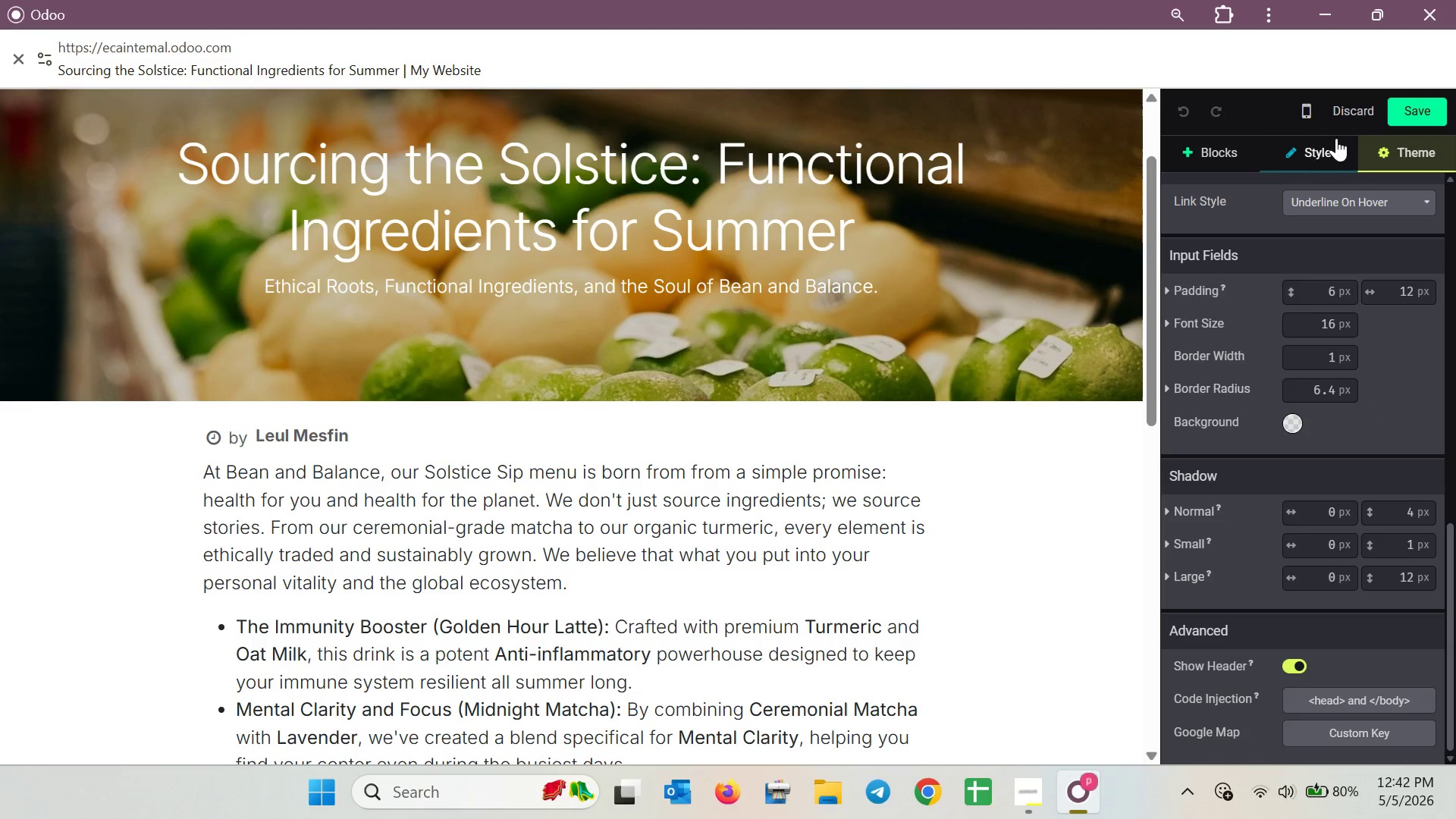 
left_click([1309, 112])
 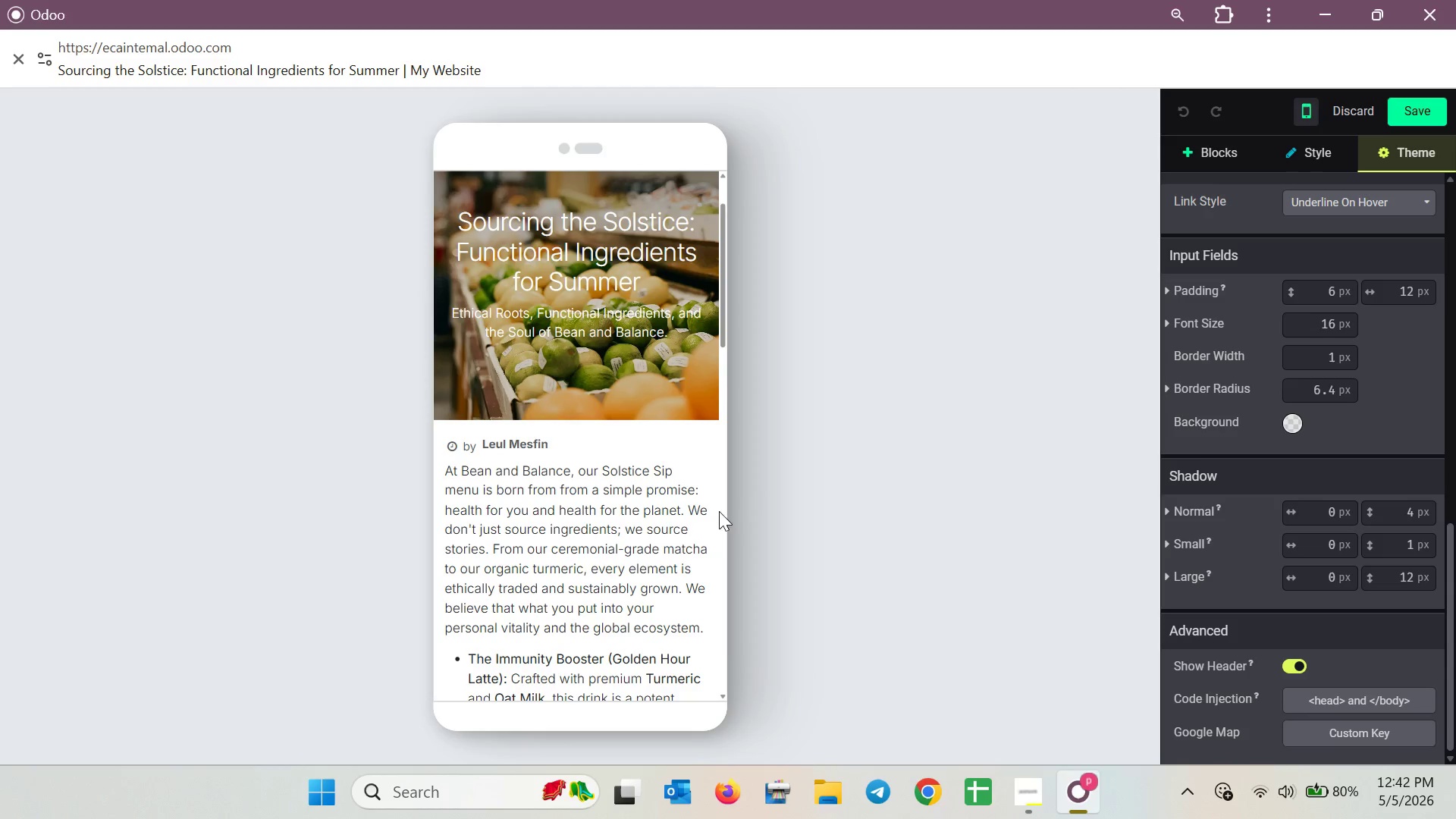 
scroll: coordinate [650, 516], scroll_direction: down, amount: 10.0
 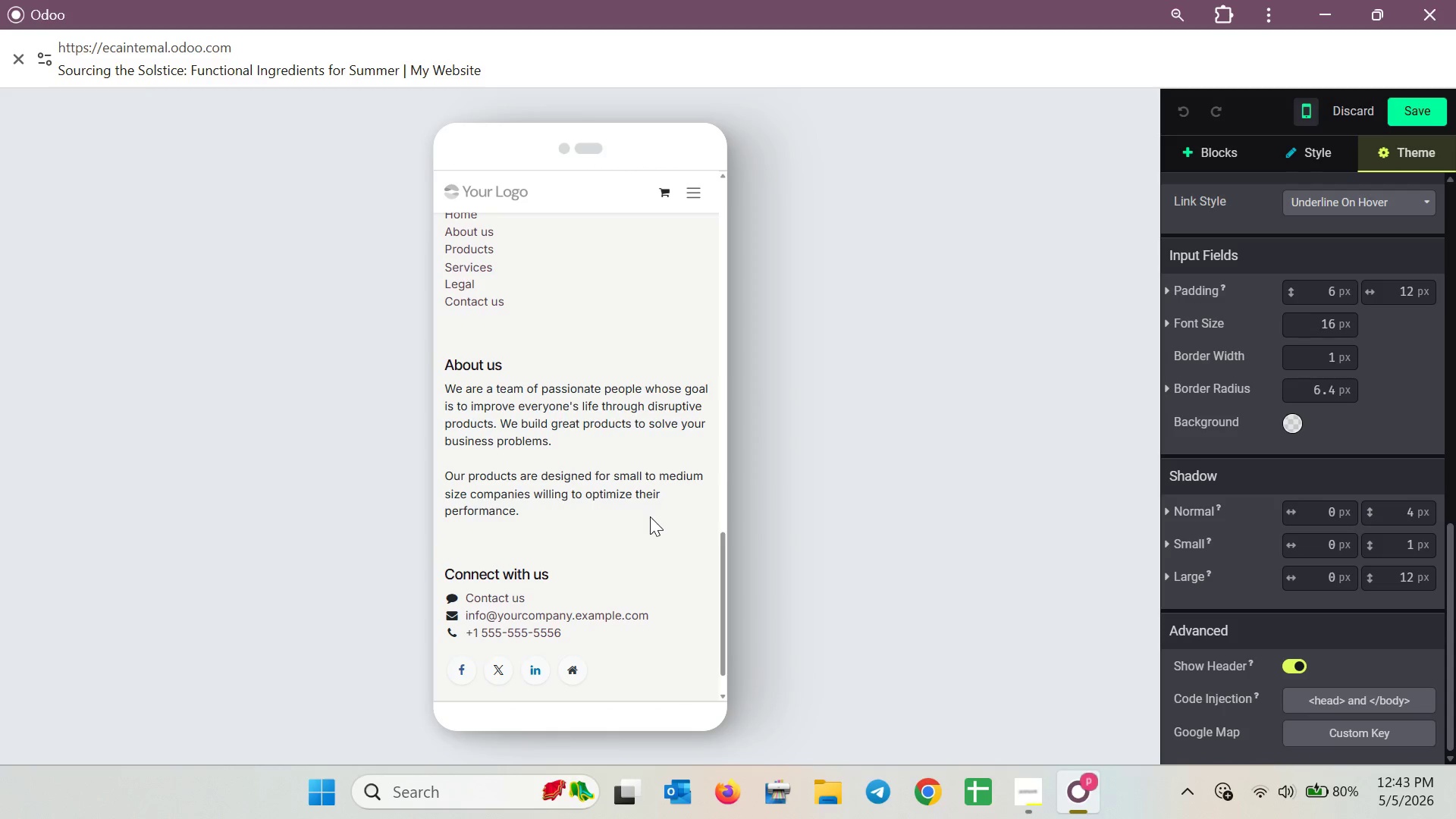 
scroll: coordinate [648, 516], scroll_direction: up, amount: 5.0
 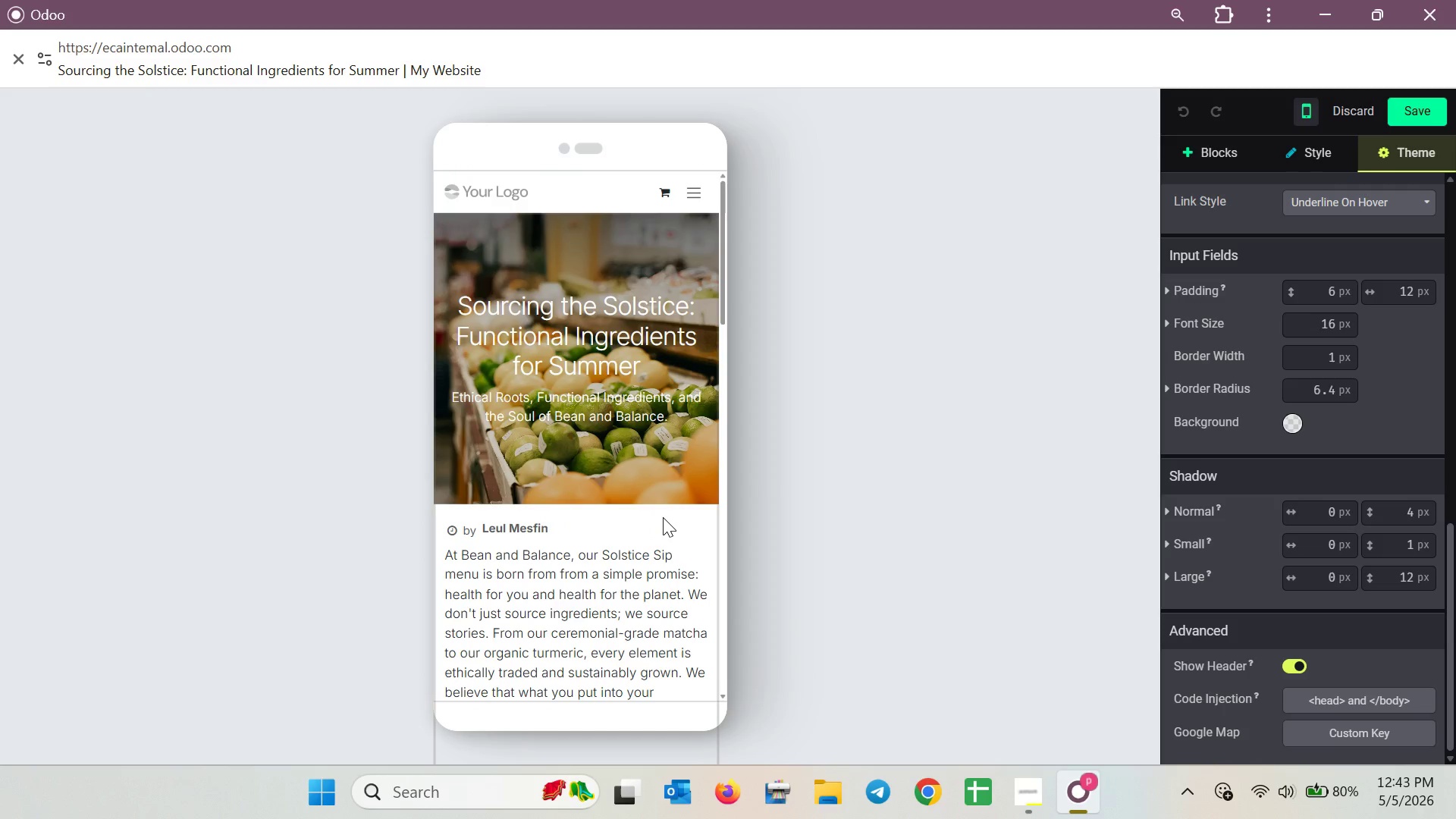 
left_click([1296, 108])
 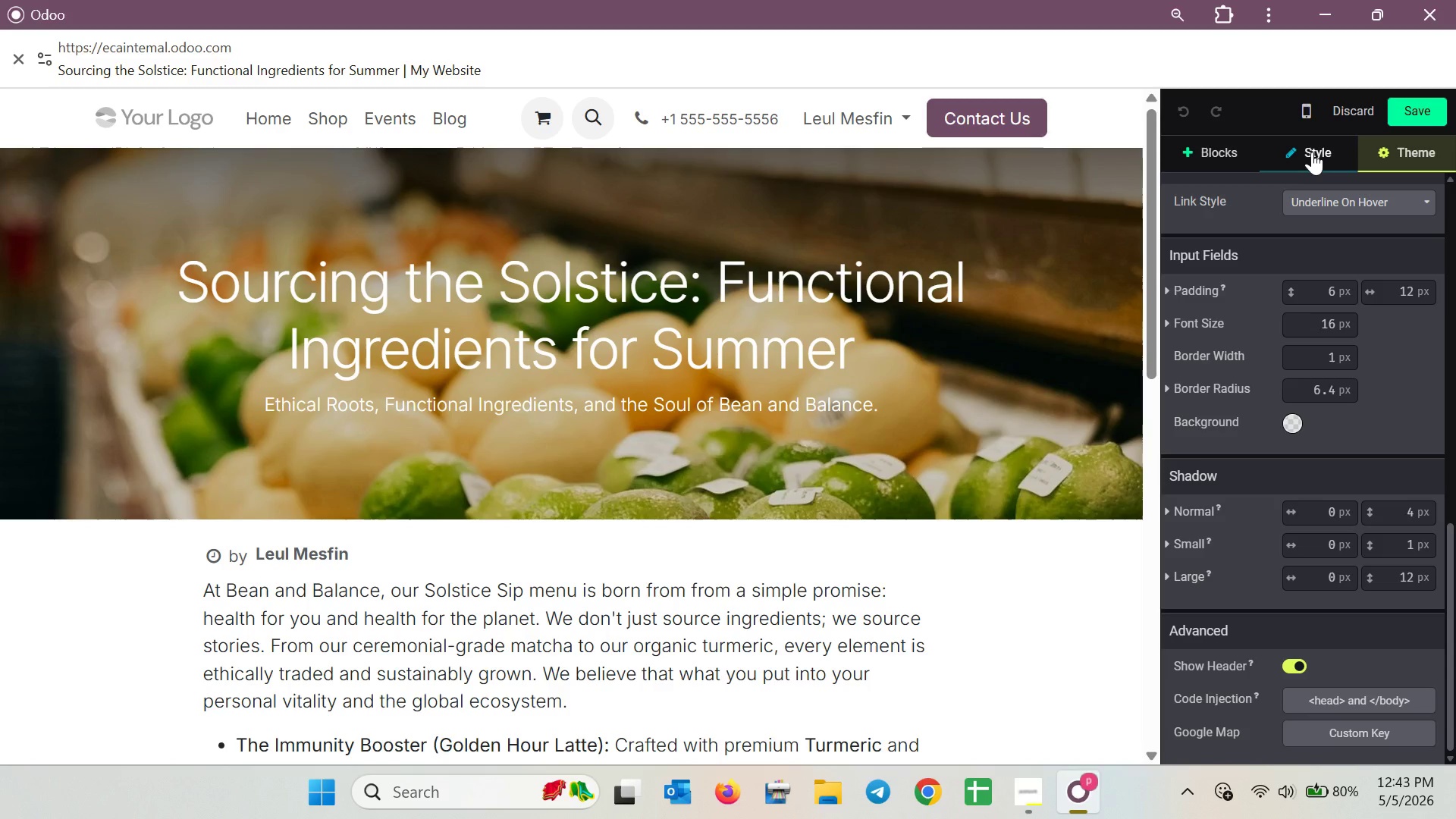 
wait(12.27)
 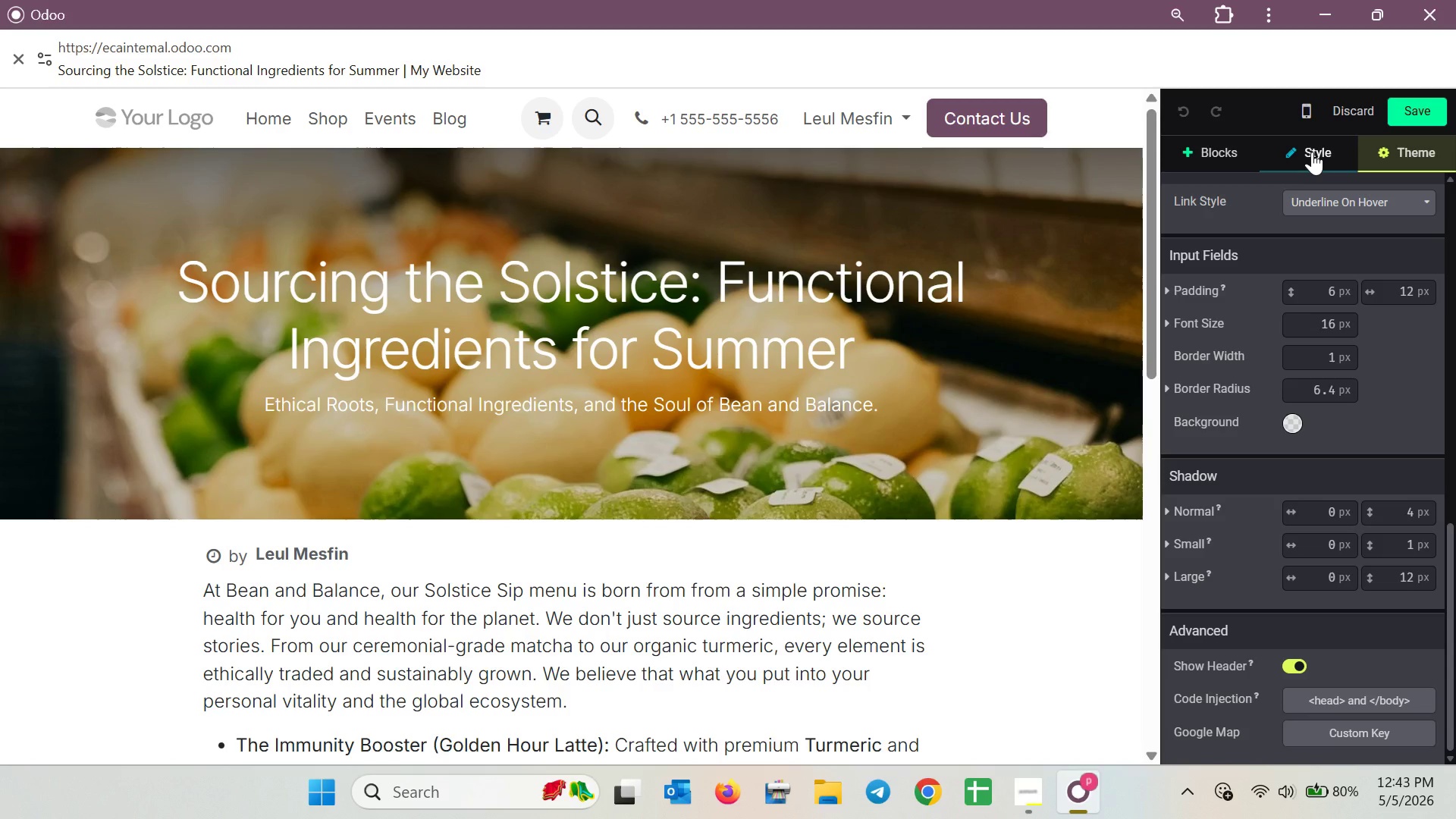 
scroll: coordinate [1327, 372], scroll_direction: down, amount: 4.0
 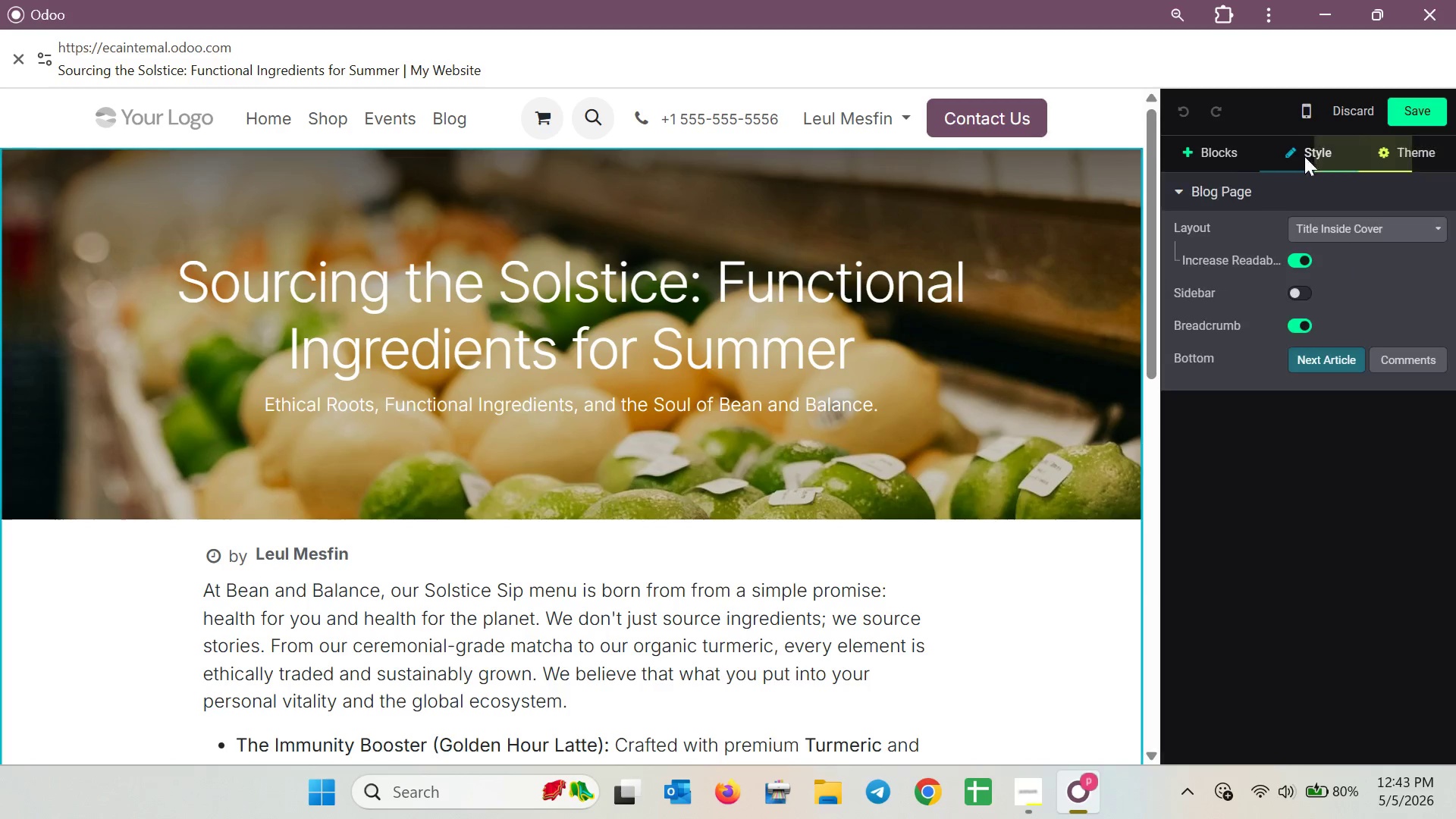 
double_click([1236, 161])
 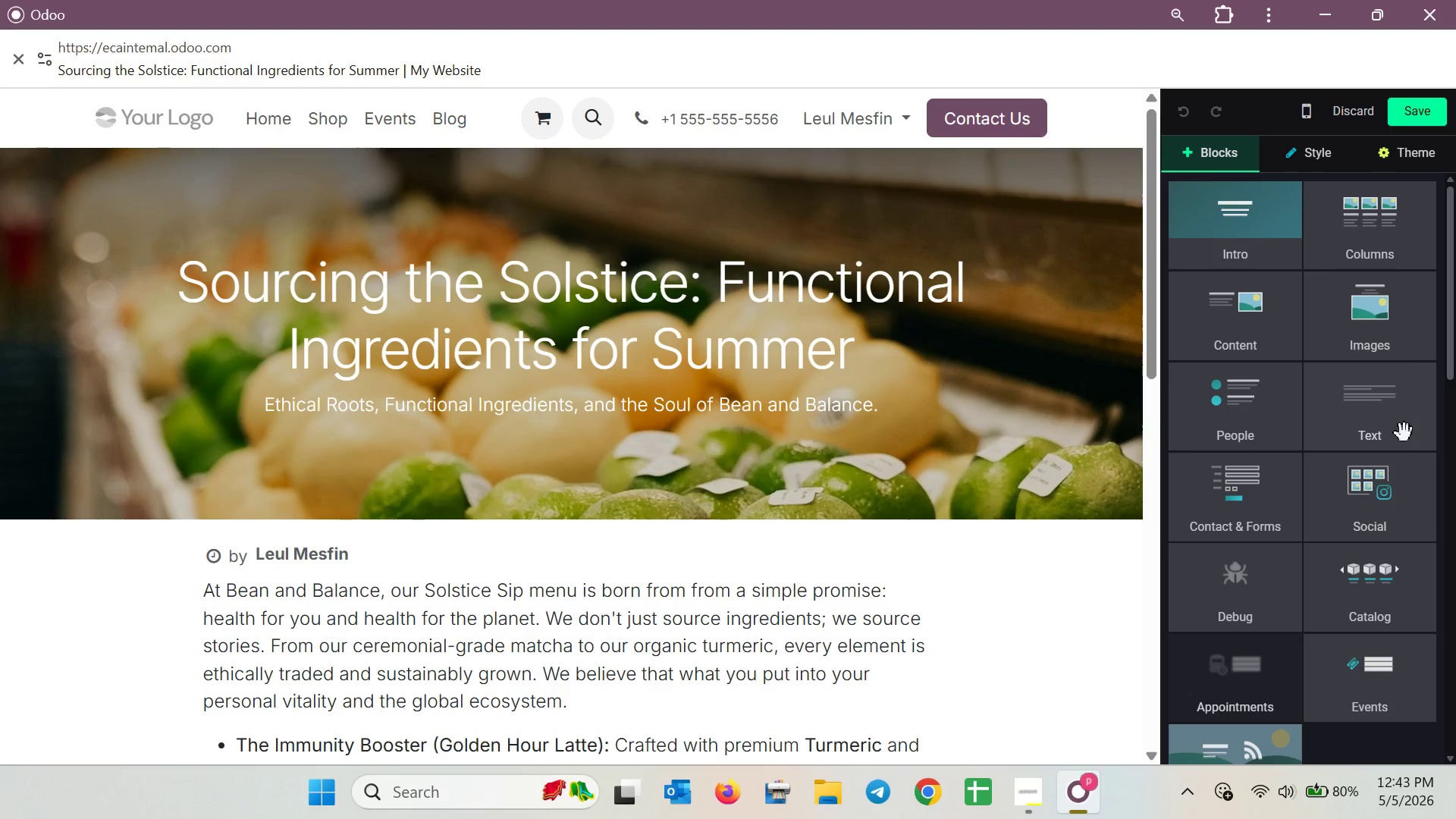 
scroll: coordinate [1392, 496], scroll_direction: down, amount: 2.0
 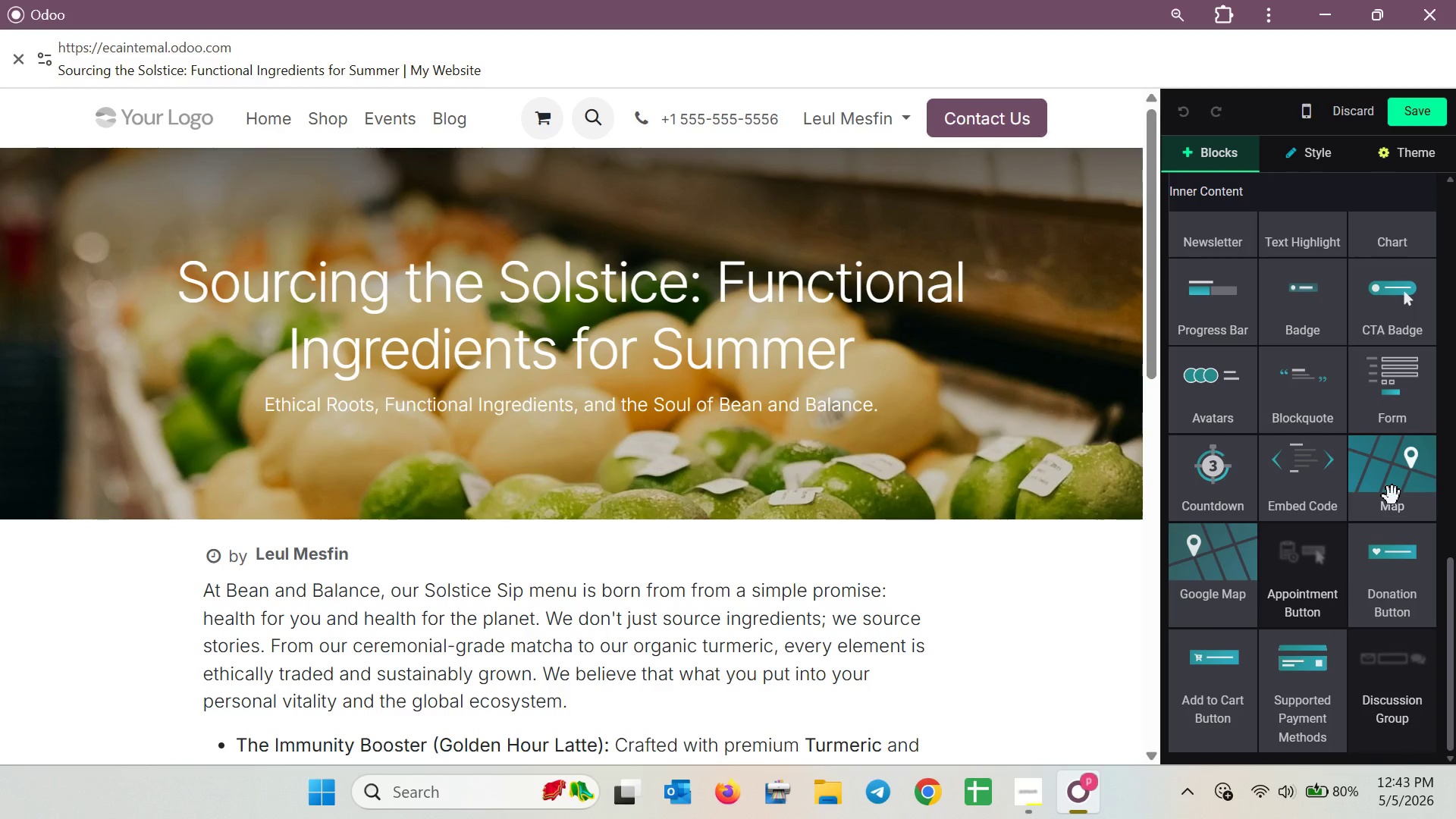 
wait(8.66)
 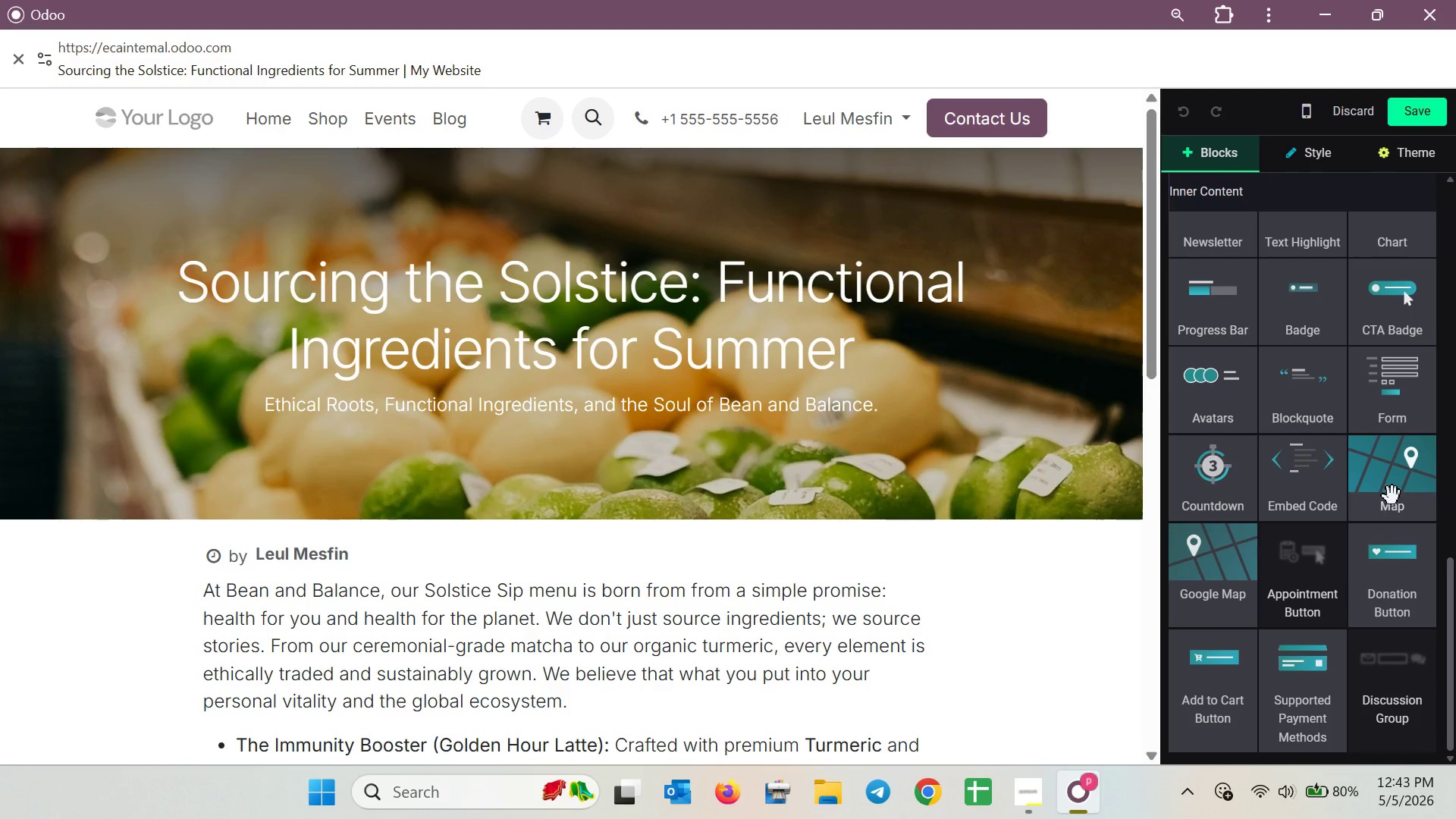 
scroll: coordinate [1304, 408], scroll_direction: down, amount: 1.0
 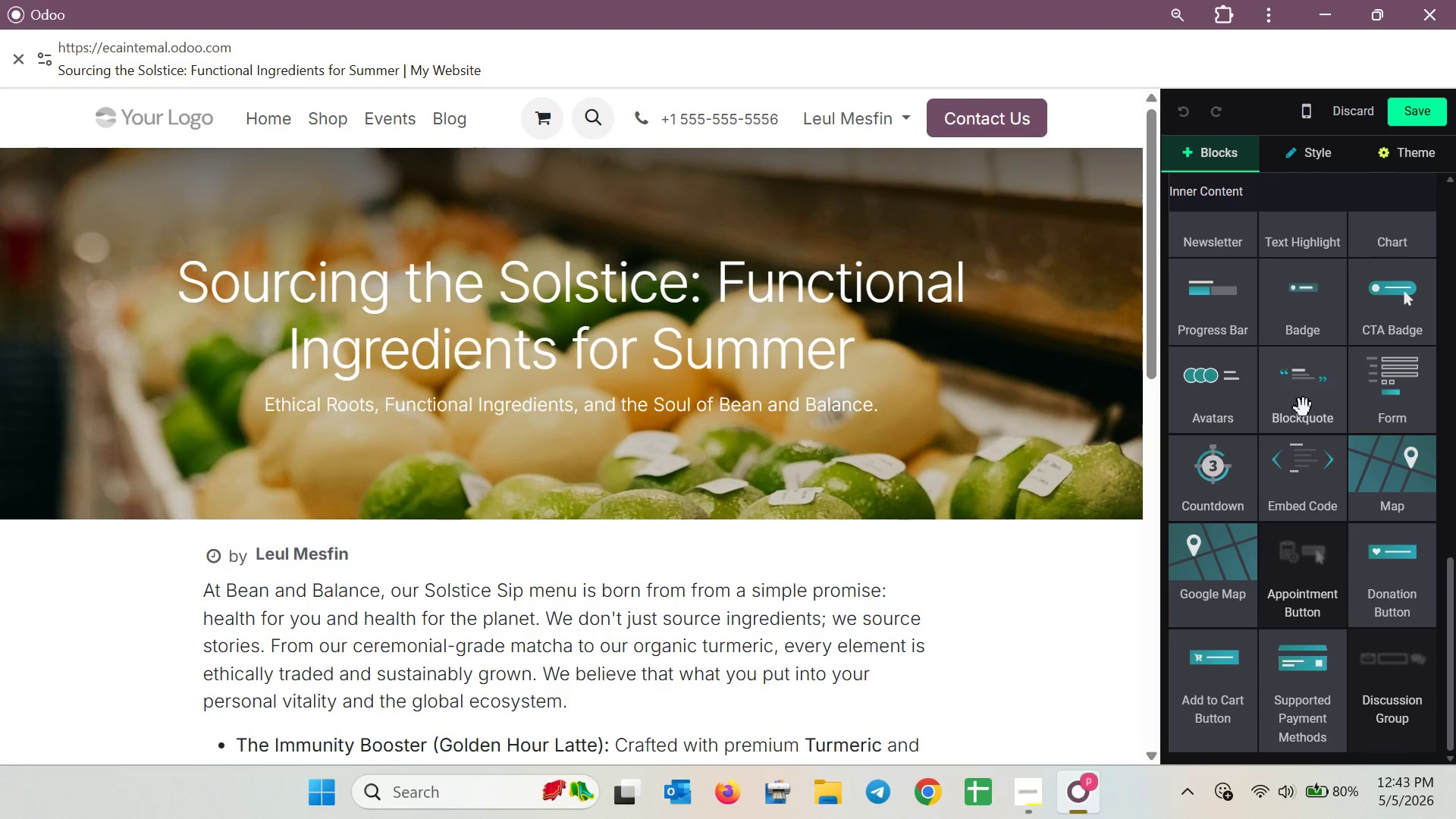 
scroll: coordinate [1304, 408], scroll_direction: up, amount: 1.0
 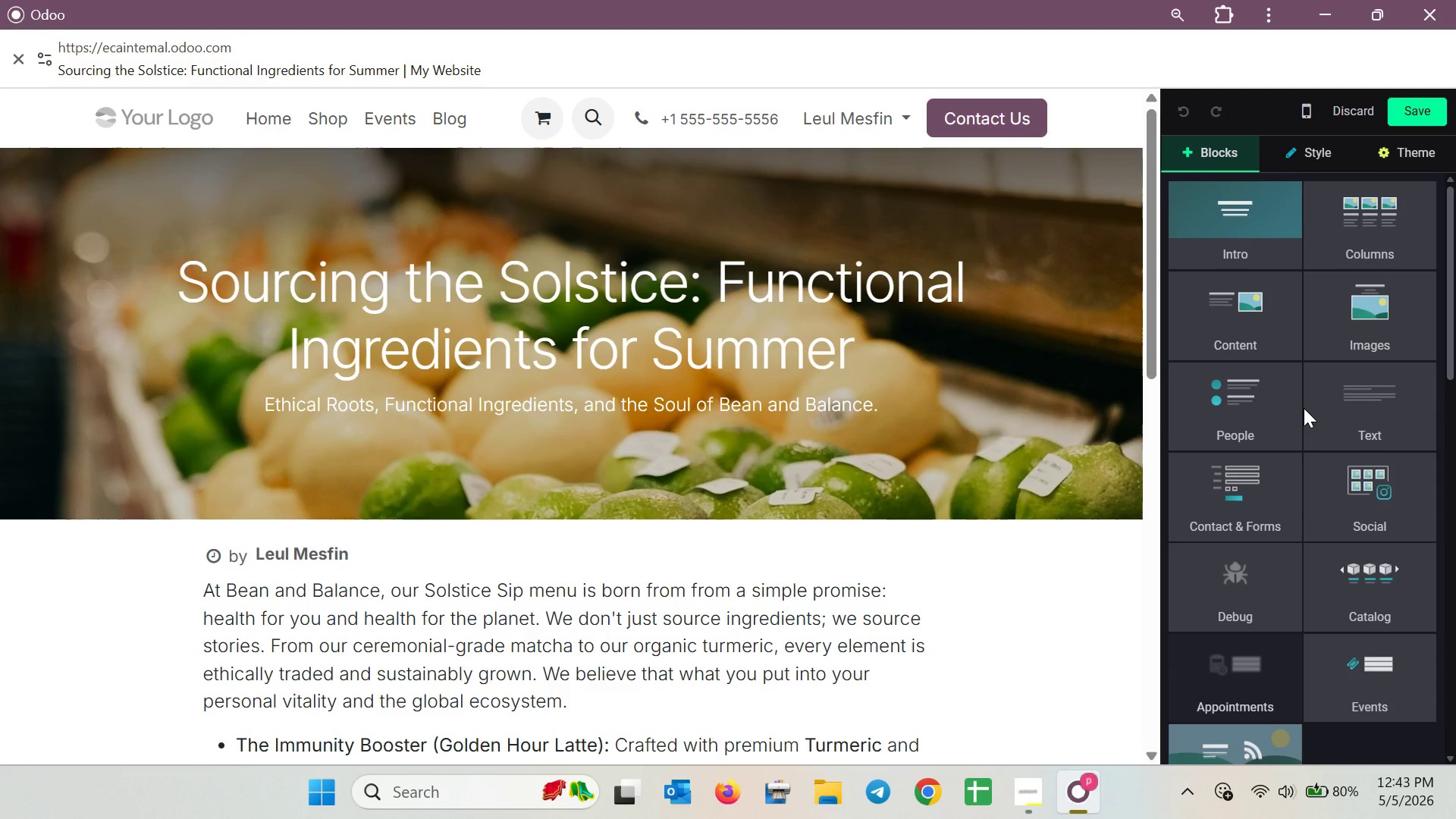 
left_click_drag(start_coordinate=[1285, 312], to_coordinate=[943, 561])
 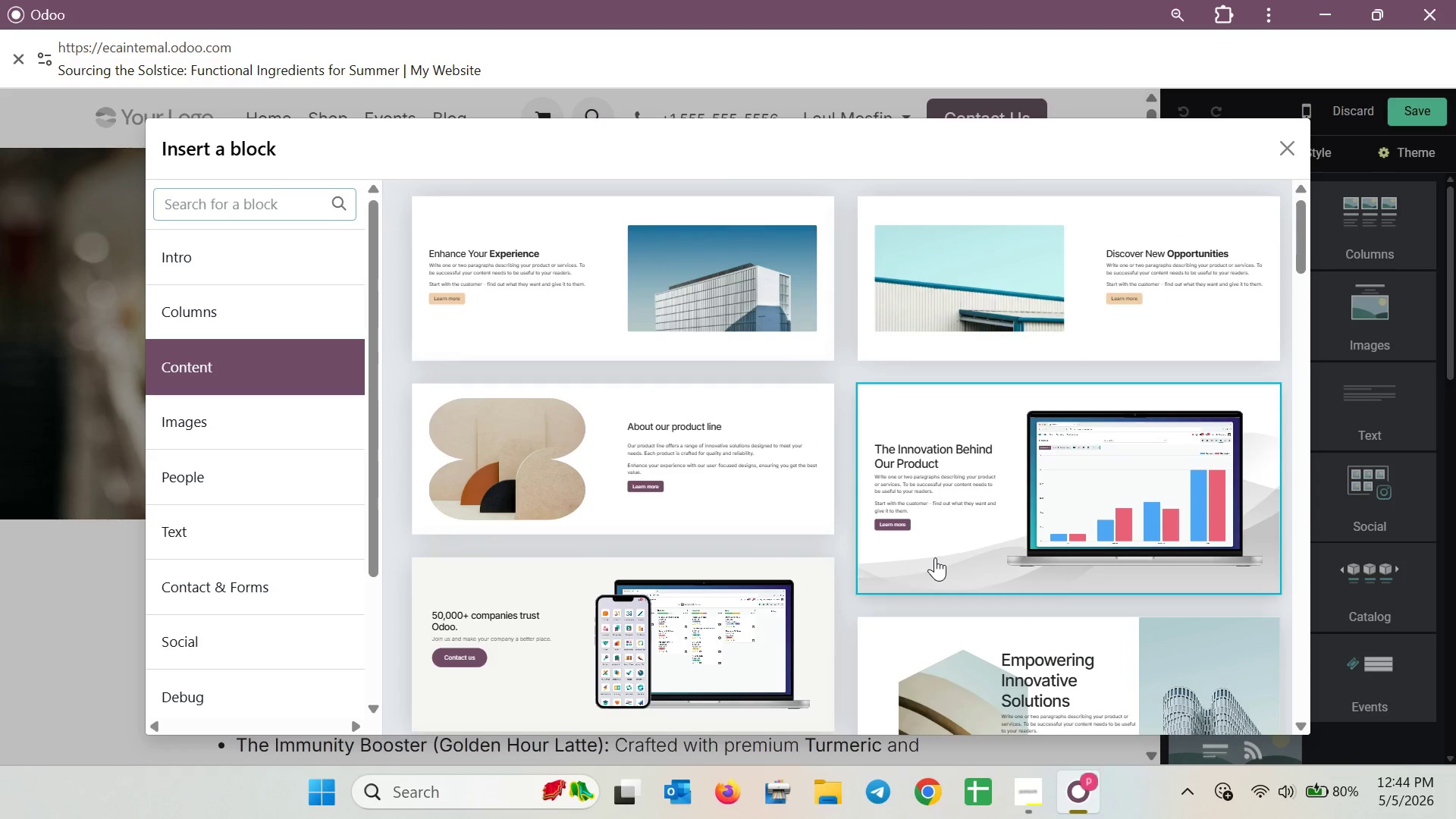 
scroll: coordinate [221, 585], scroll_direction: down, amount: 8.0
 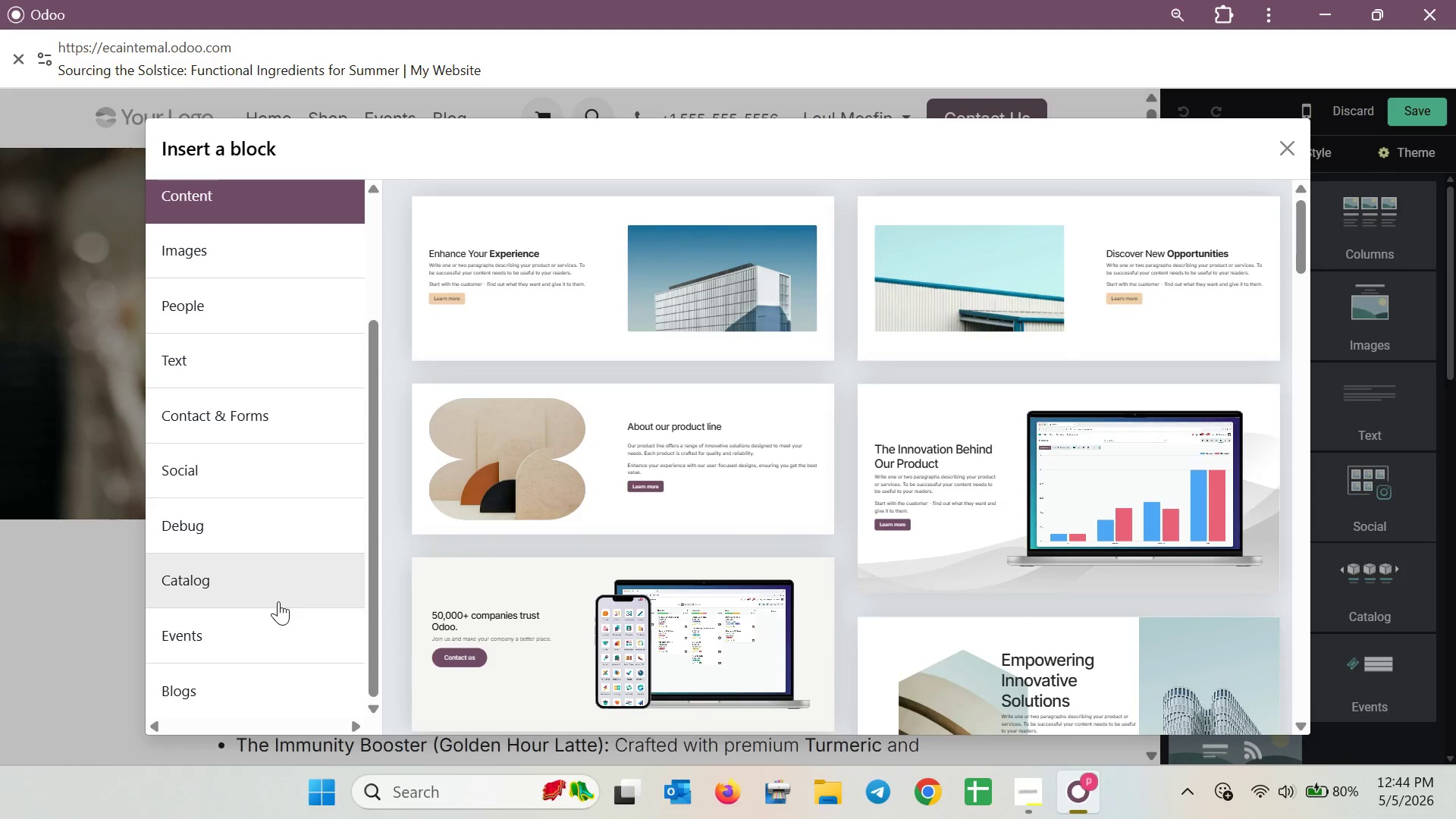 
scroll: coordinate [278, 601], scroll_direction: up, amount: 6.0
 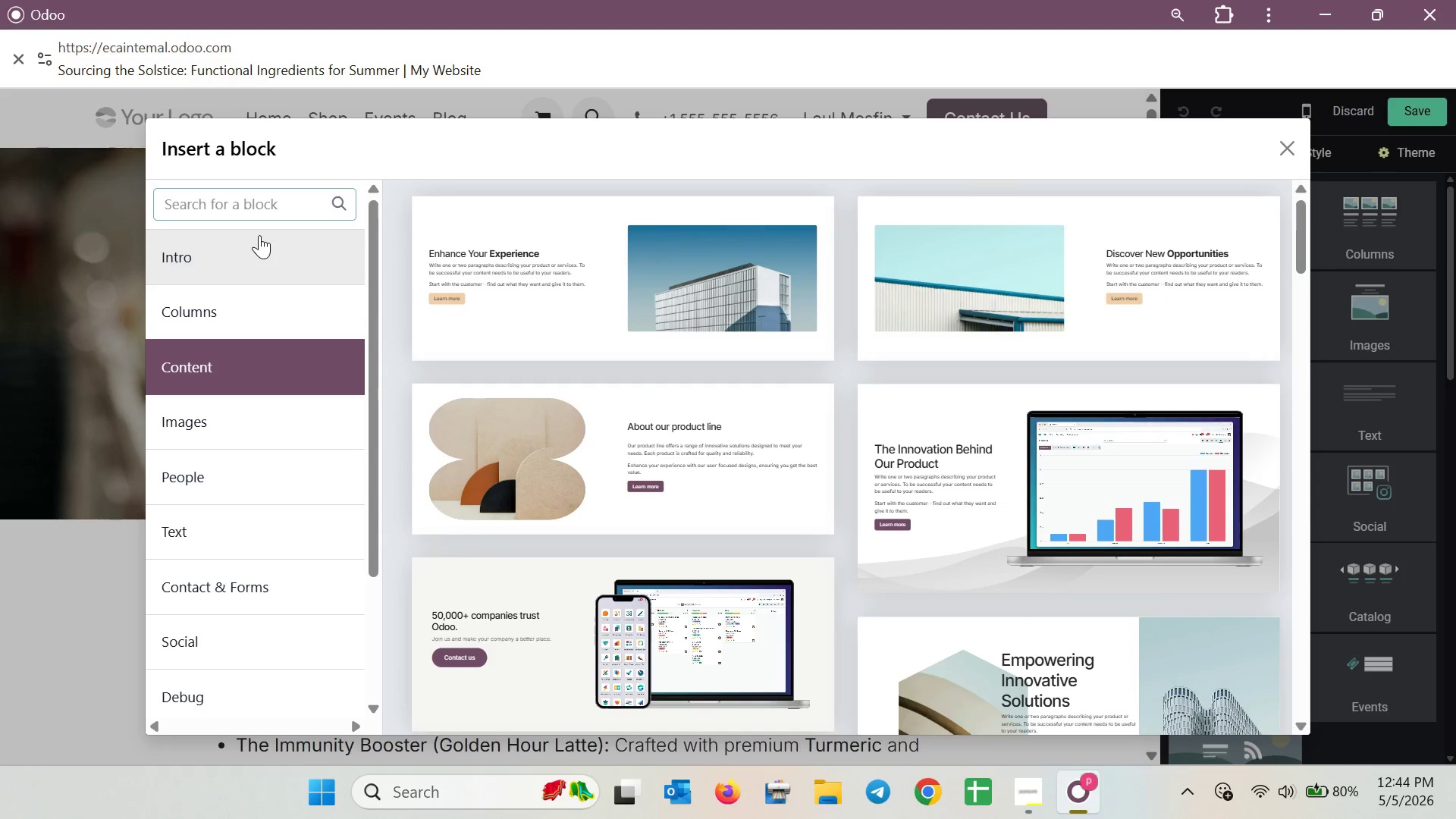 
type(prod)
 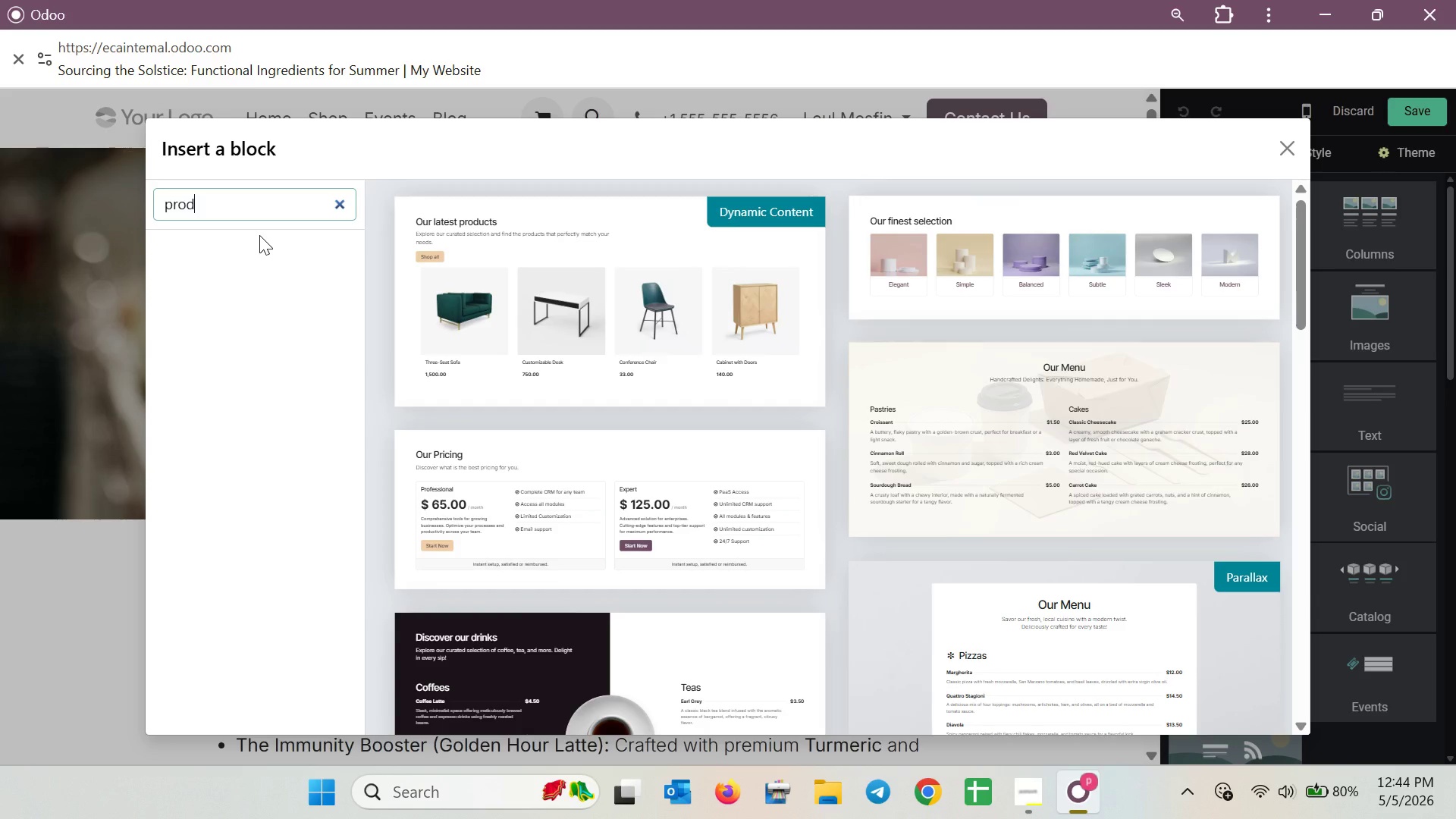 
left_click([464, 270])
 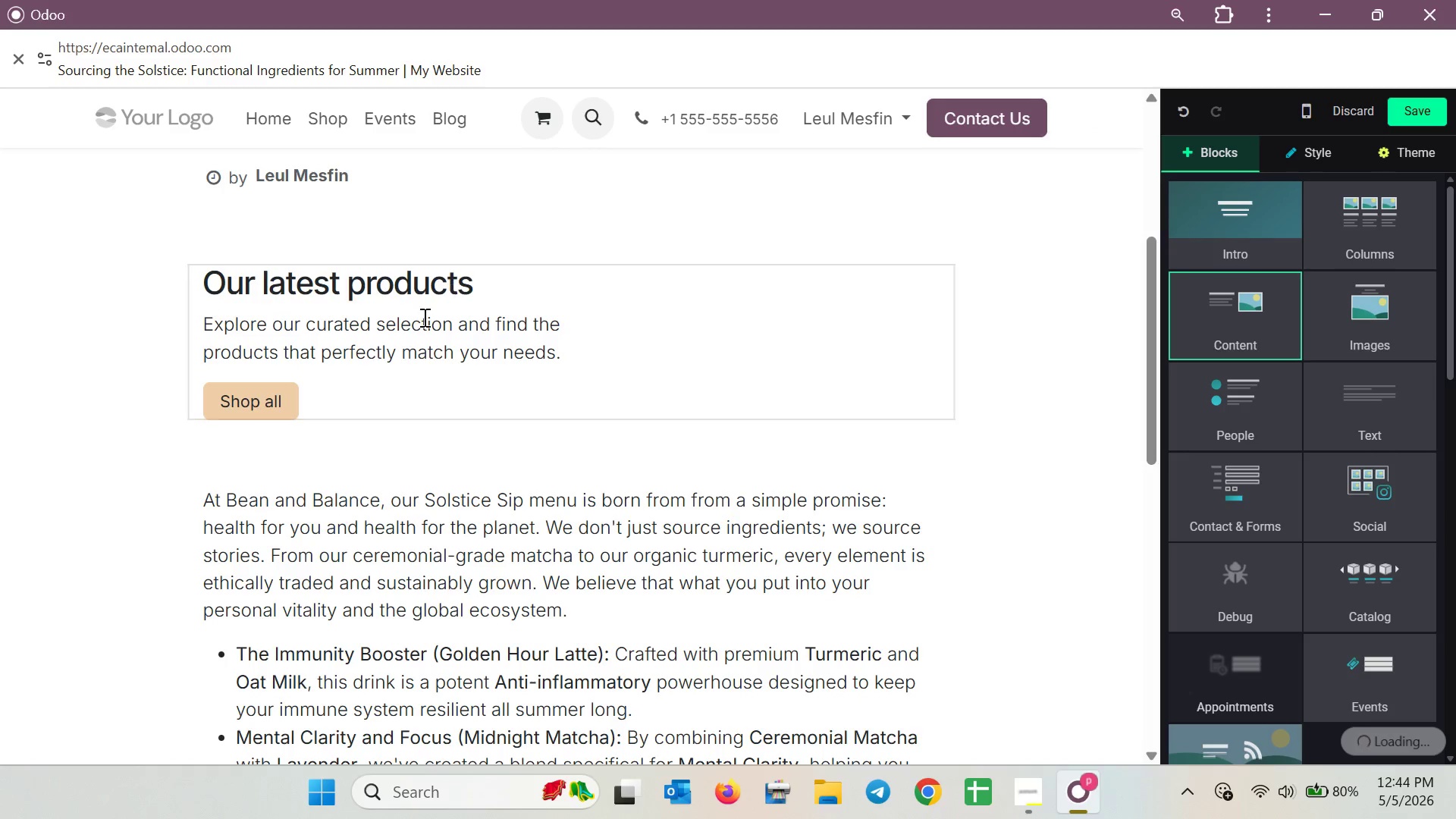 
mouse_move([272, 428])
 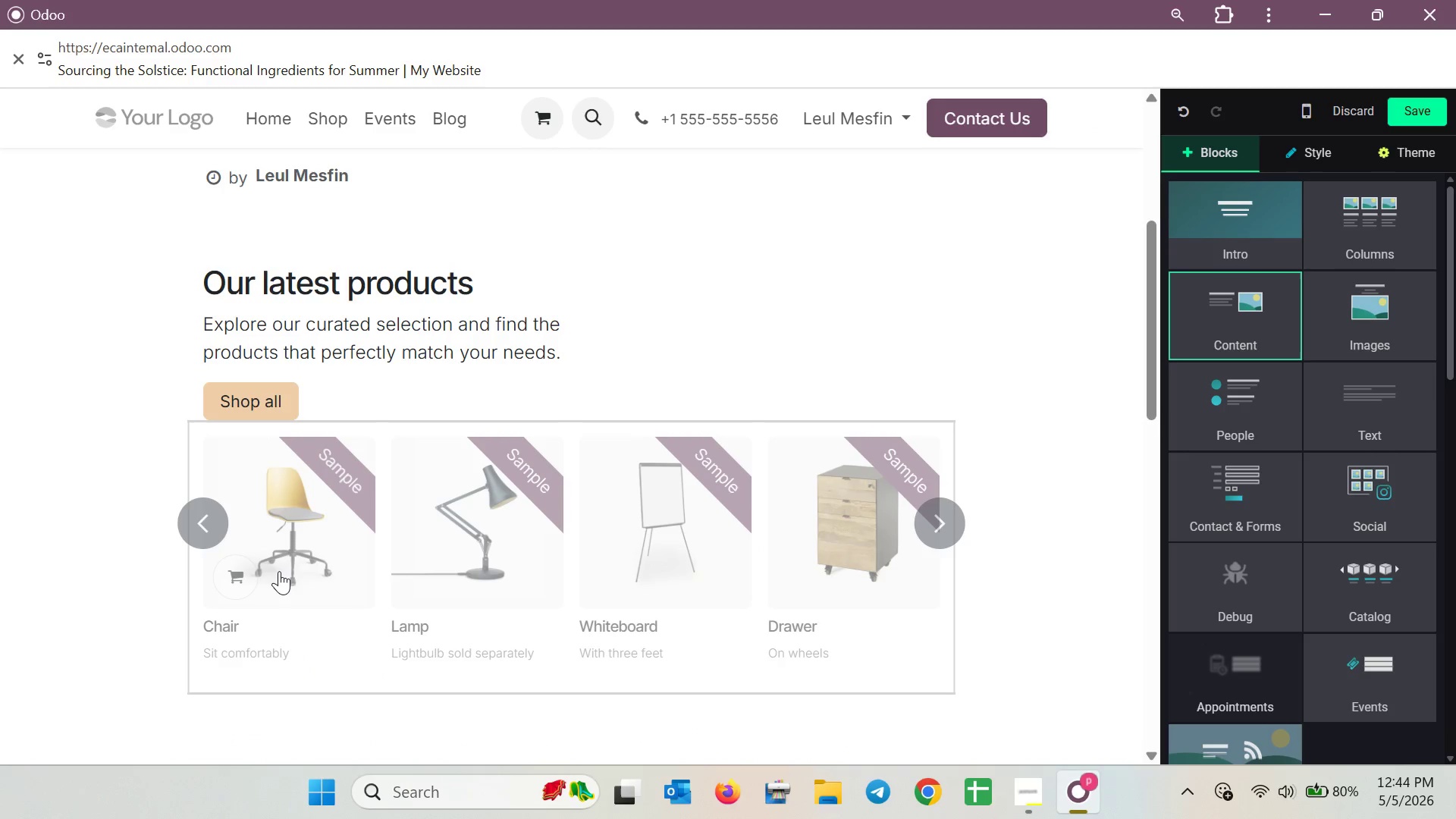 
left_click([260, 581])
 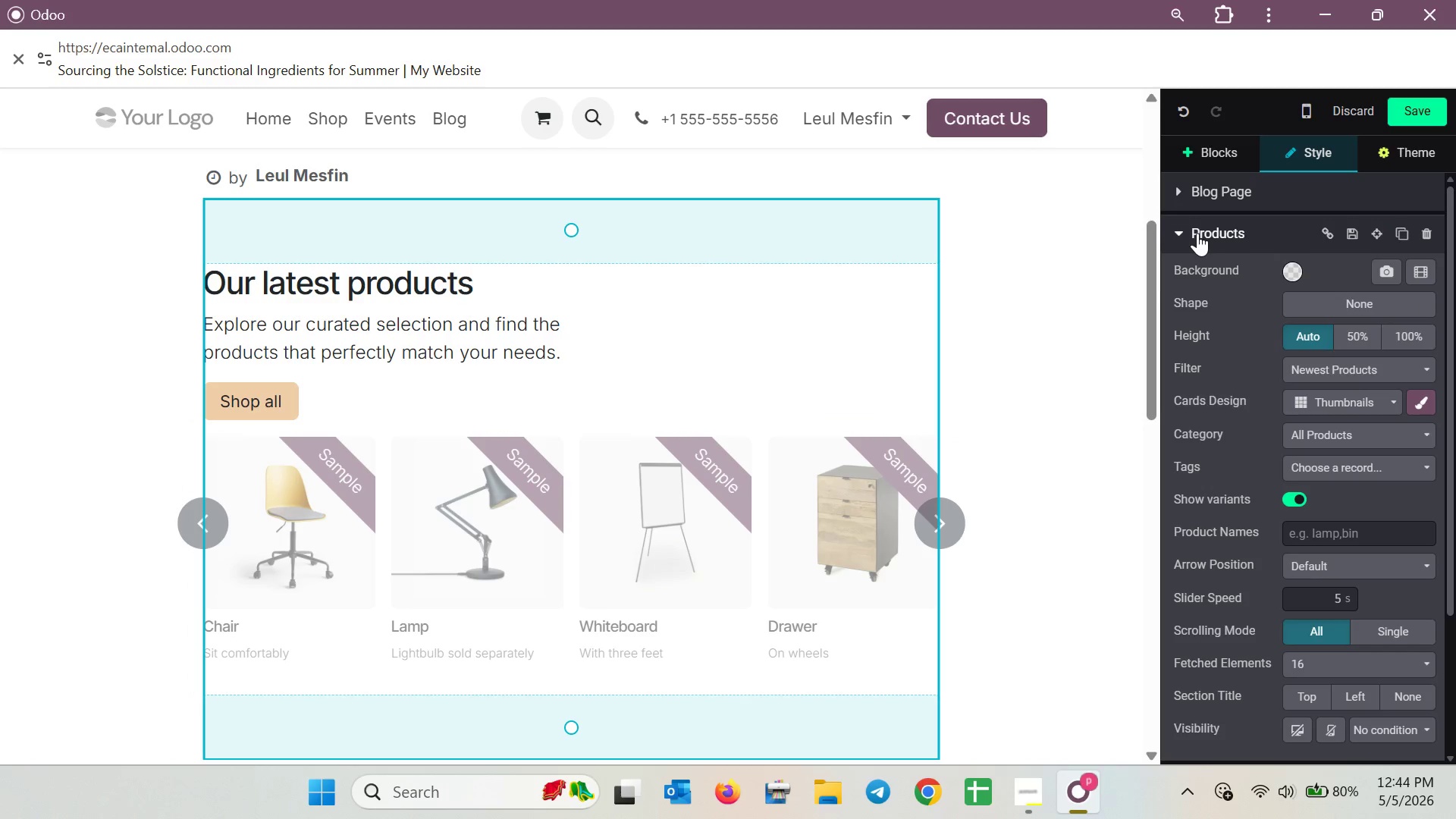 
wait(5.16)
 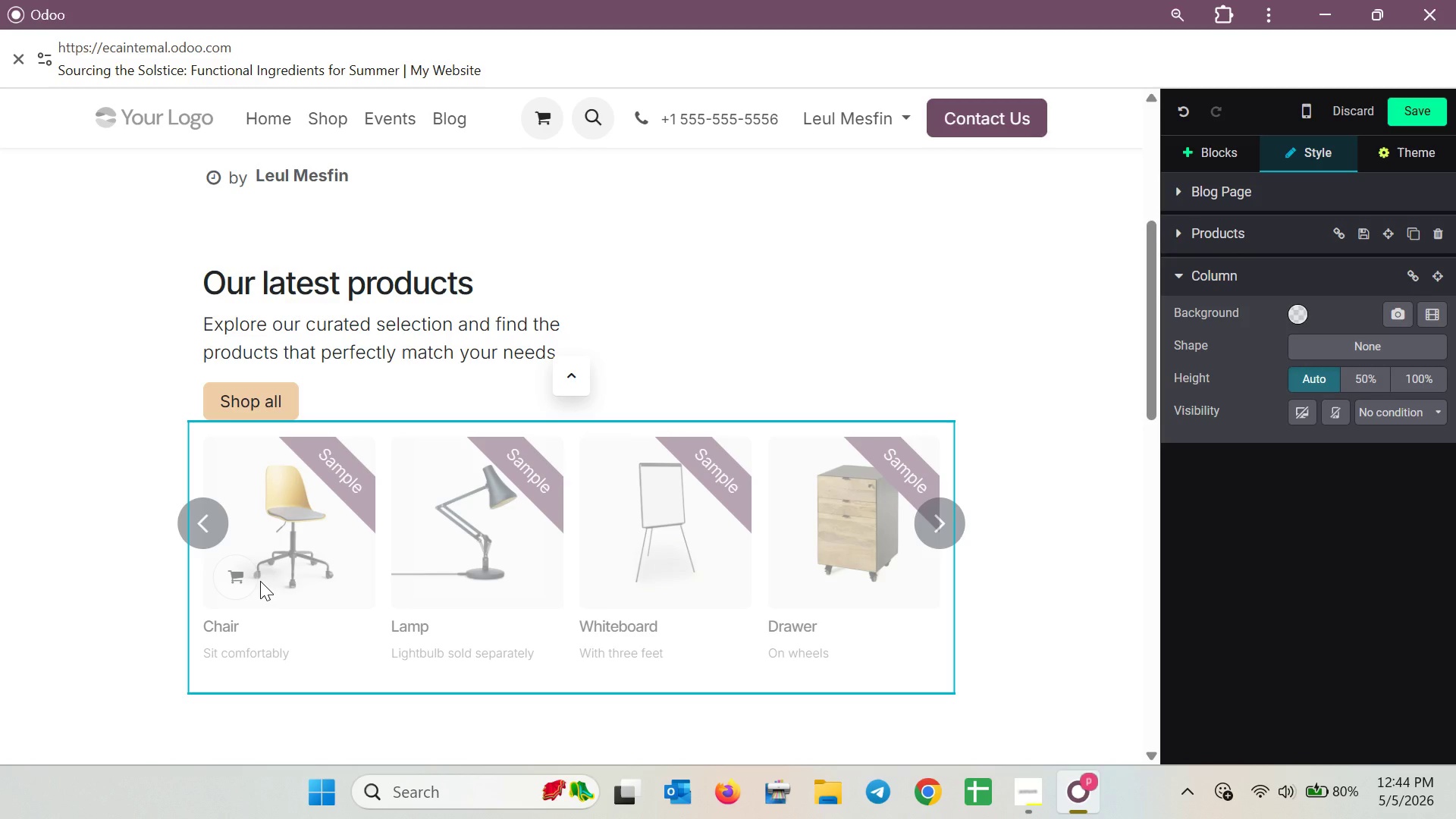 
left_click([1197, 233])
 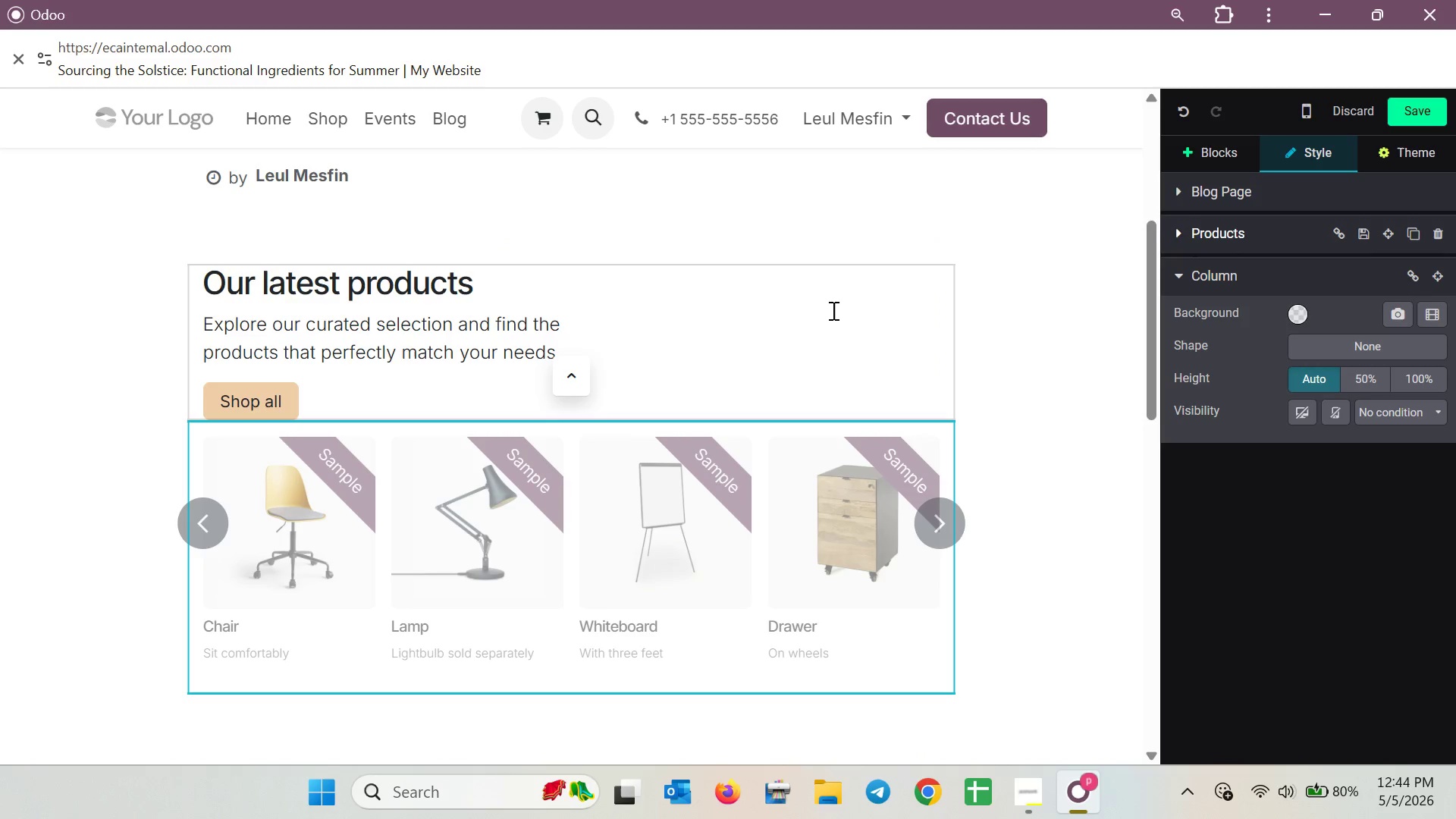 
left_click([807, 350])
 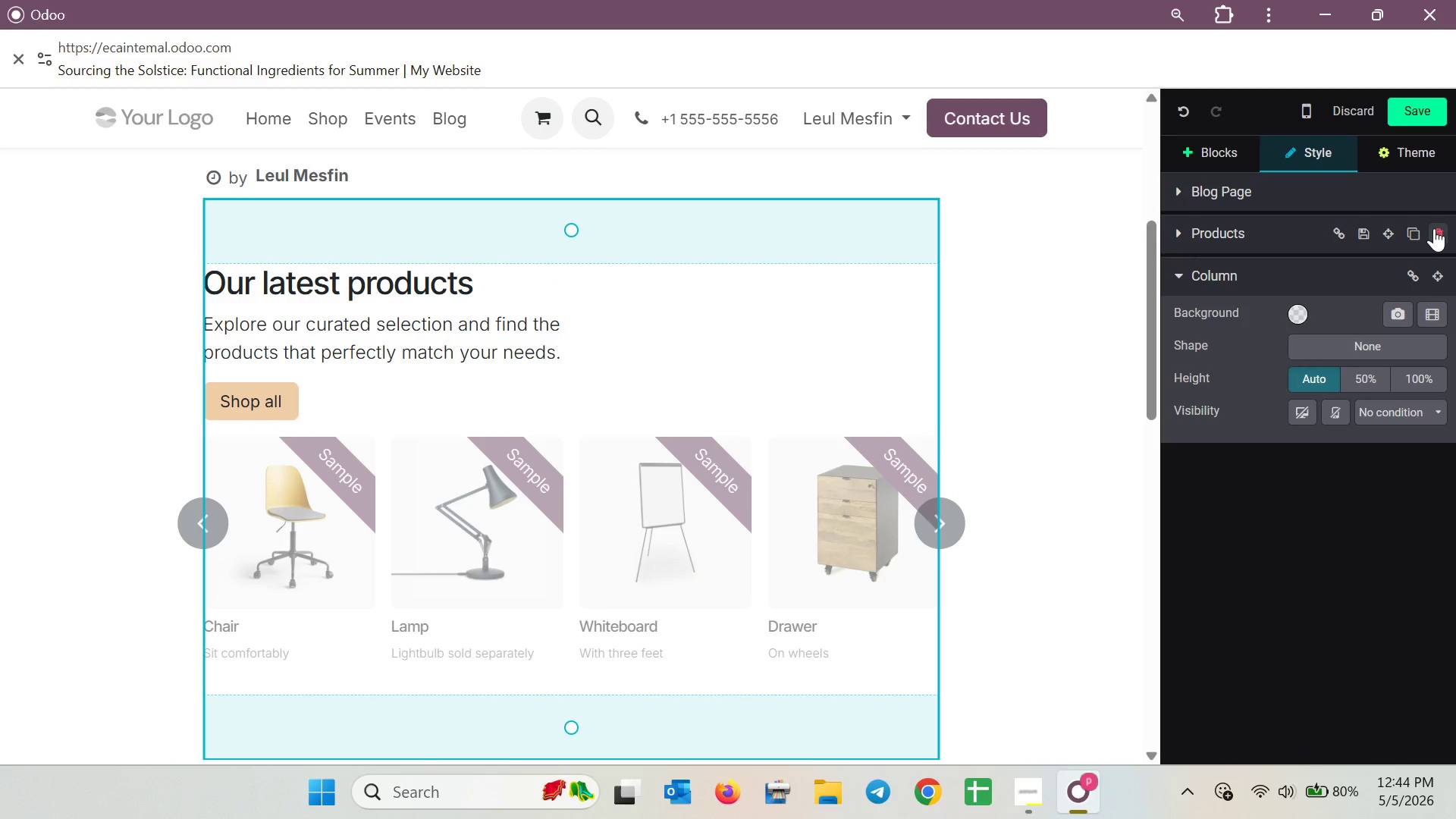 
left_click([1435, 229])
 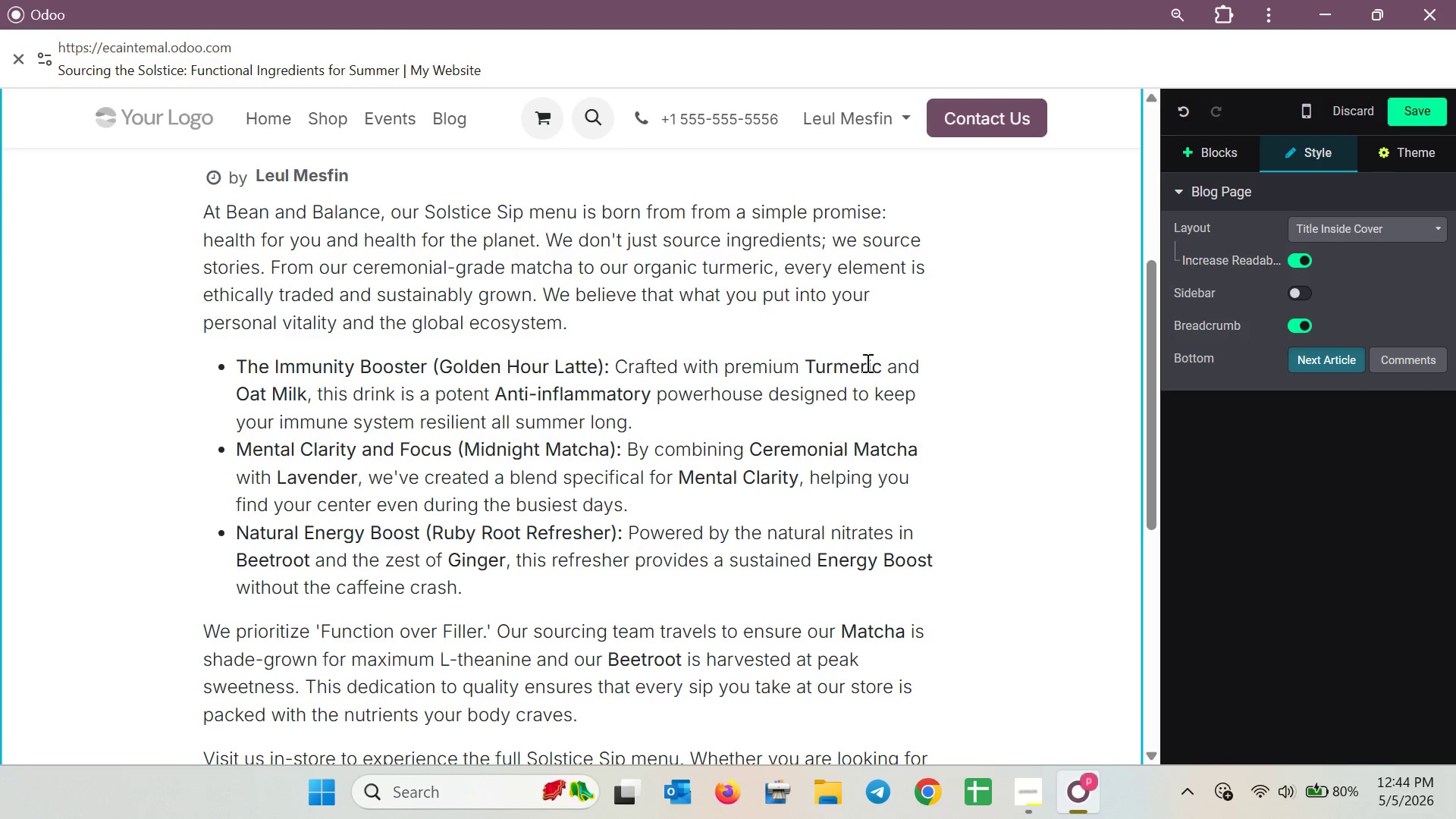 
scroll: coordinate [723, 382], scroll_direction: up, amount: 4.0
 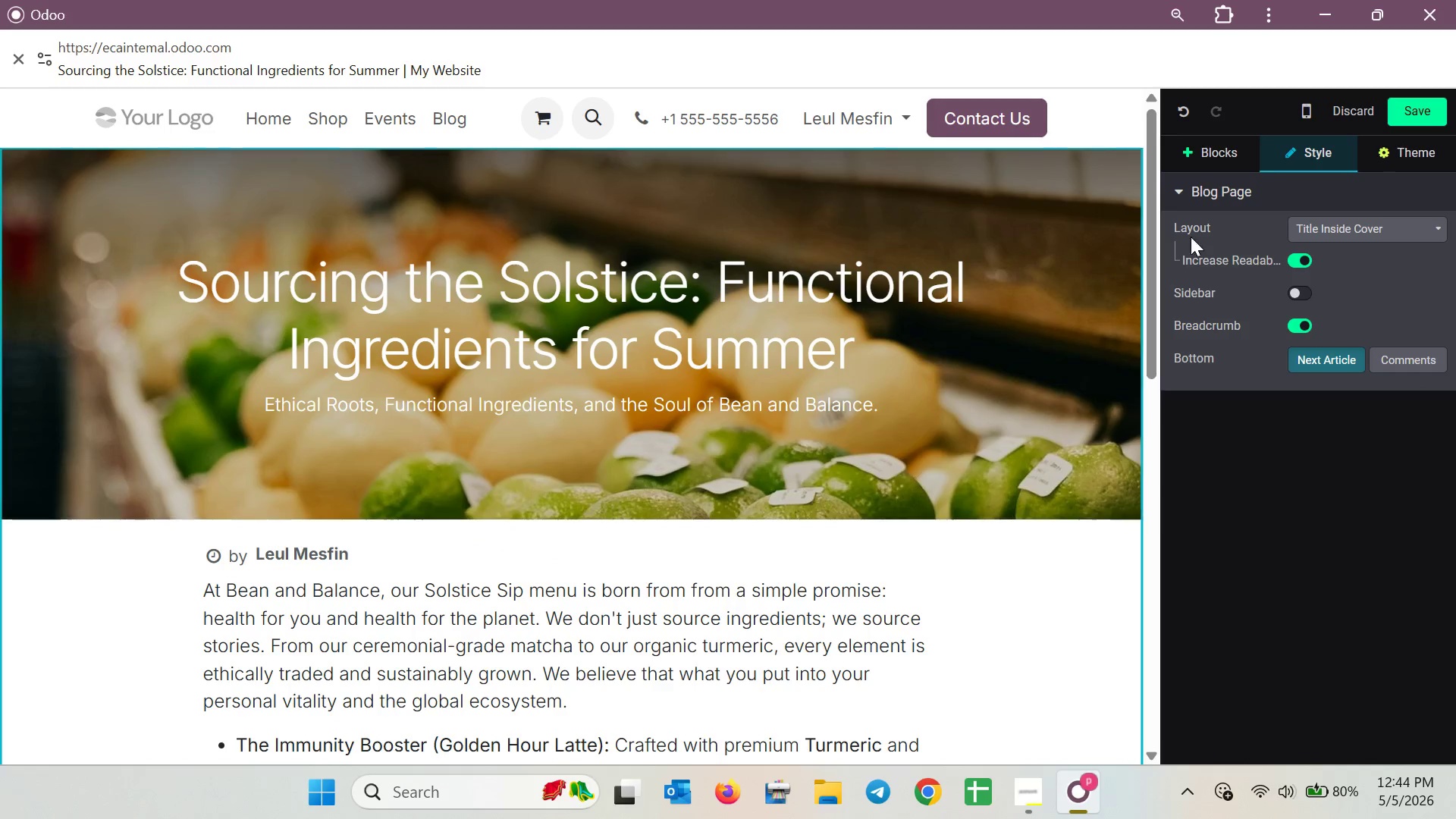 
left_click([1206, 154])
 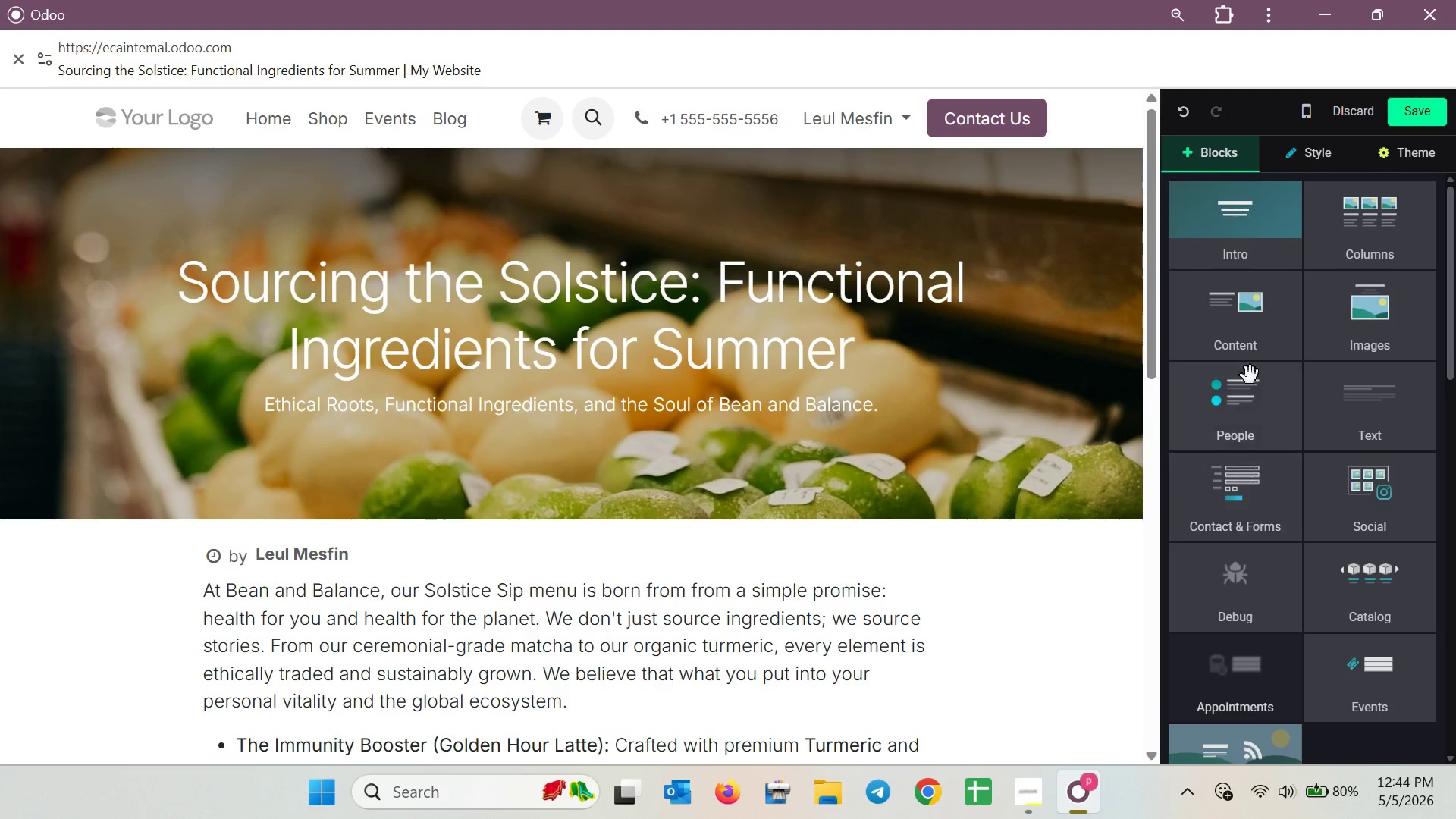 
left_click([1256, 343])
 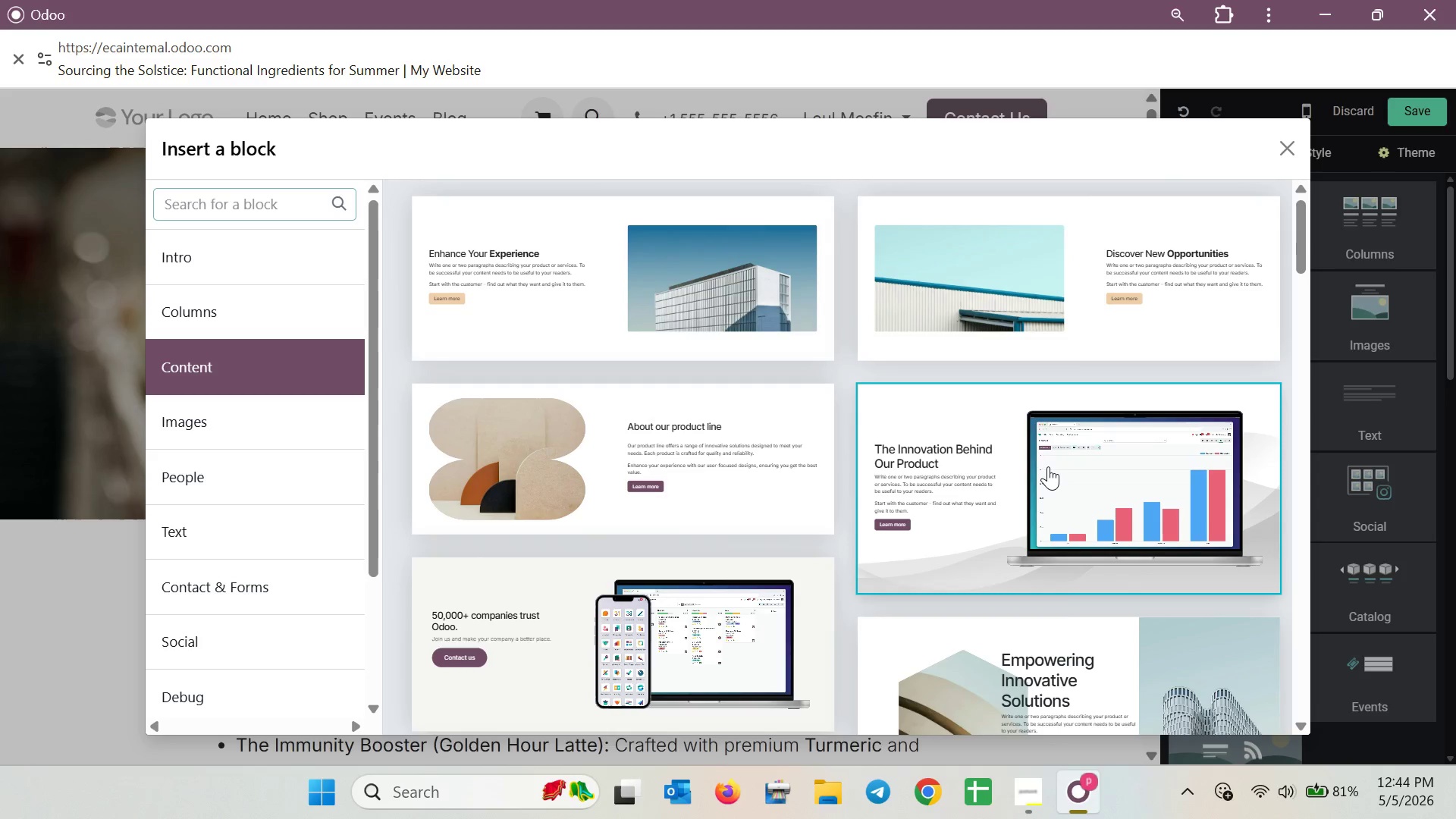 
wait(8.22)
 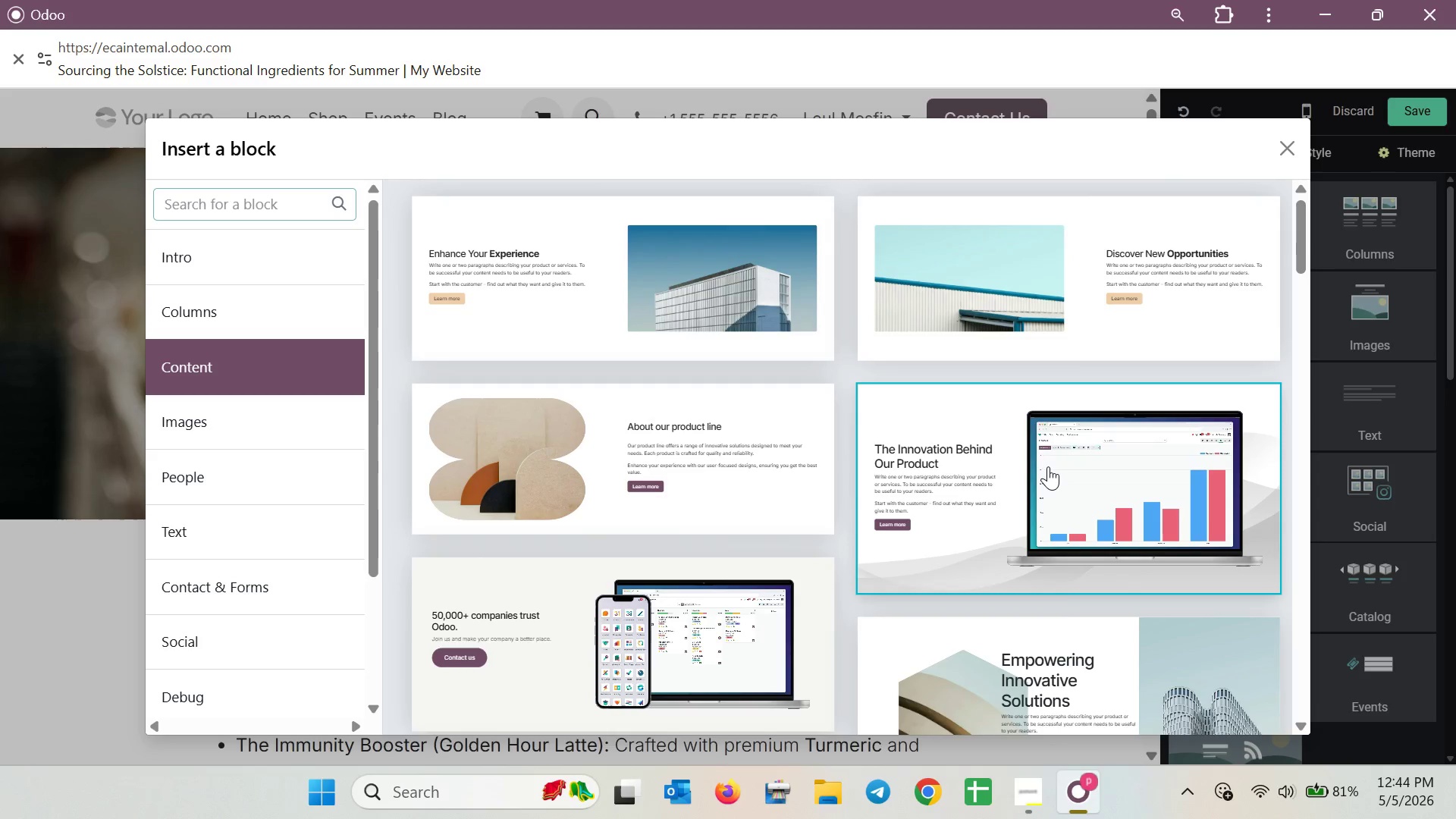 
left_click([1290, 149])
 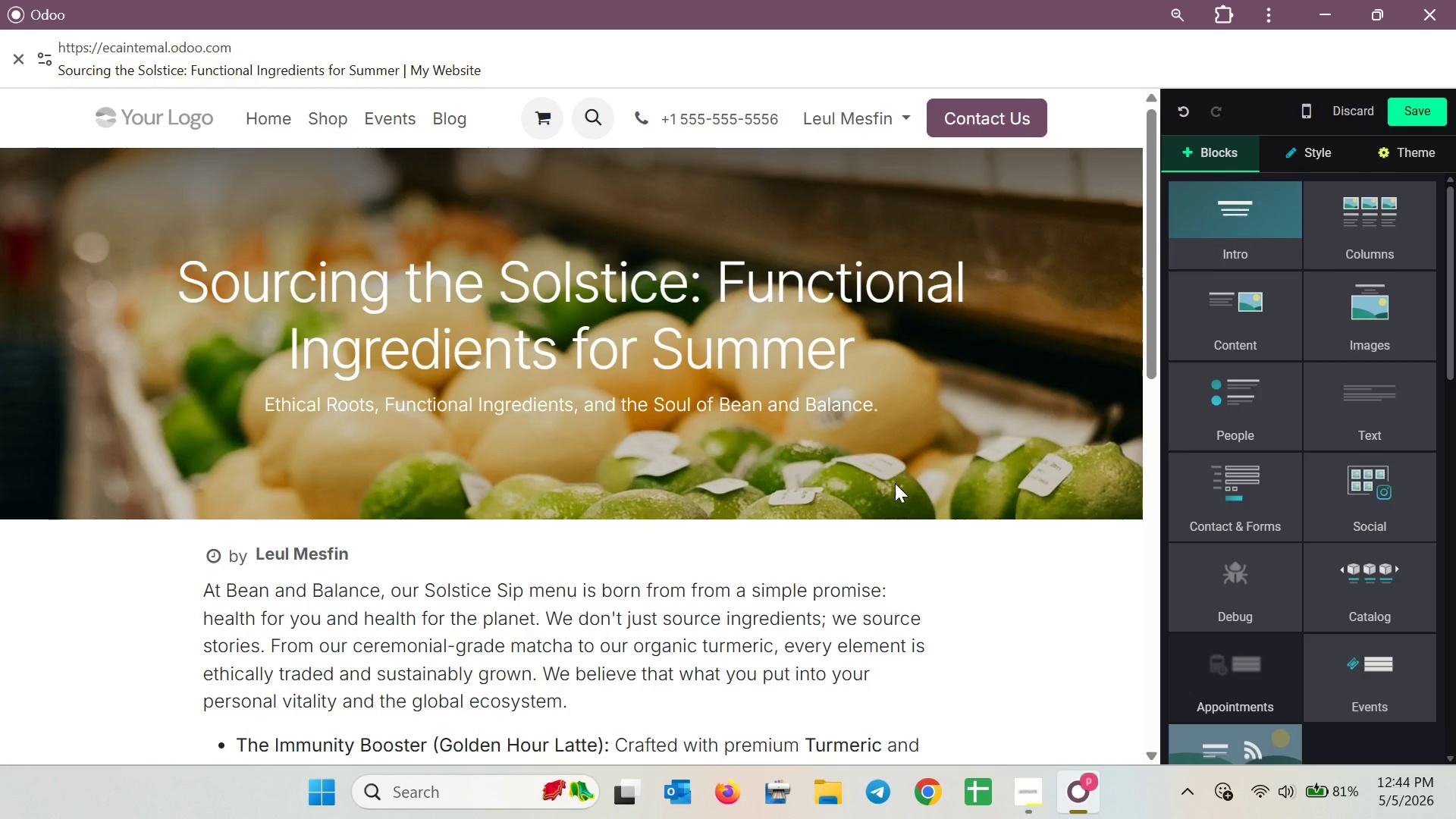 
scroll: coordinate [893, 482], scroll_direction: down, amount: 8.0
 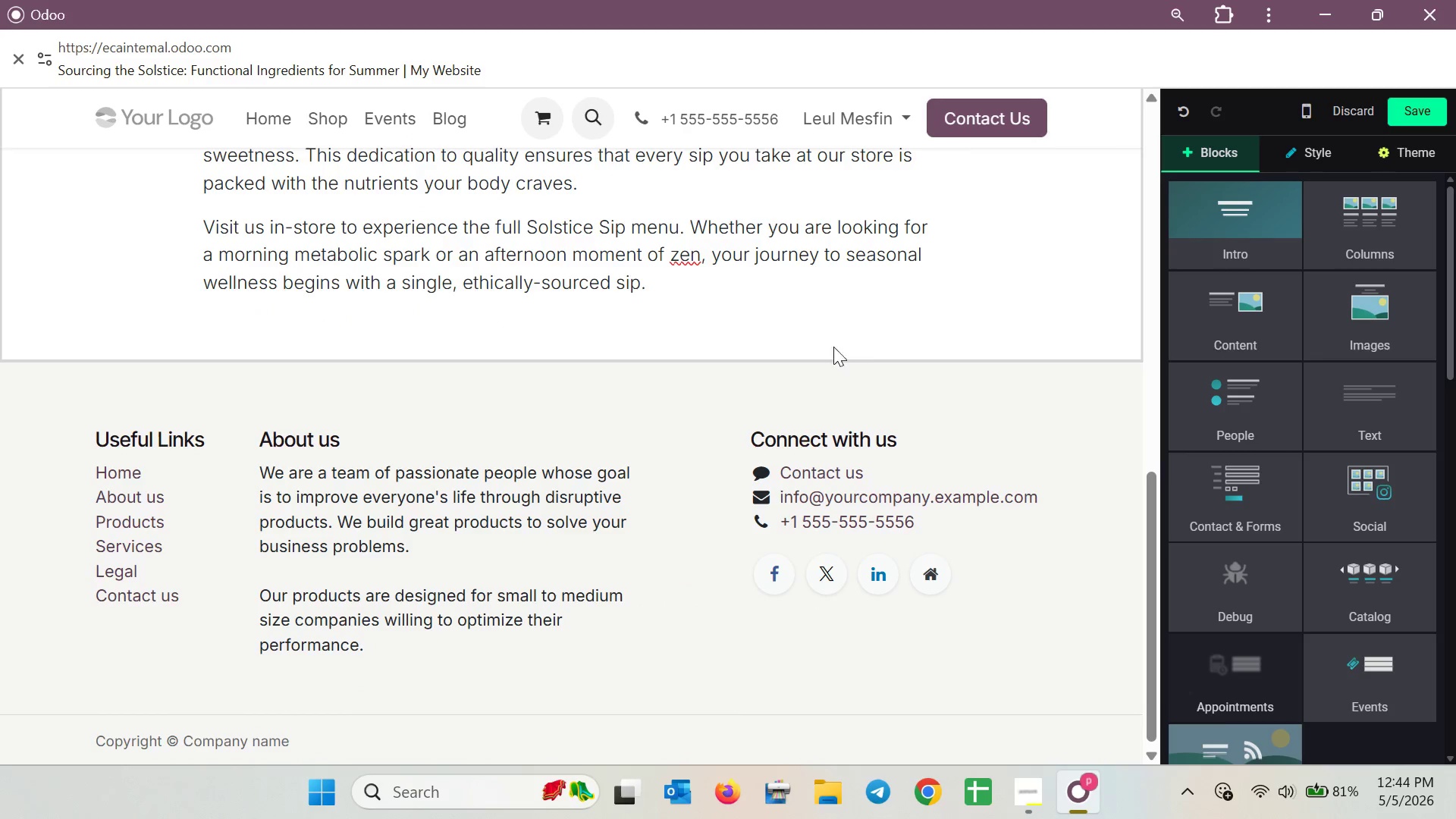 
left_click([836, 322])
 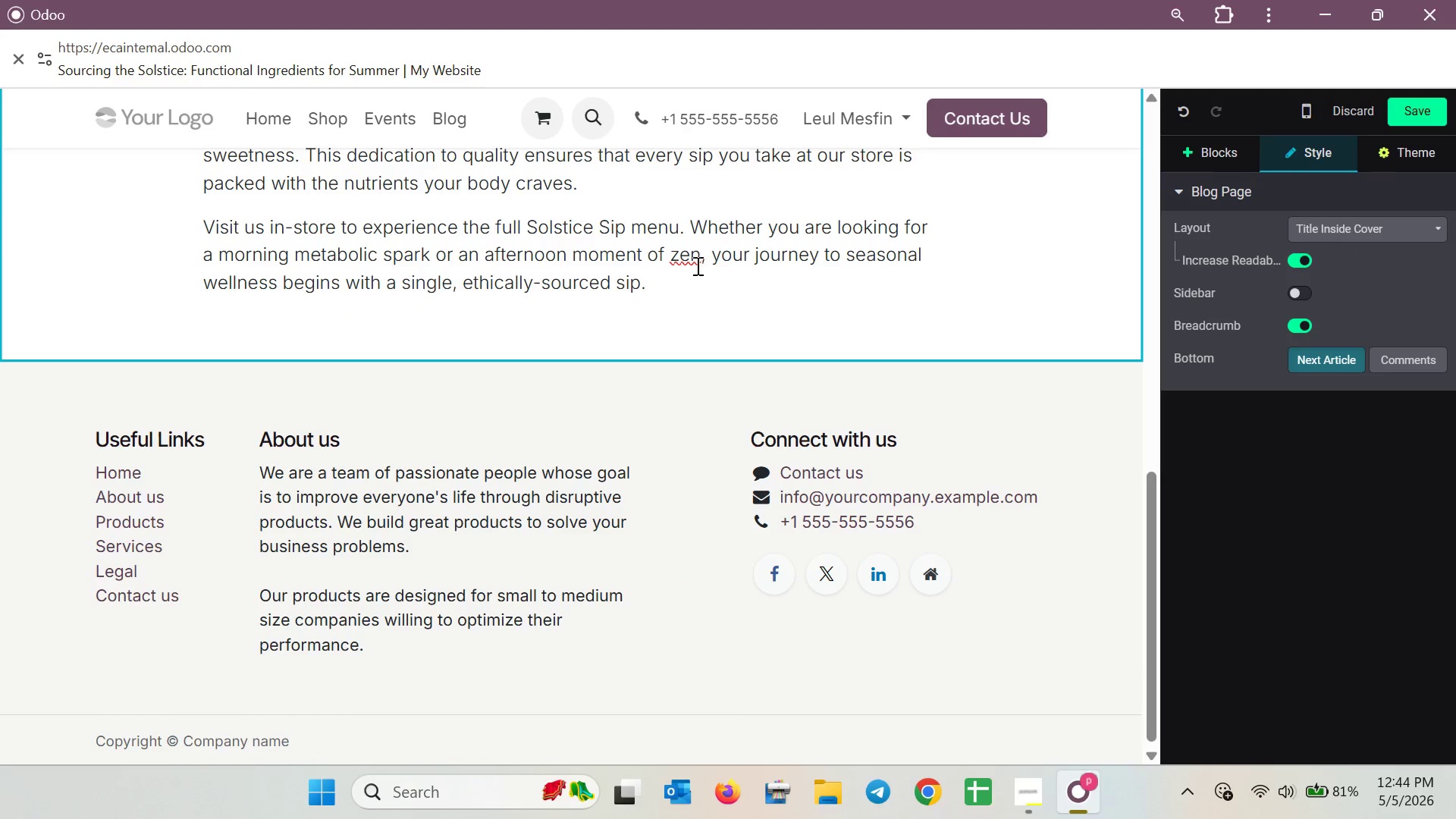 
left_click([683, 259])
 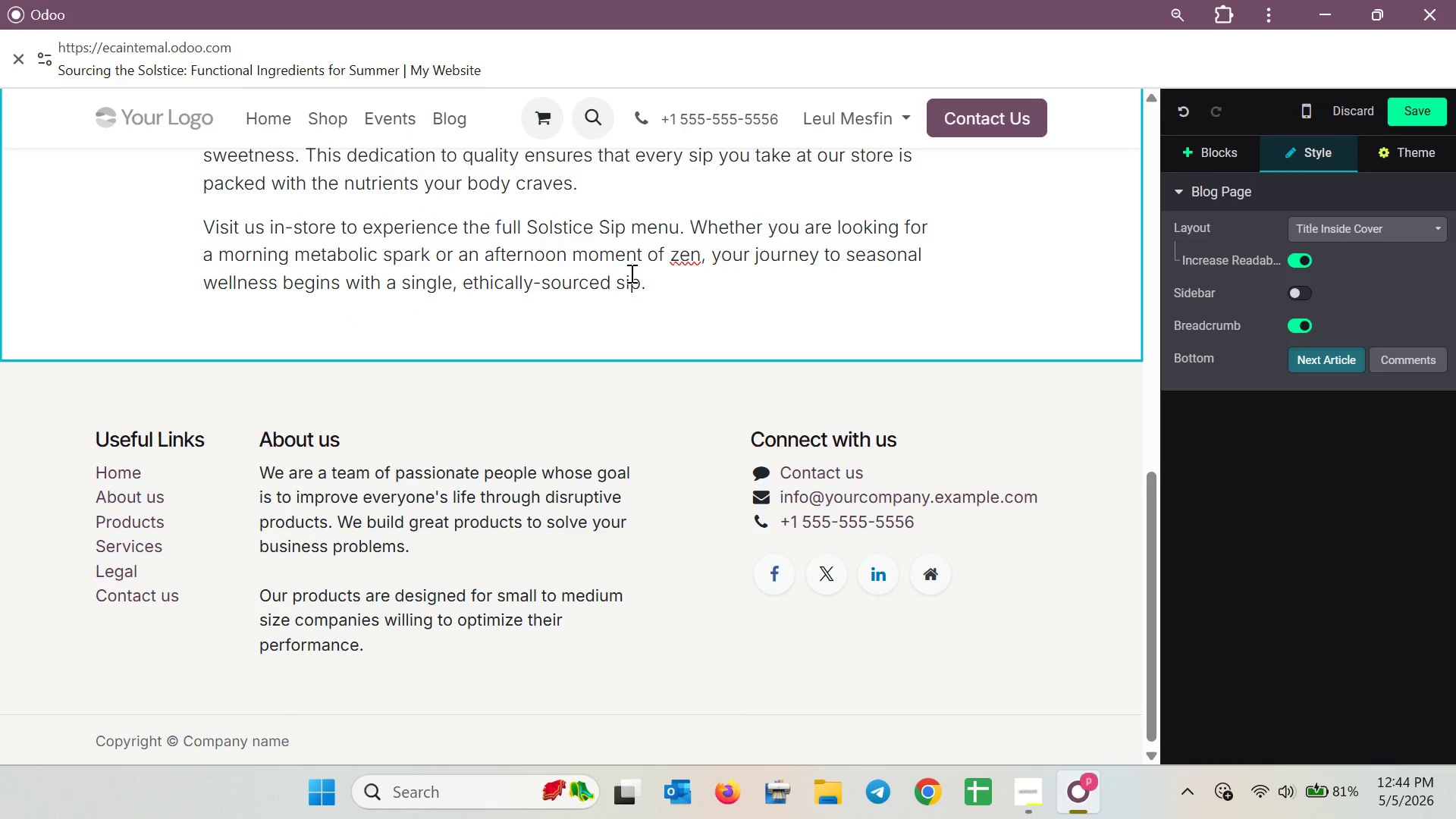 
key(Backspace)
type(th)
 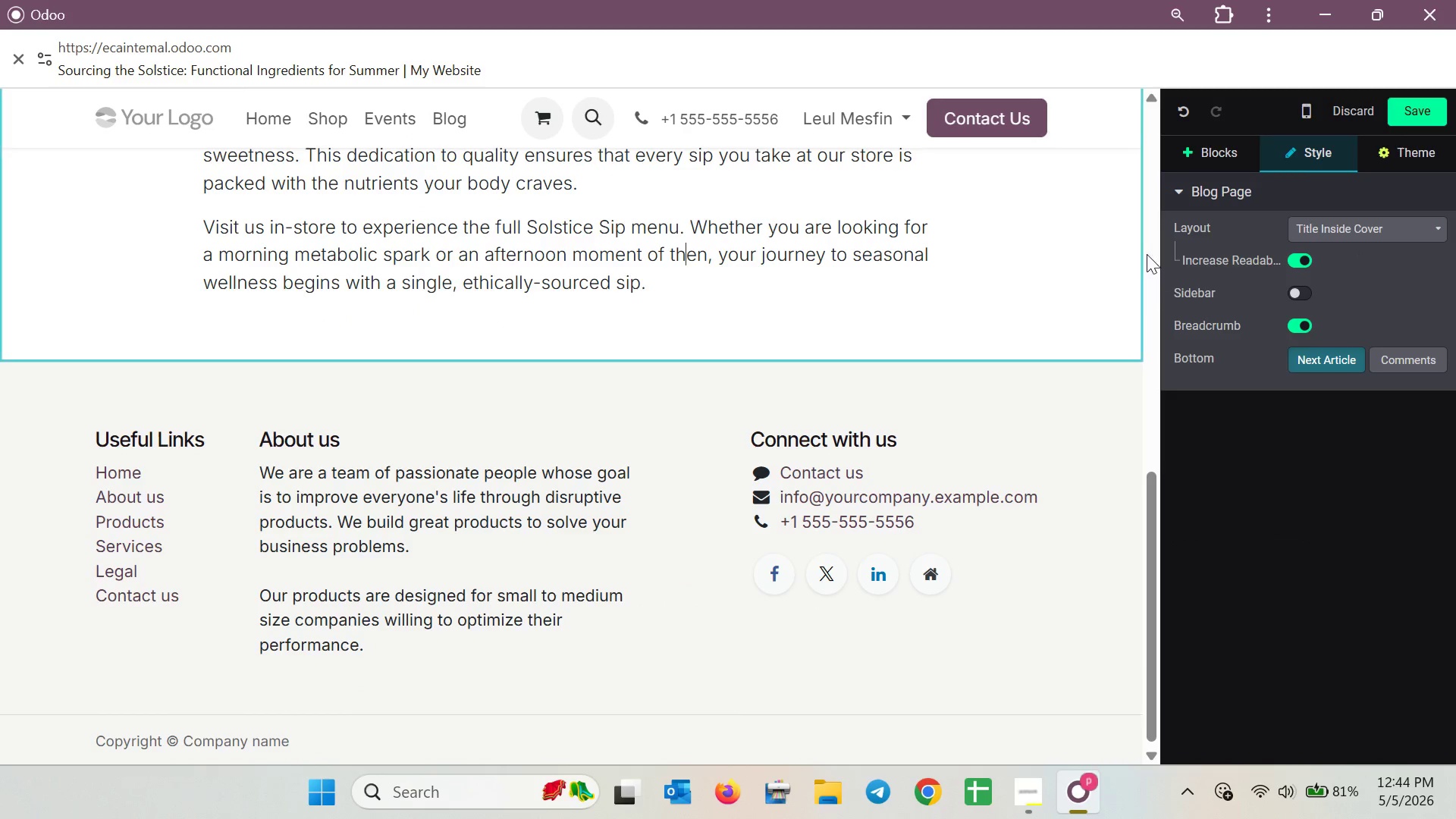 
scroll: coordinate [905, 297], scroll_direction: up, amount: 2.0
 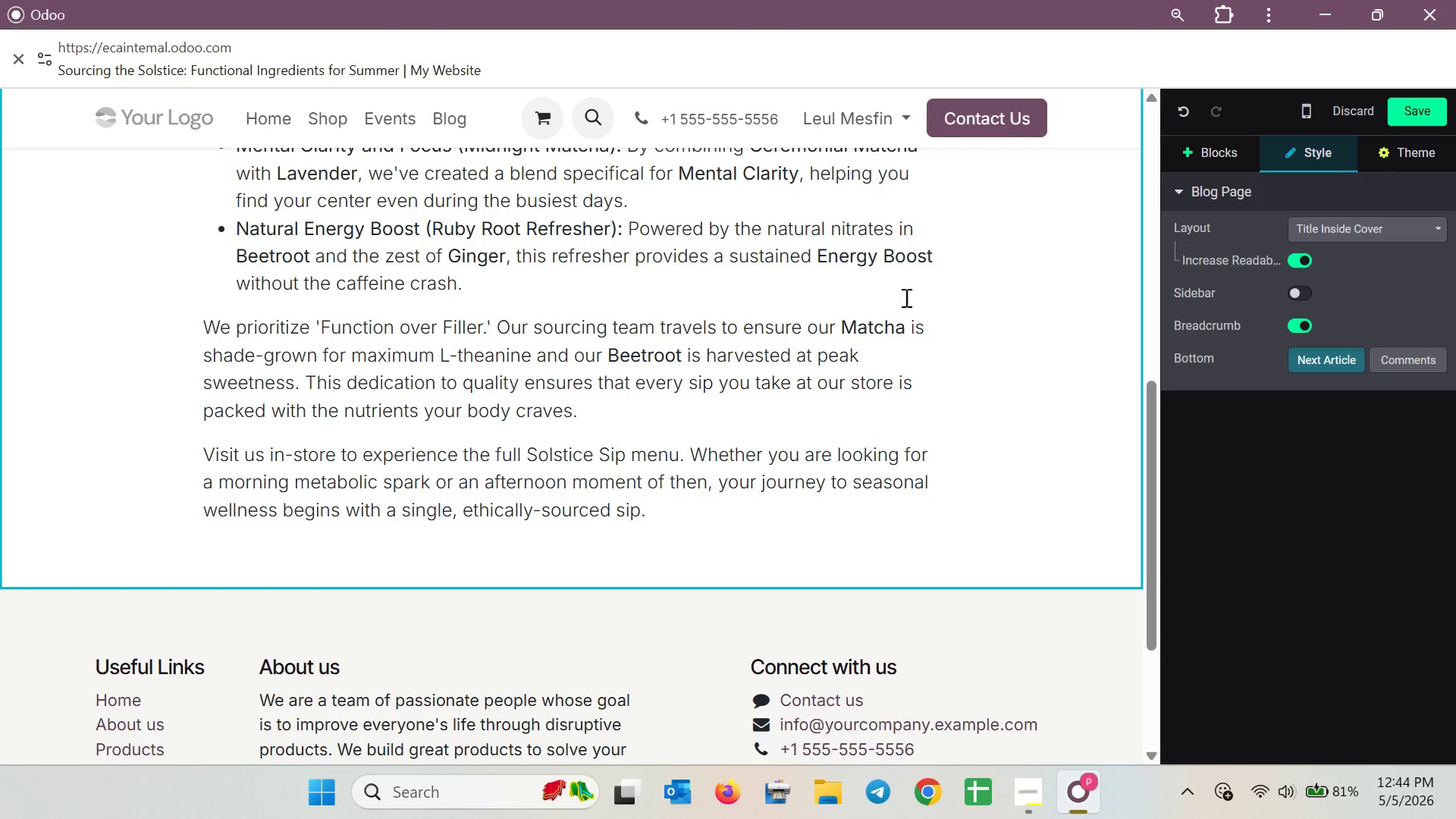 
left_click([1230, 153])
 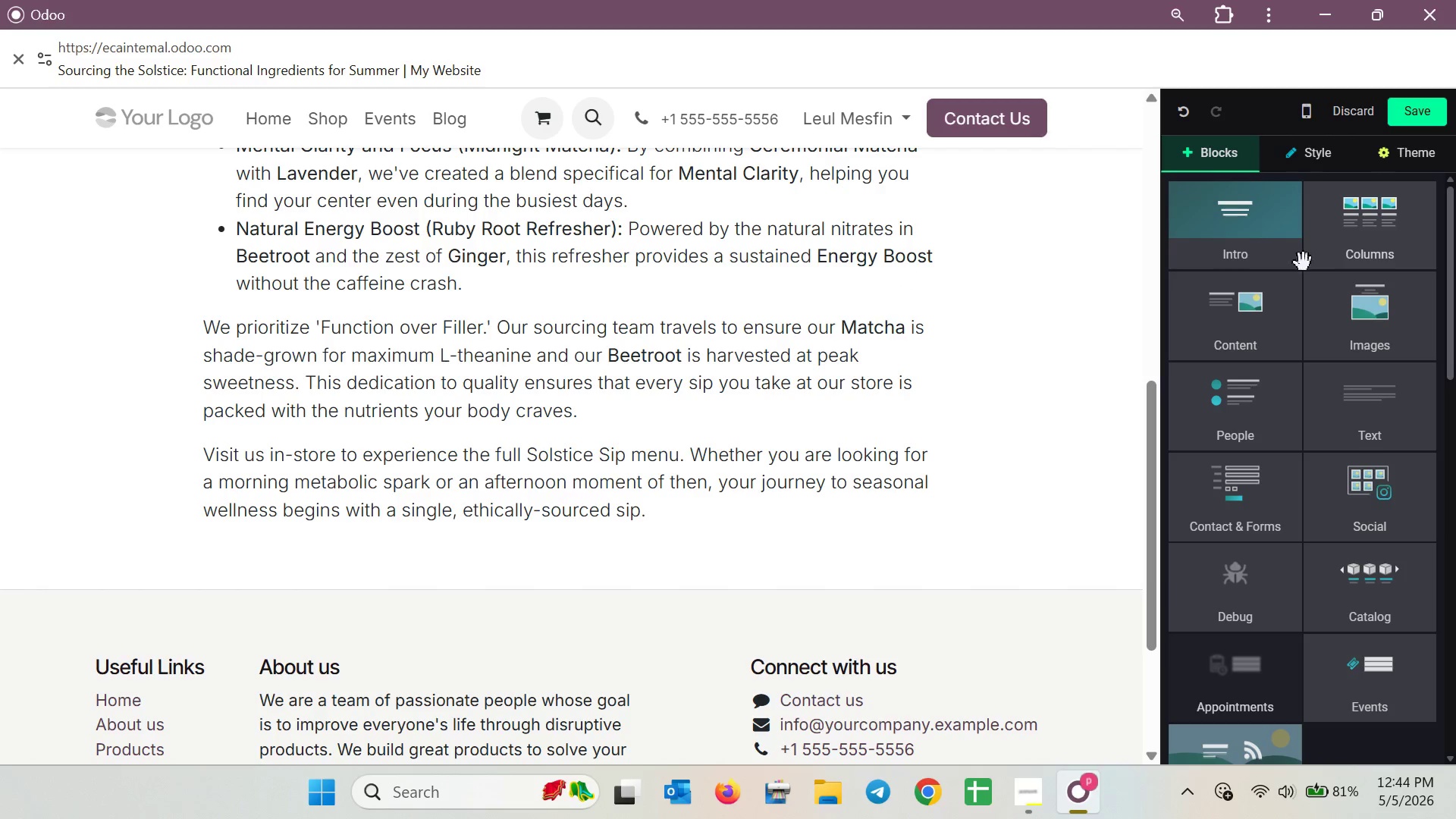 
left_click([1281, 326])
 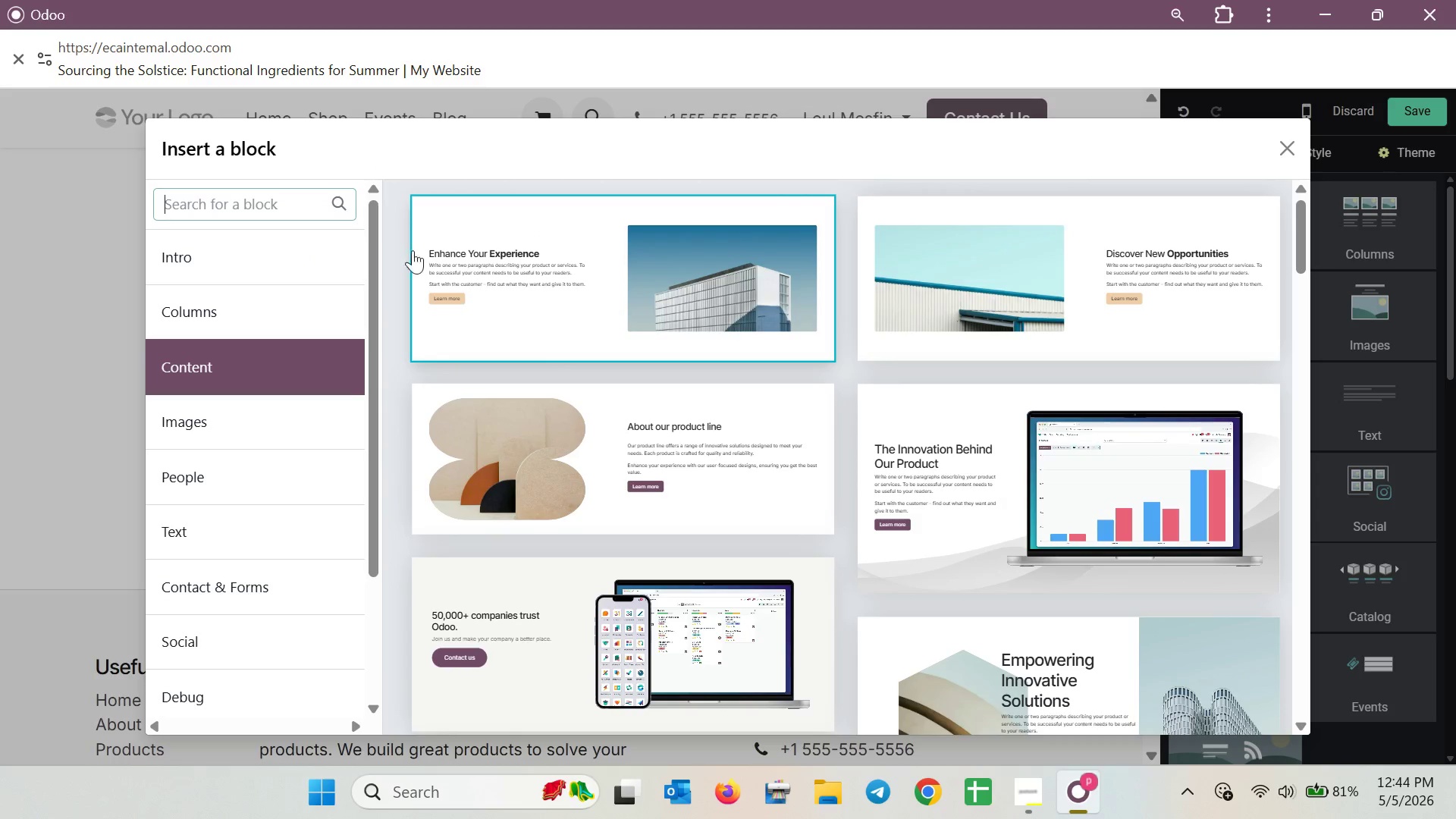 
left_click([234, 193])
 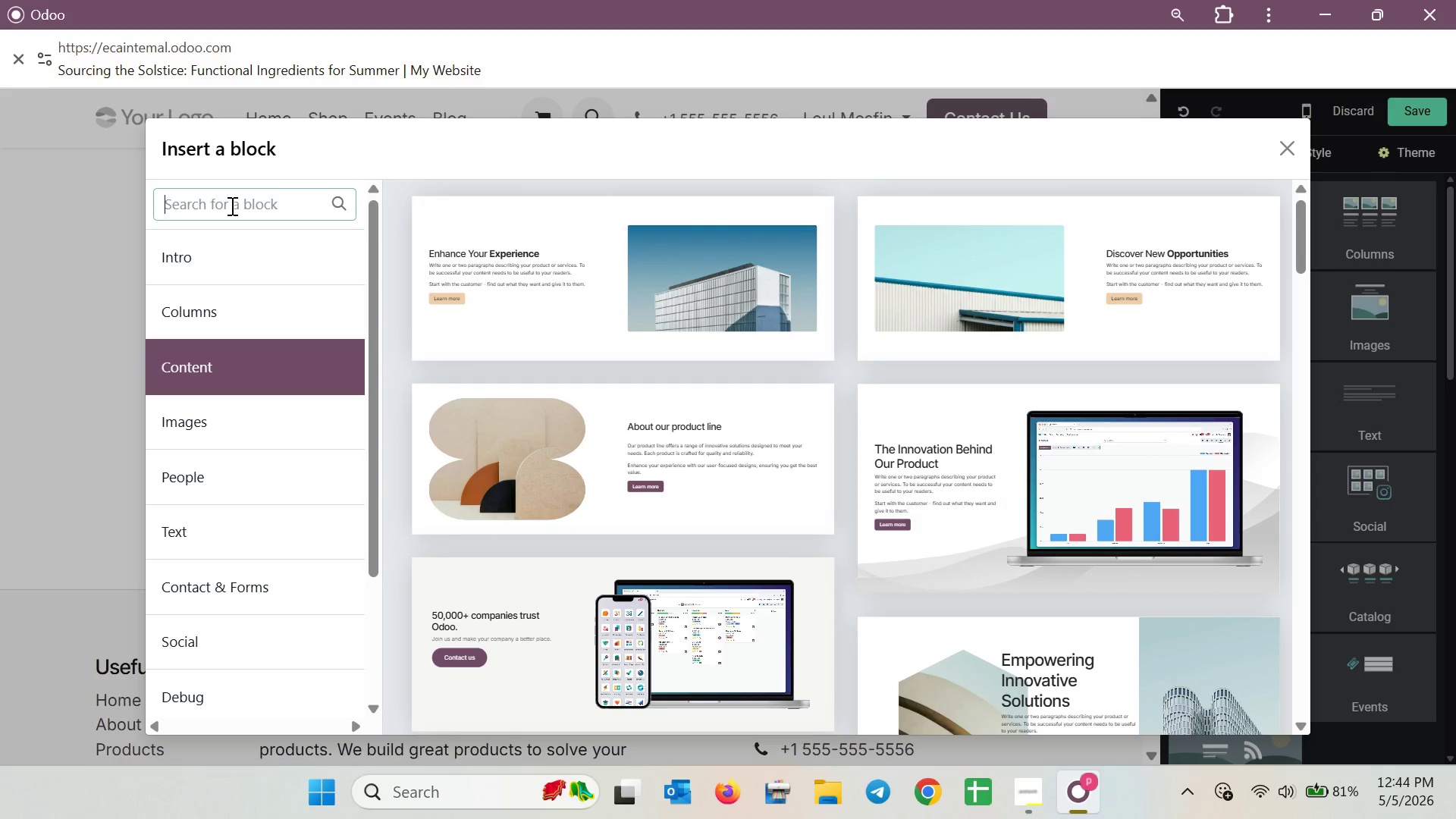 
type(pro)
key(Backspace)
key(Backspace)
key(Backspace)
 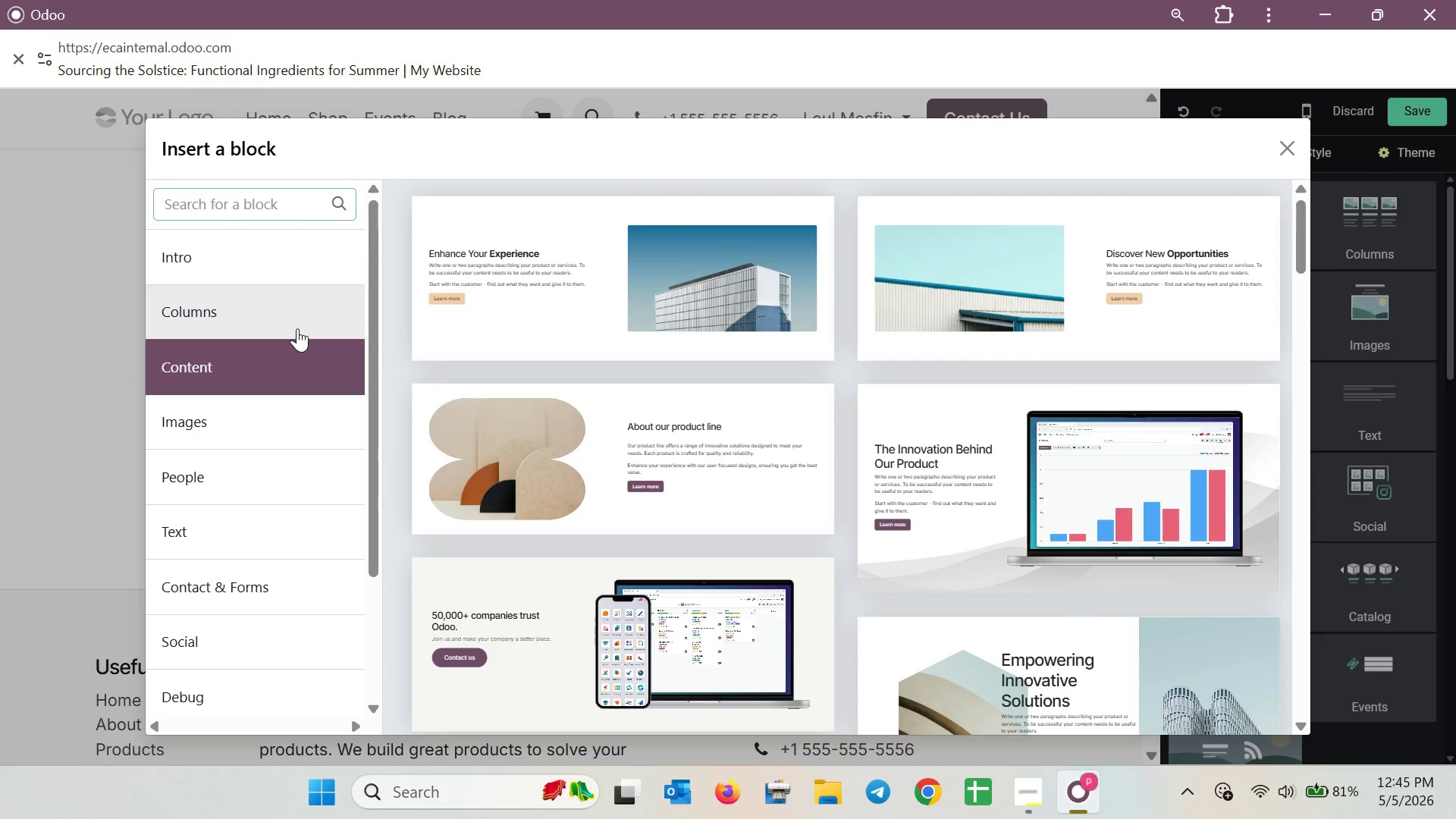 
scroll: coordinate [297, 328], scroll_direction: down, amount: 1.0
 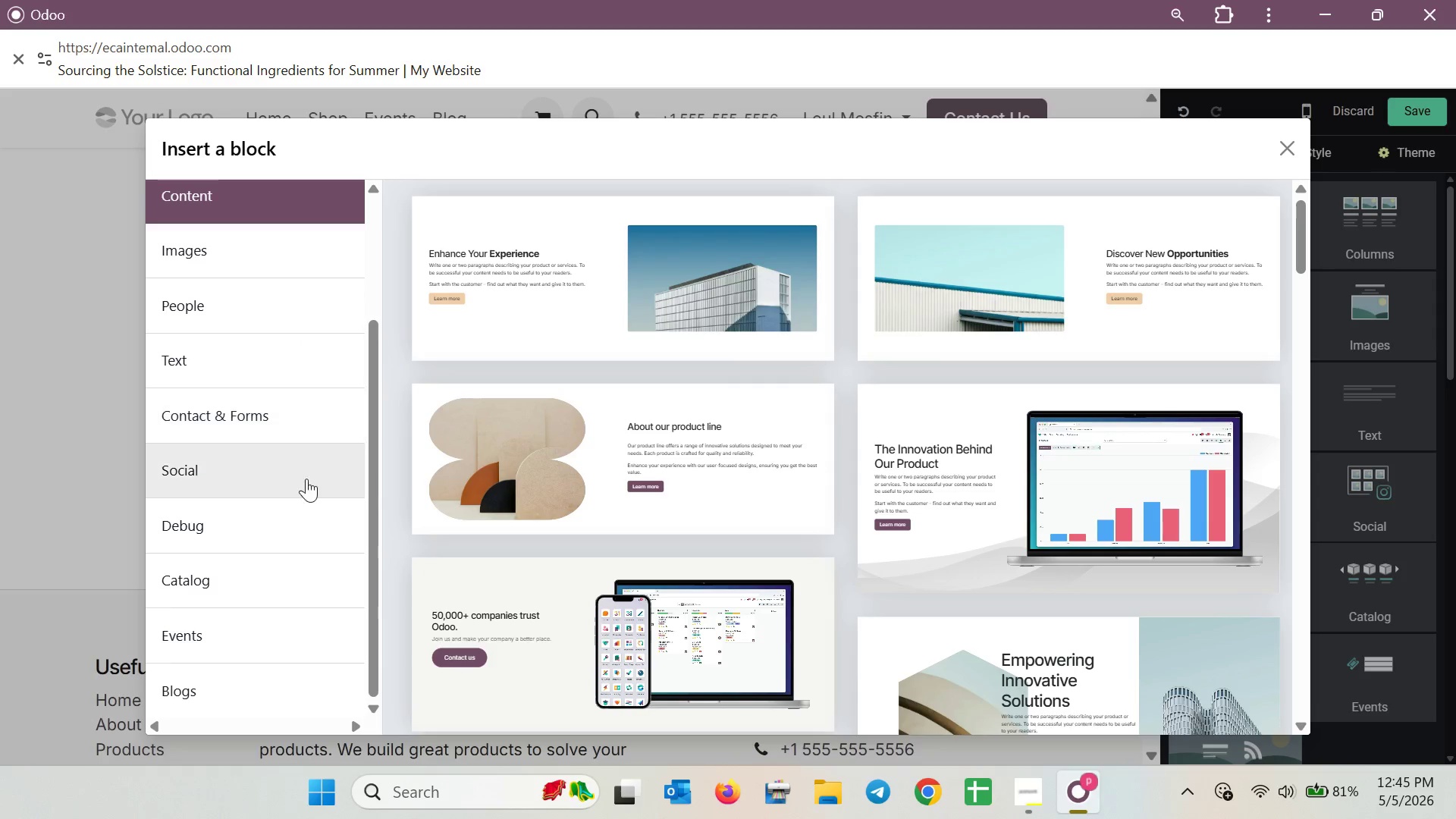 
scroll: coordinate [158, 357], scroll_direction: up, amount: 6.0
 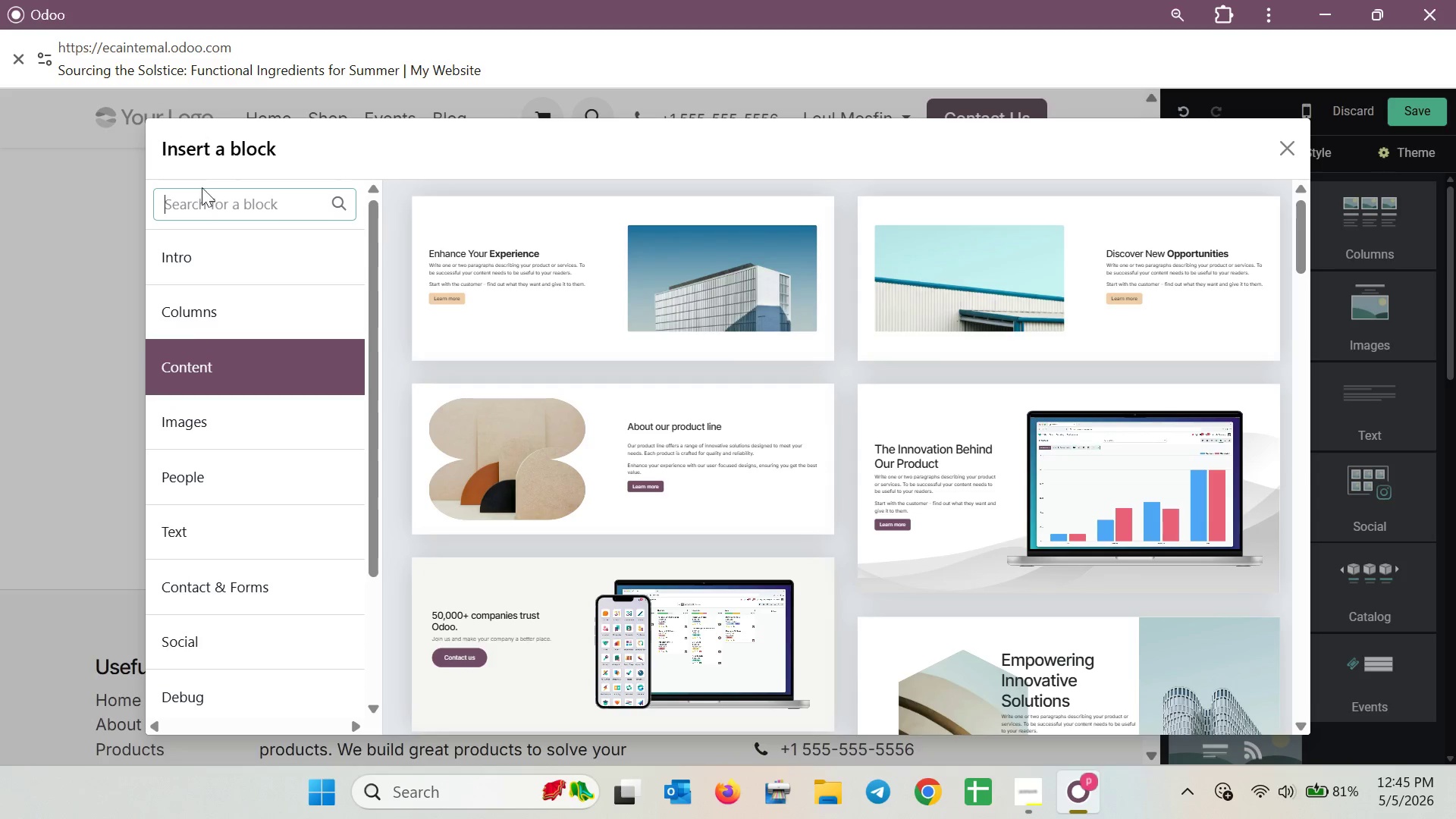 
left_click([209, 212])
 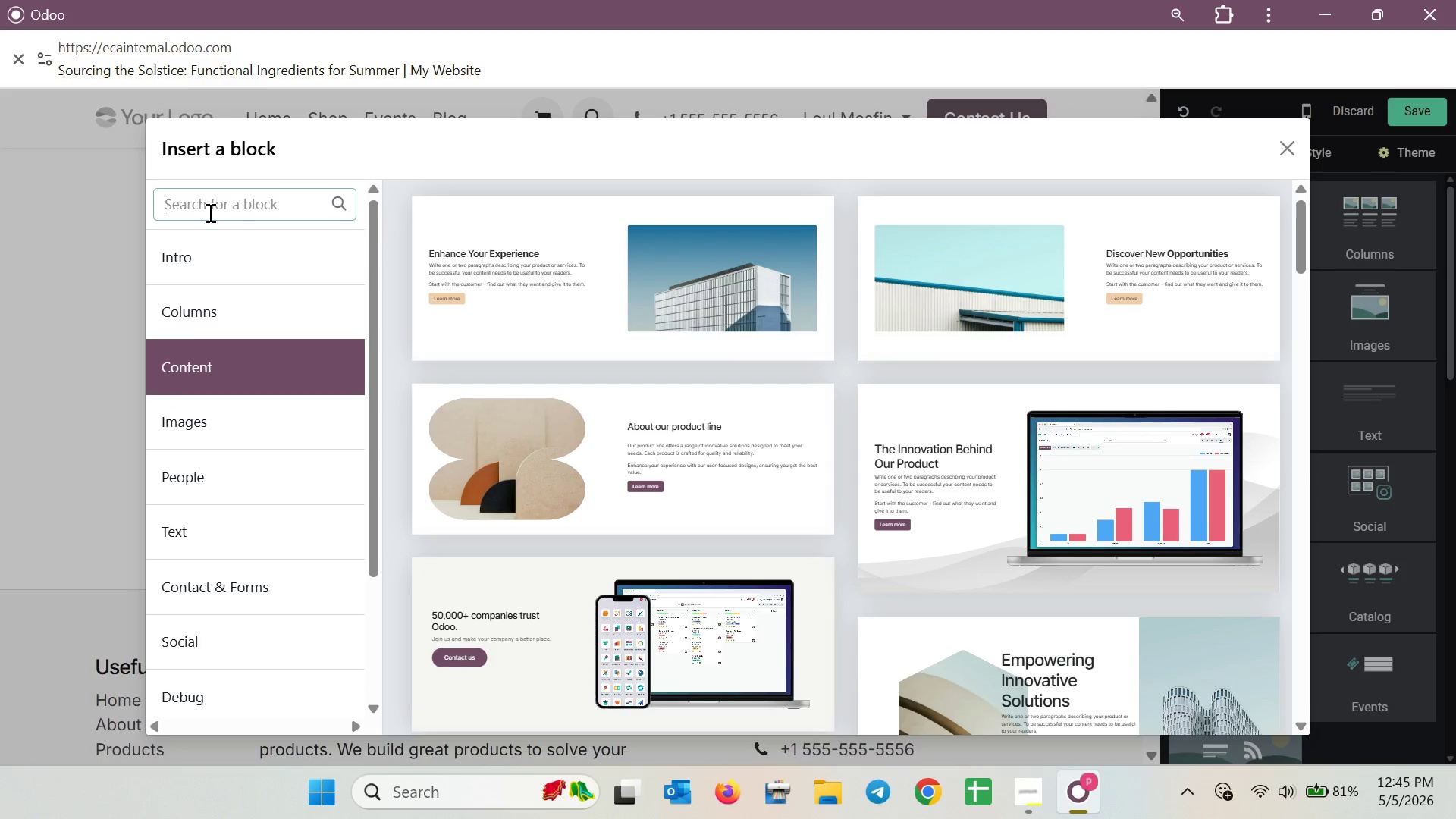 
type(product )
key(Backspace)
 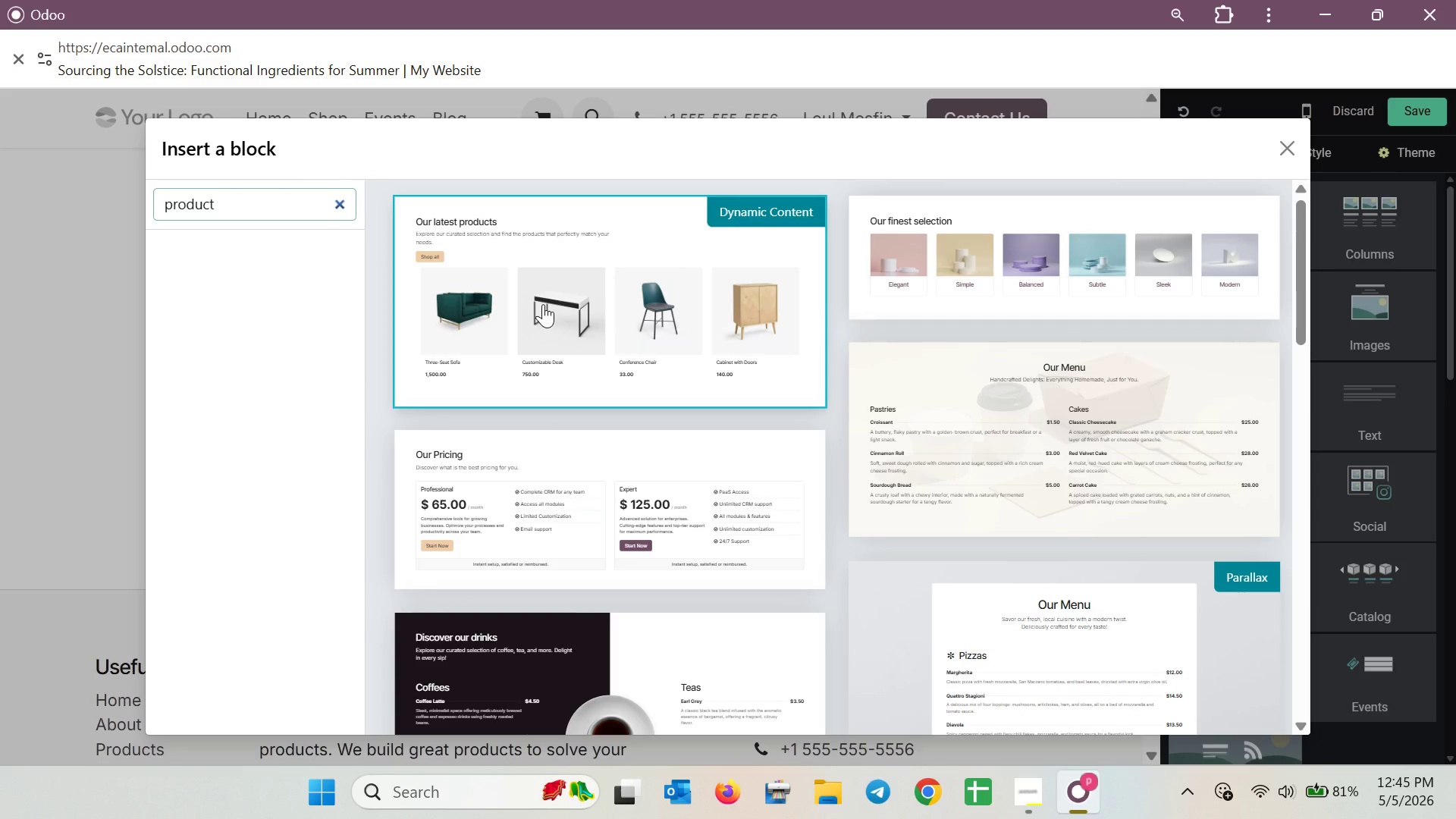 
wait(6.91)
 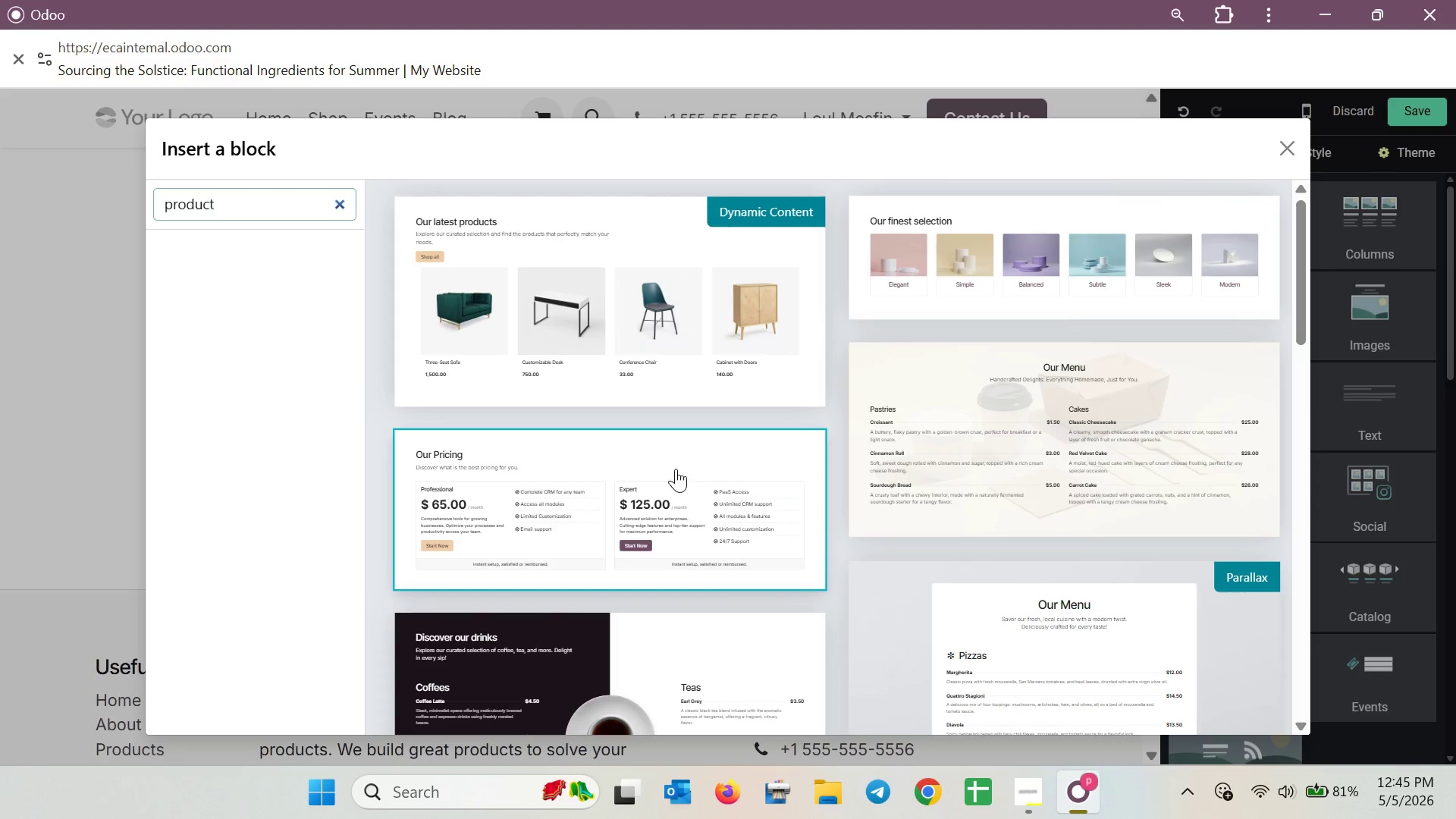 
left_click([543, 304])
 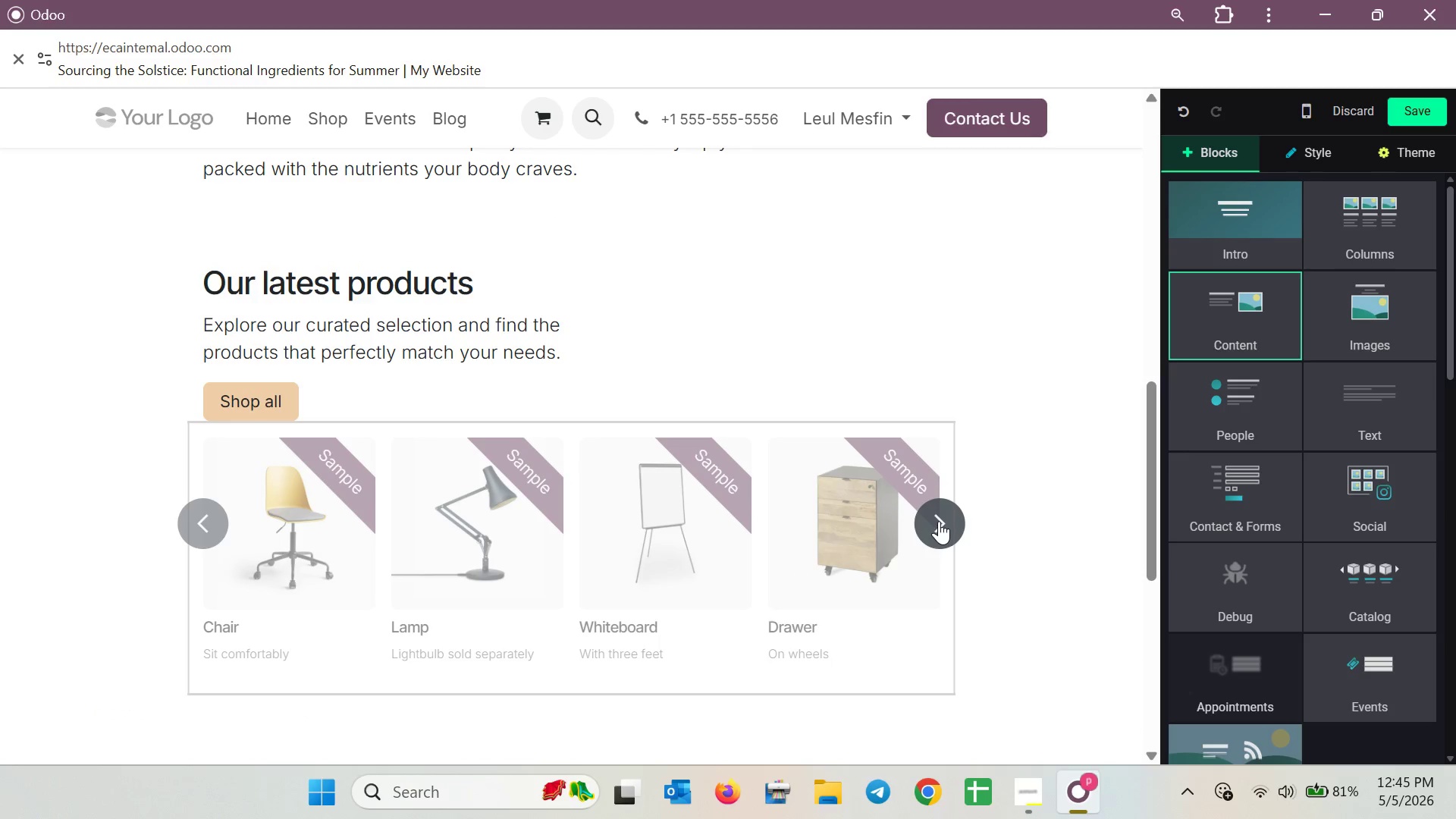 
left_click([670, 499])
 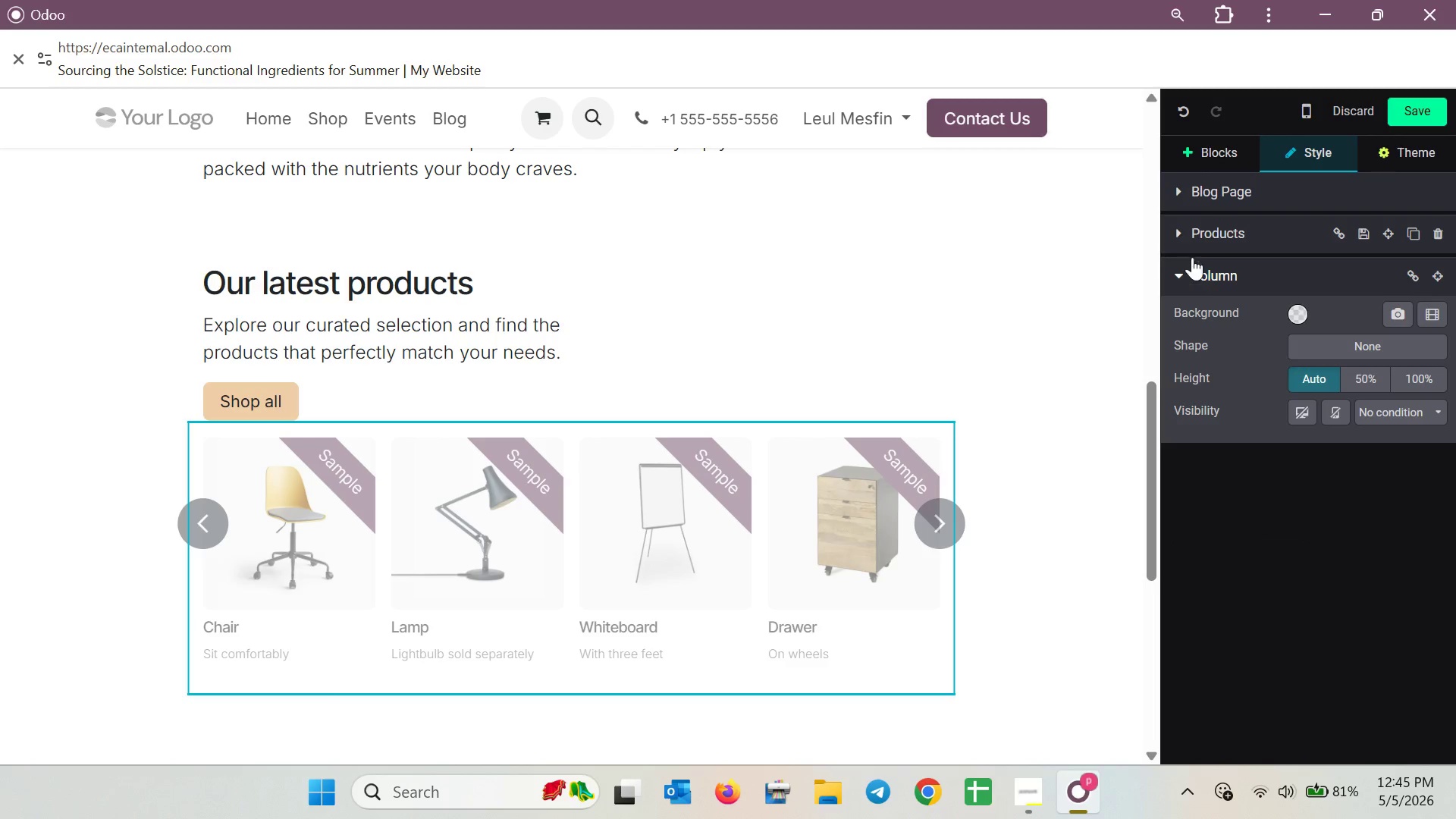 
left_click([1182, 197])
 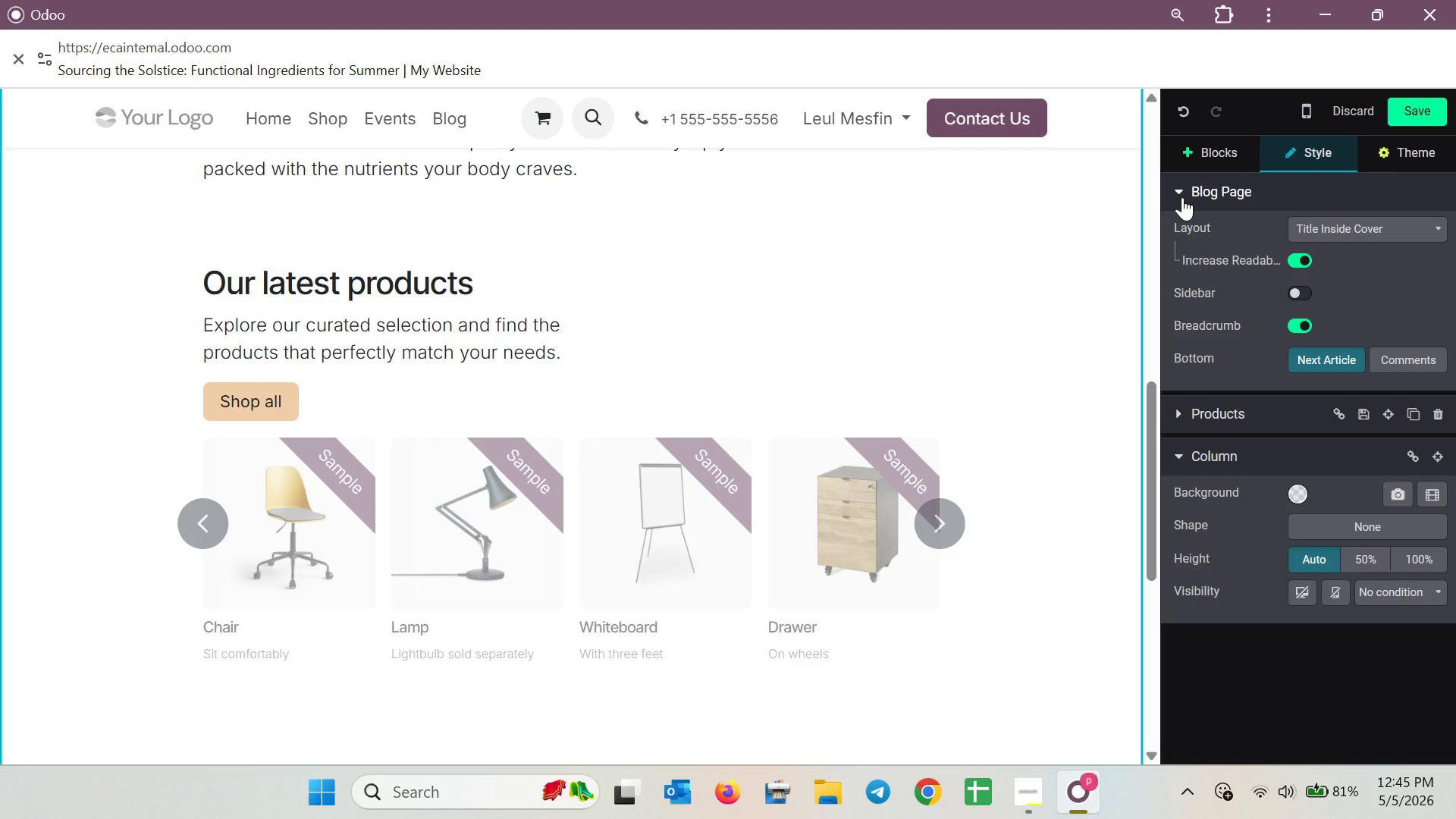 
left_click([1182, 197])
 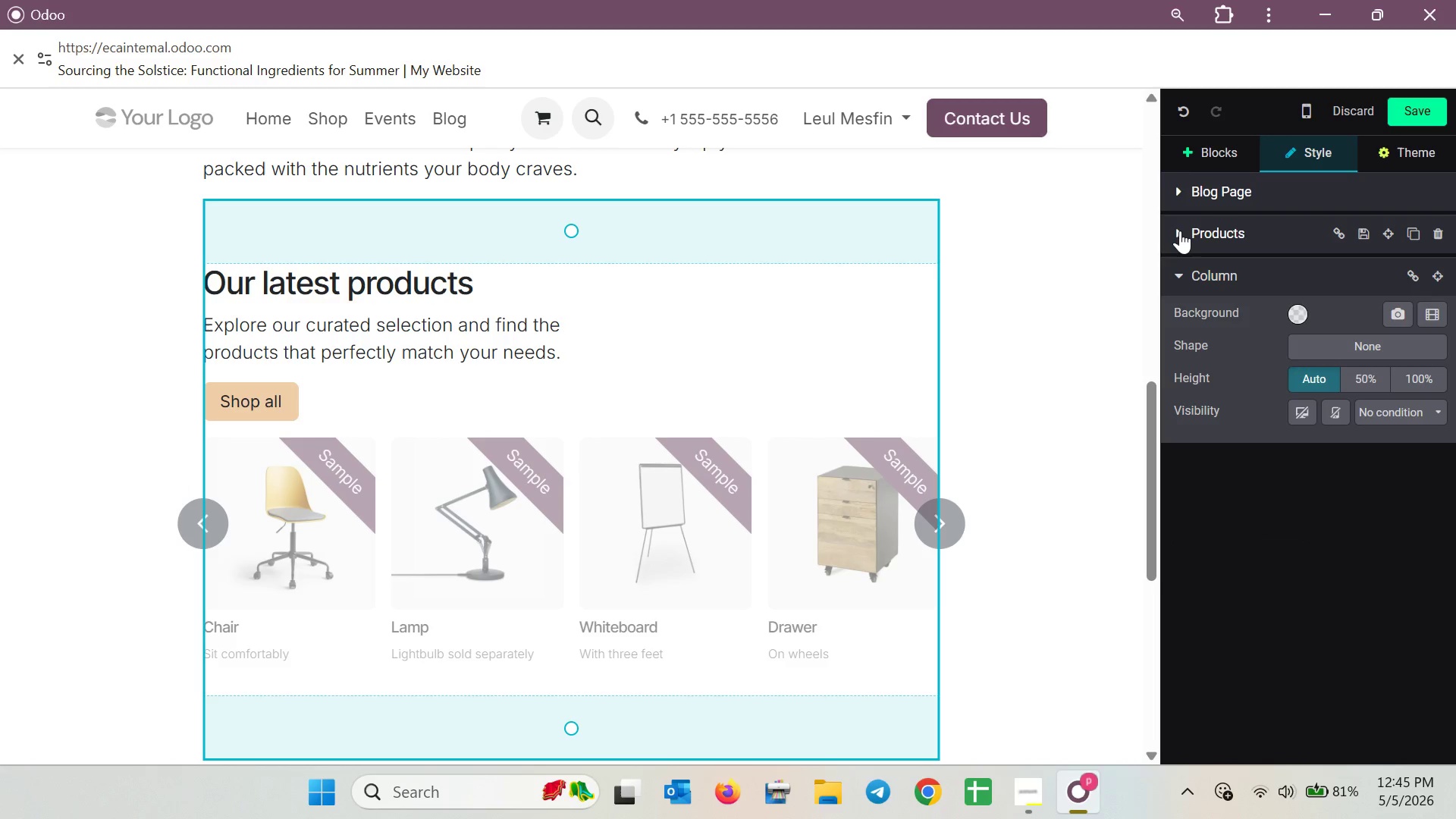 
left_click([1177, 236])
 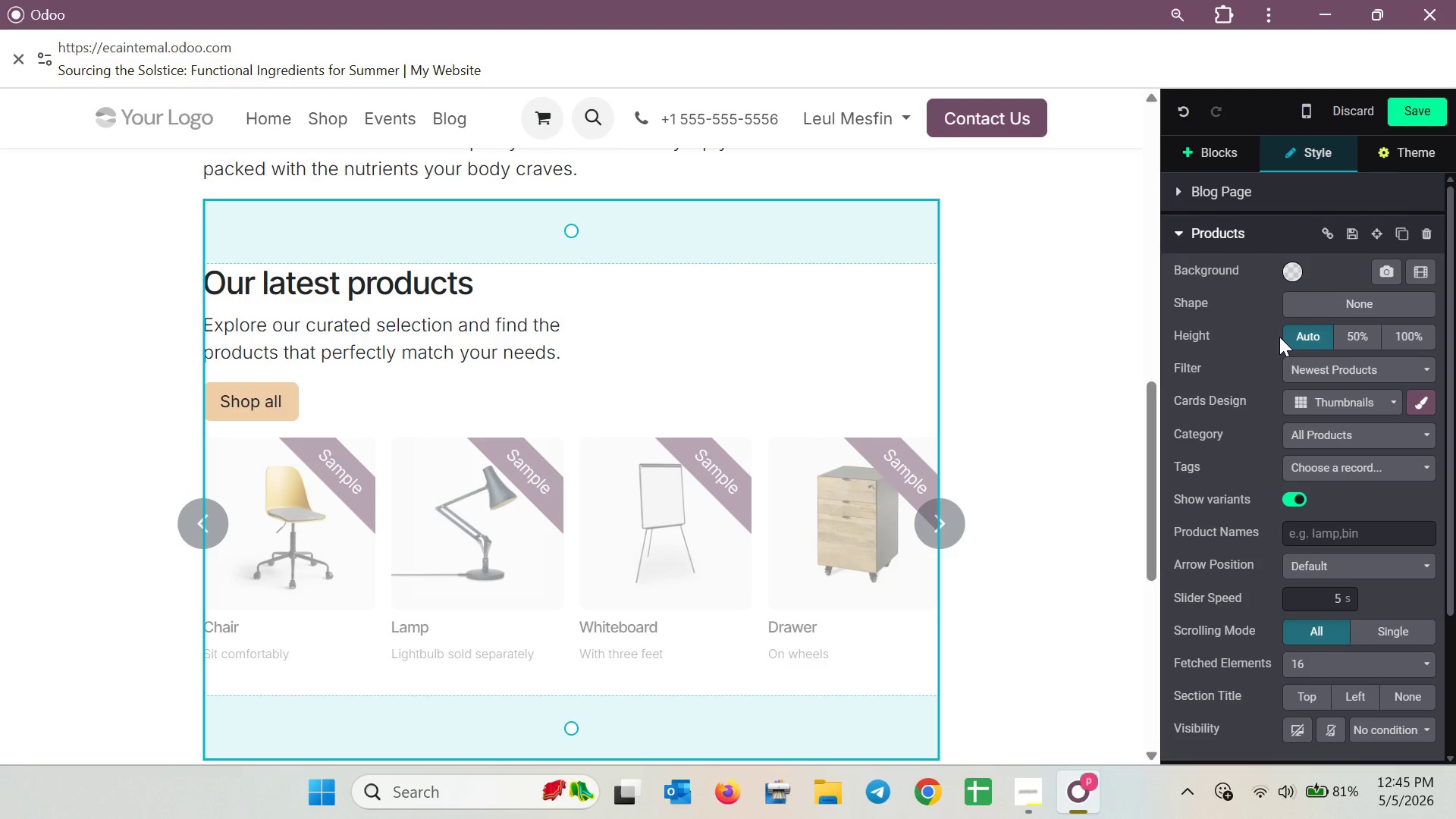 
left_click([1328, 527])
 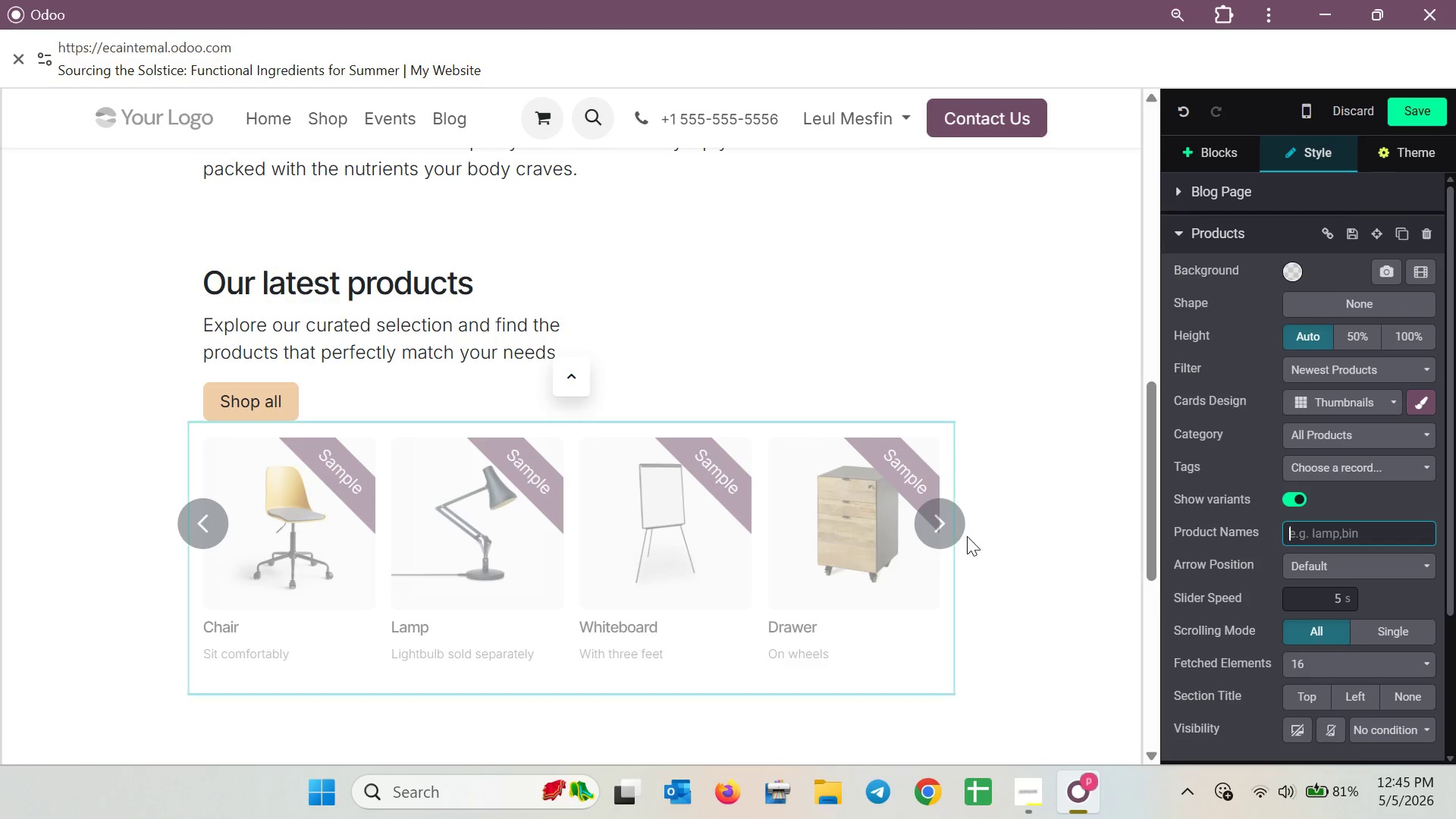 
left_click([939, 519])
 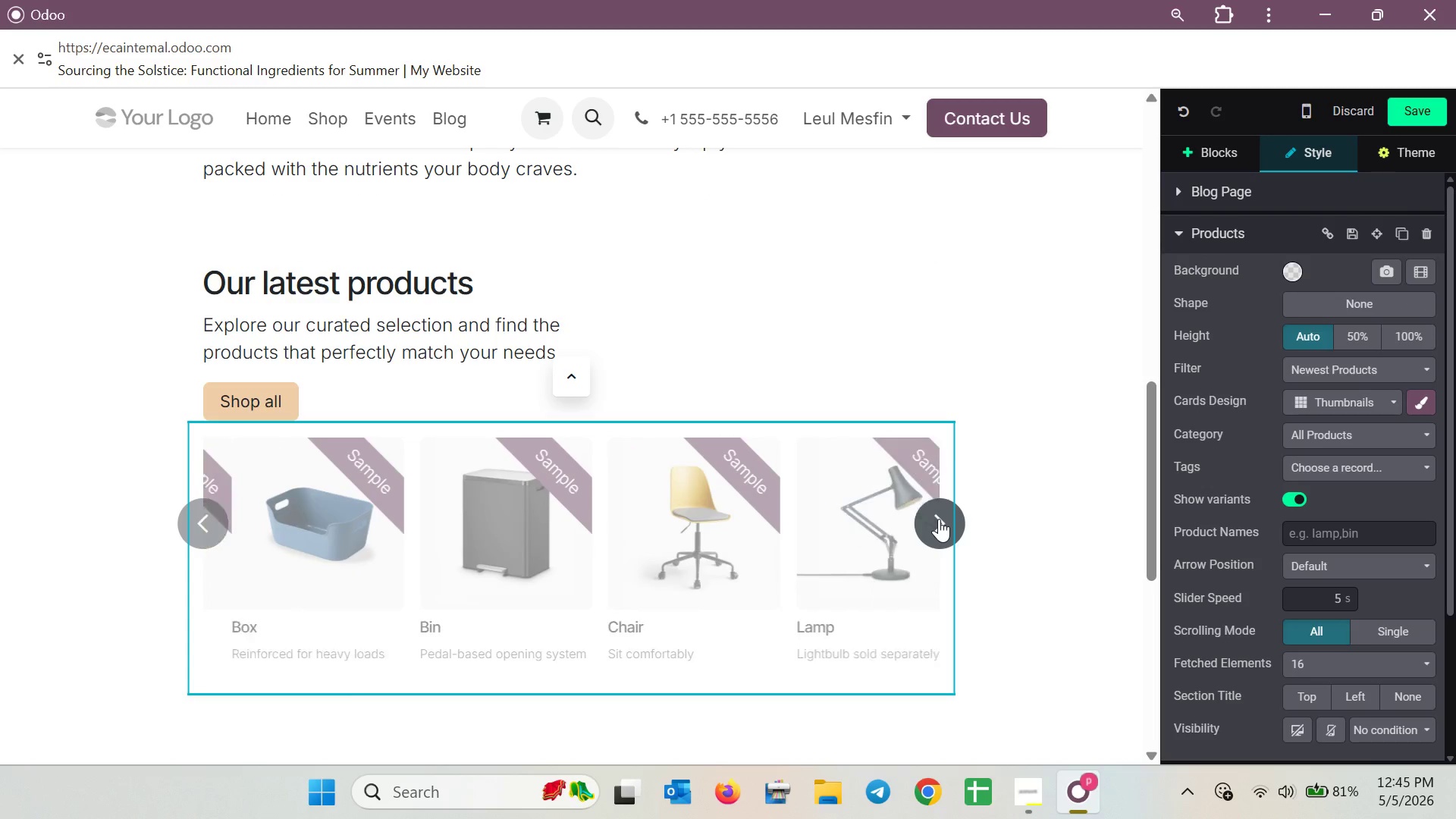 
left_click([939, 519])
 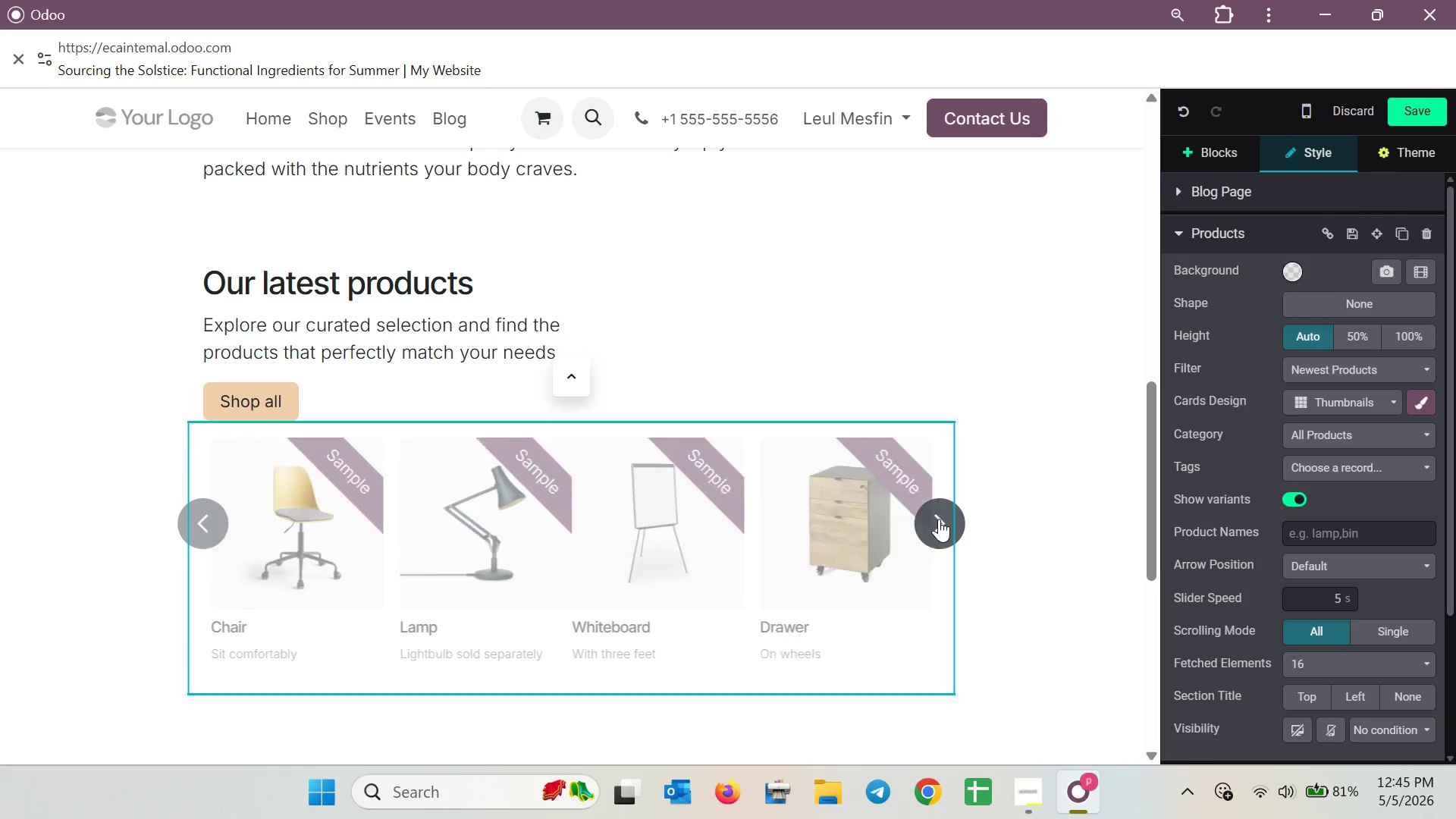 
left_click([939, 519])
 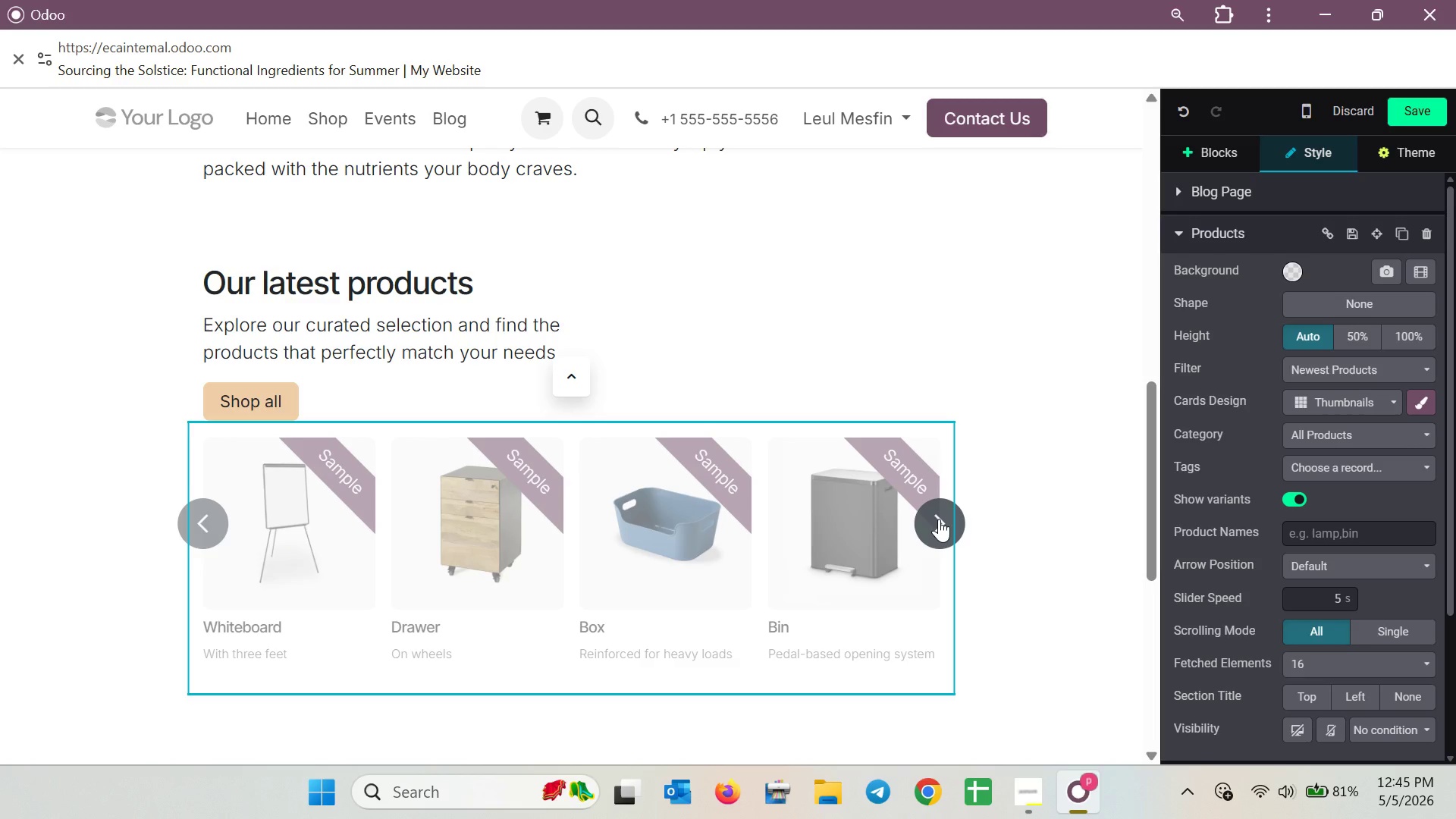 
left_click([939, 519])
 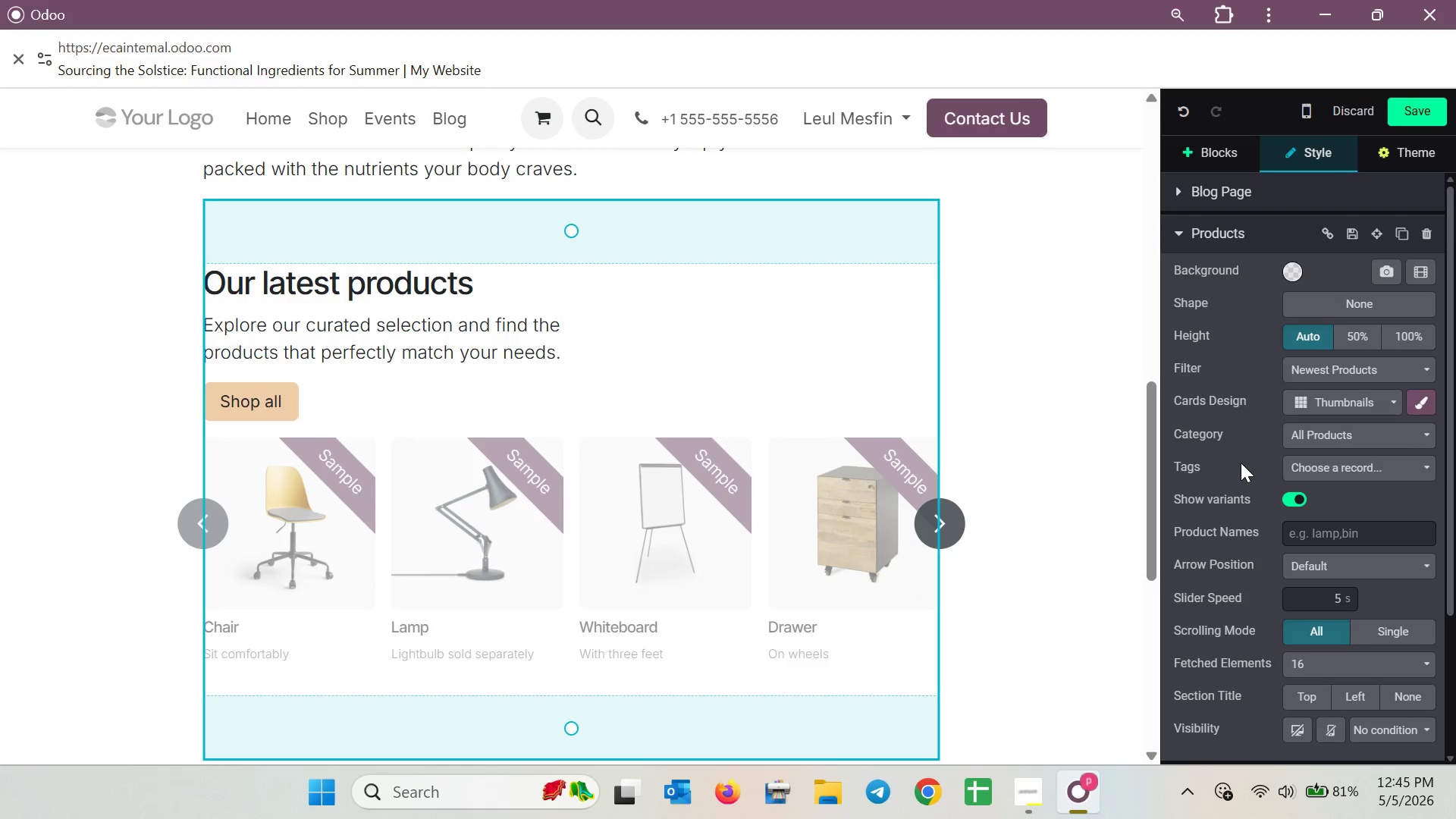 
left_click([1325, 440])
 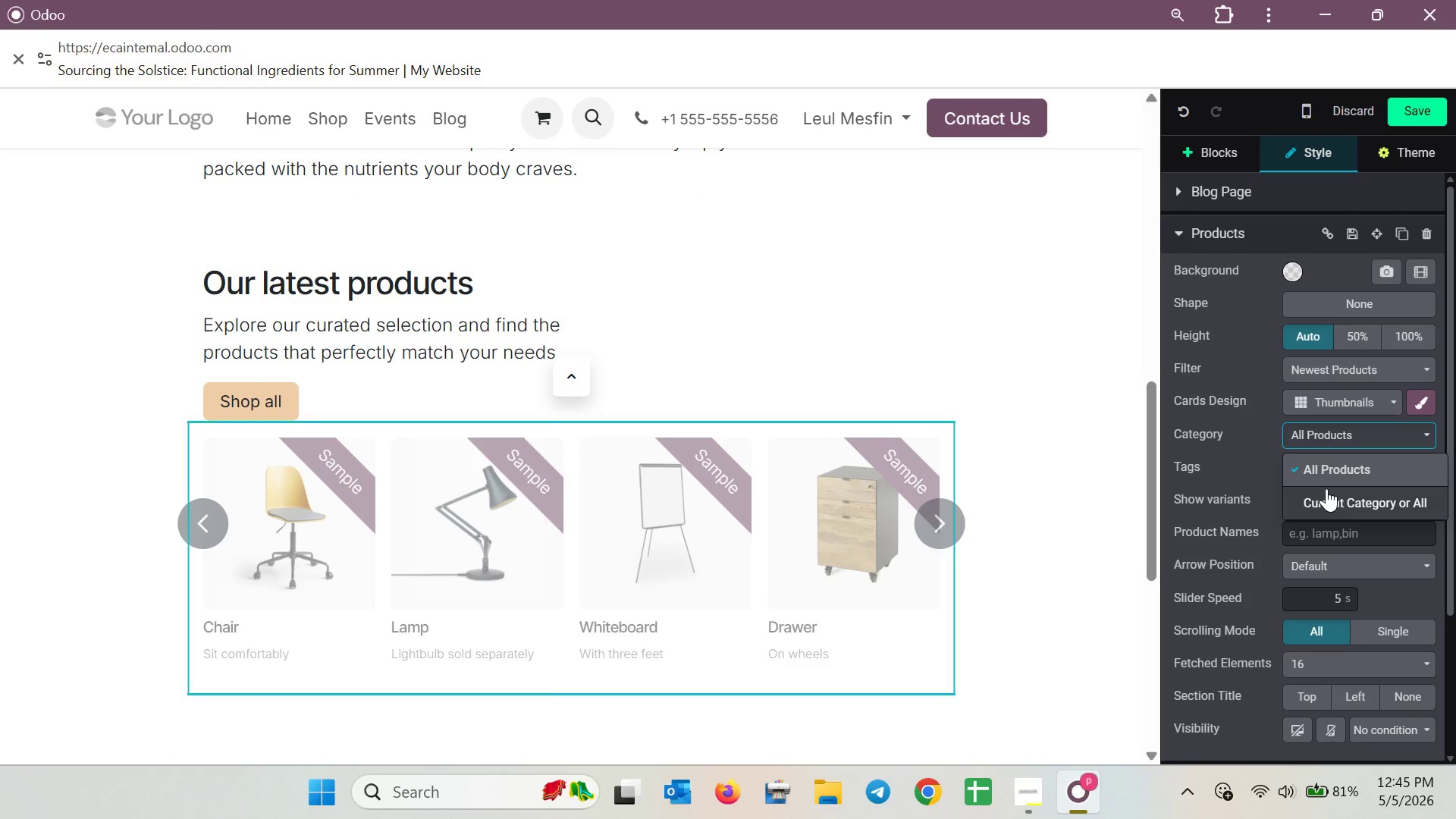 
left_click([1326, 494])
 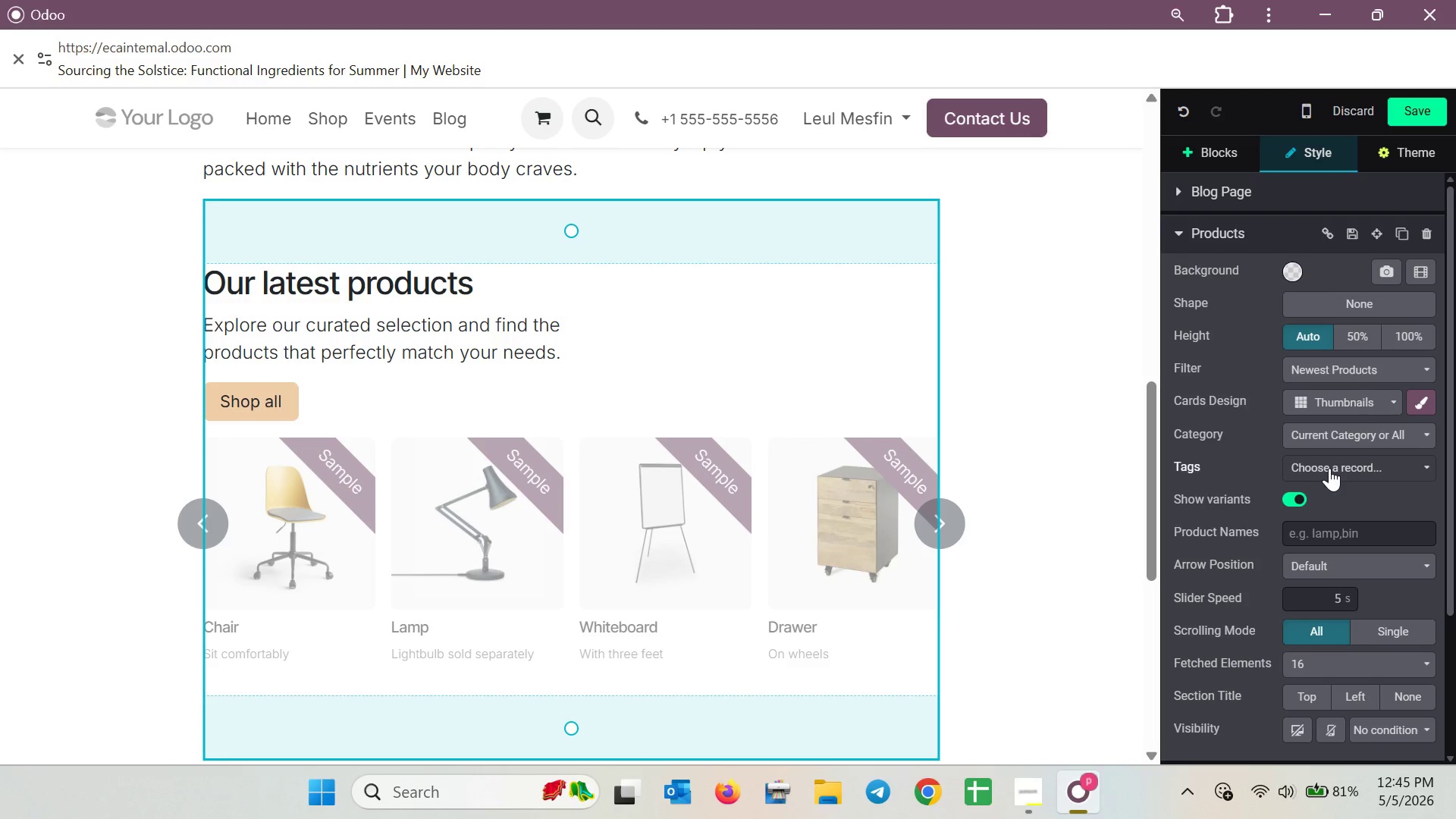 
left_click([1330, 467])
 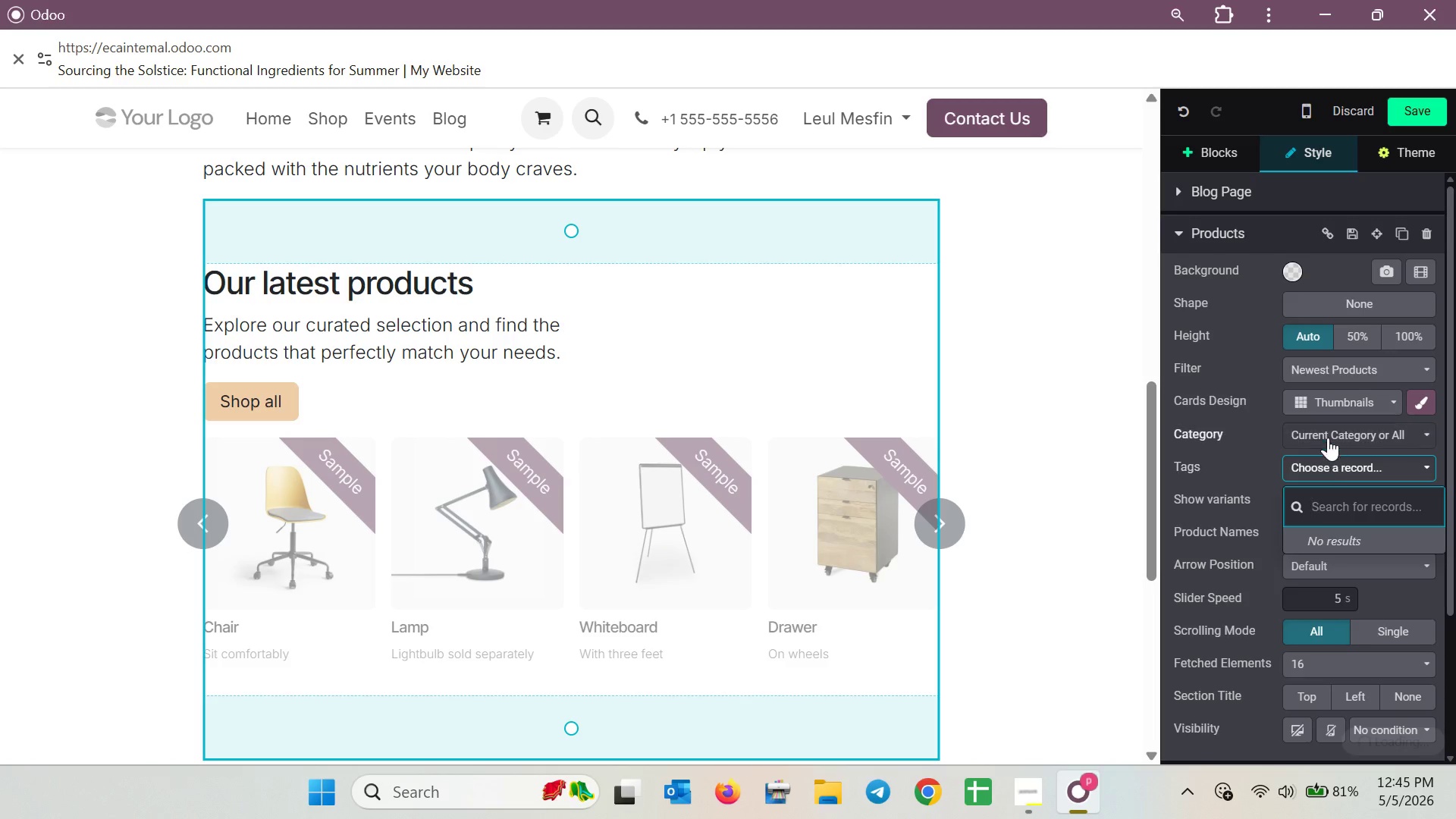 
left_click([1328, 438])
 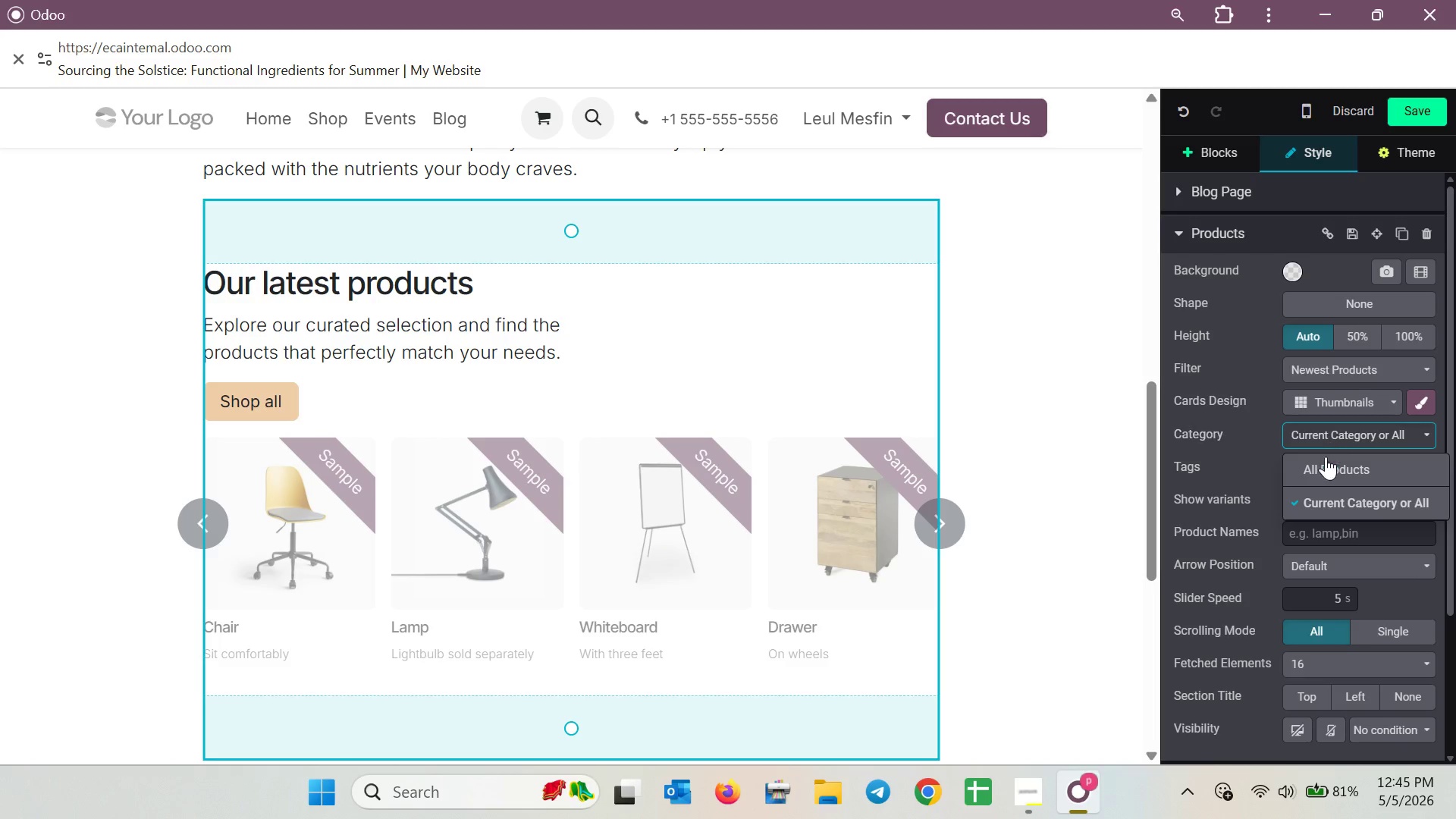 
left_click([1325, 460])
 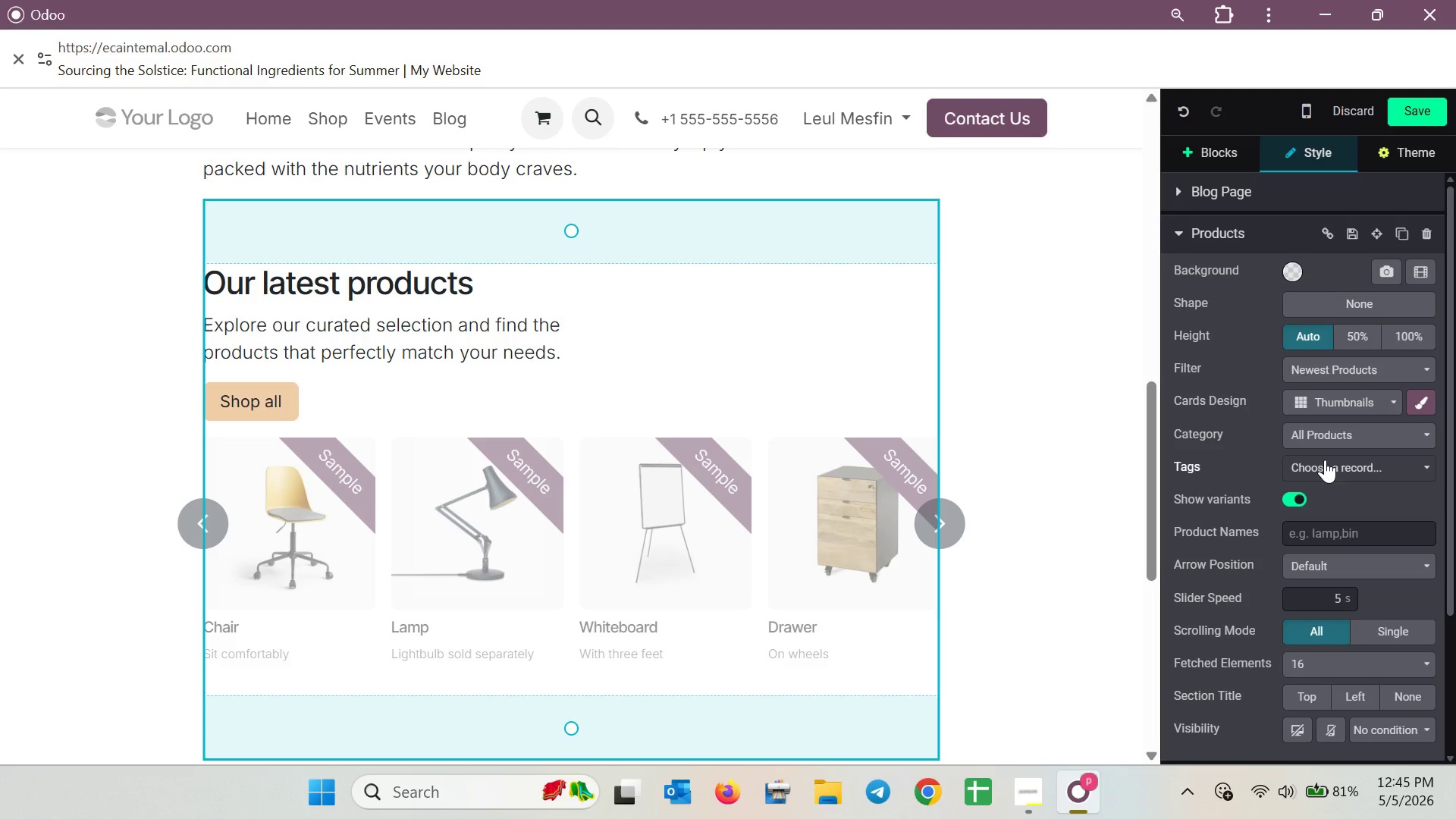 
left_click([1323, 444])
 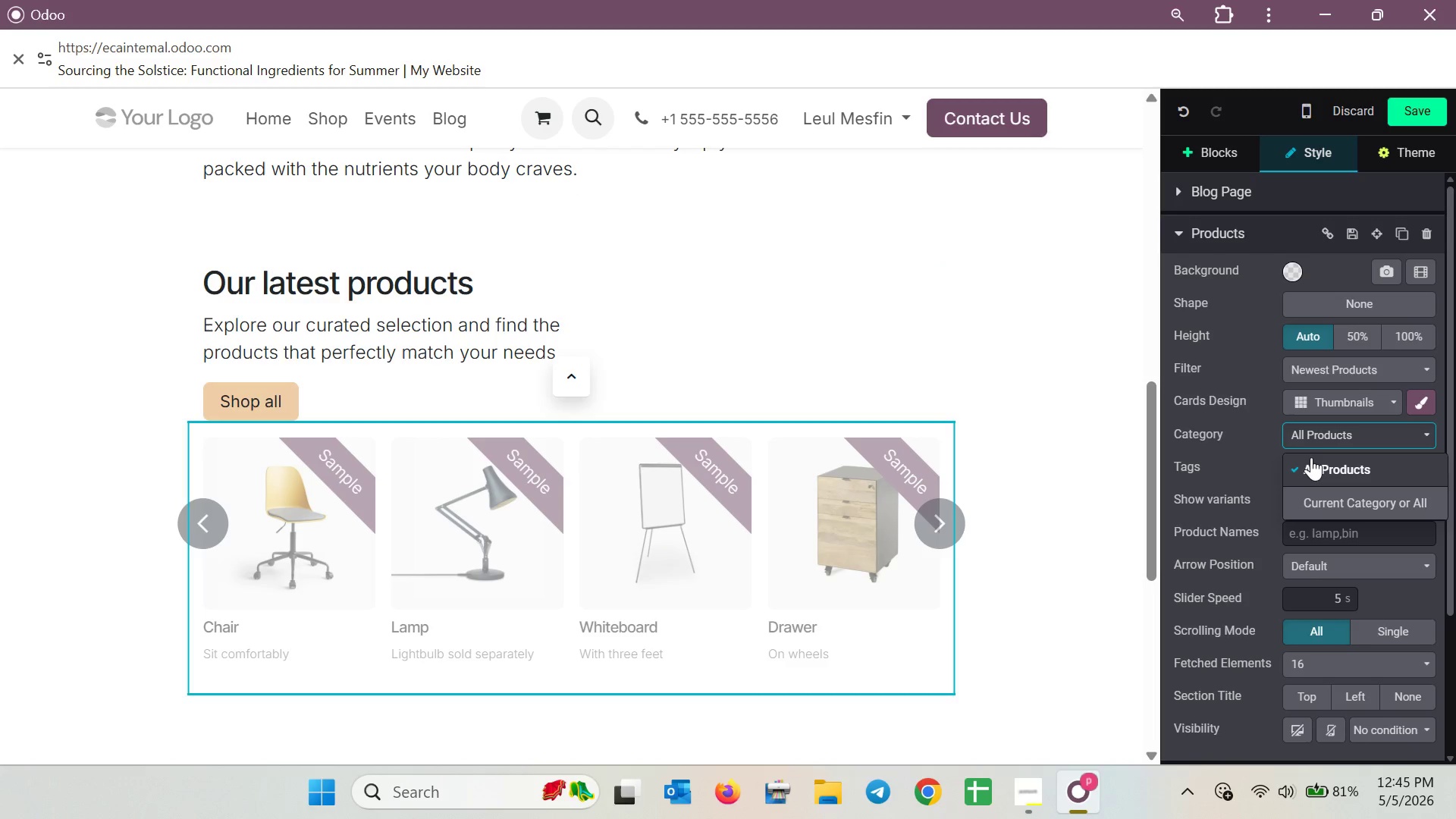 
left_click([1311, 463])
 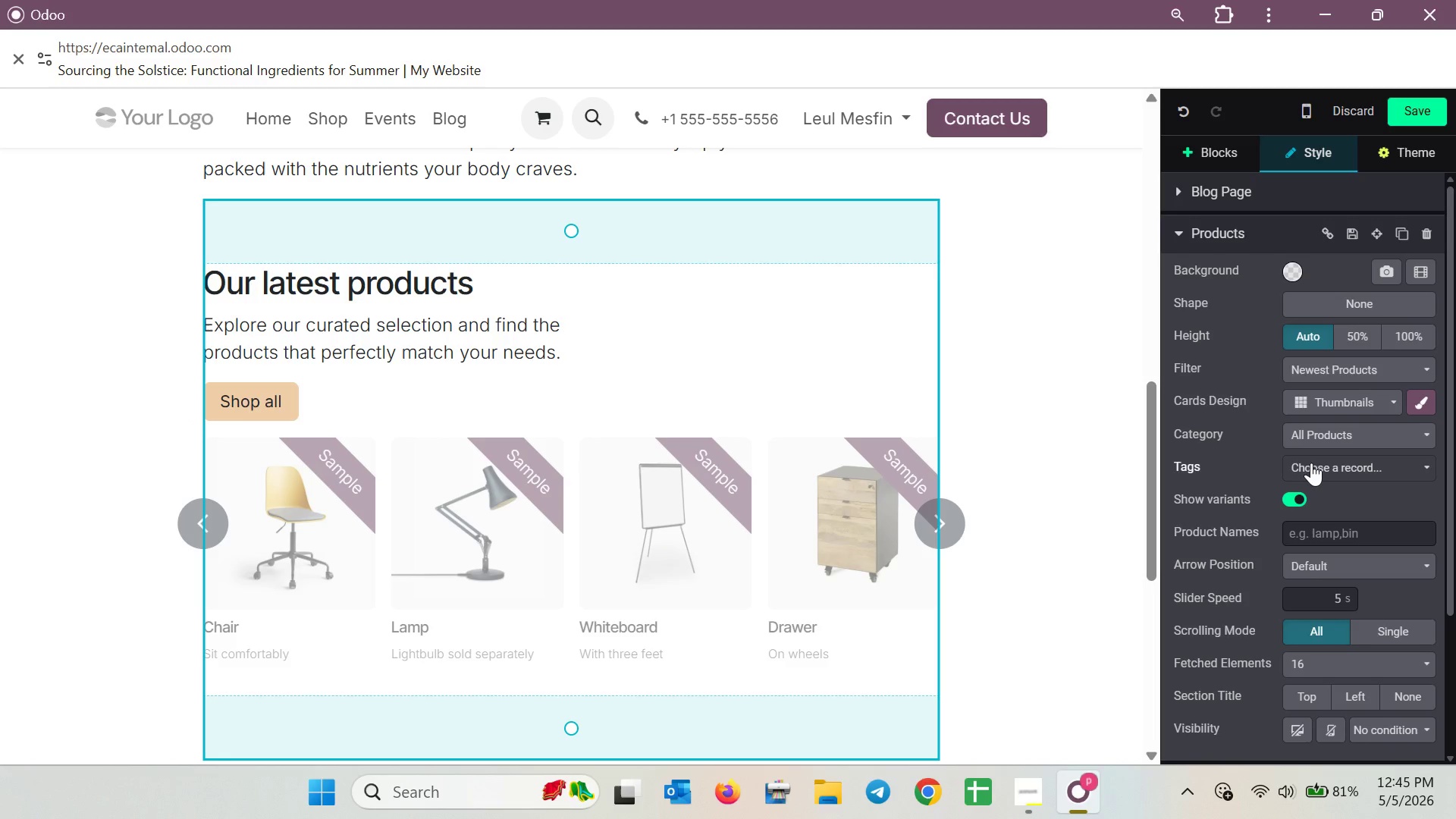 
scroll: coordinate [1346, 530], scroll_direction: down, amount: 1.0
 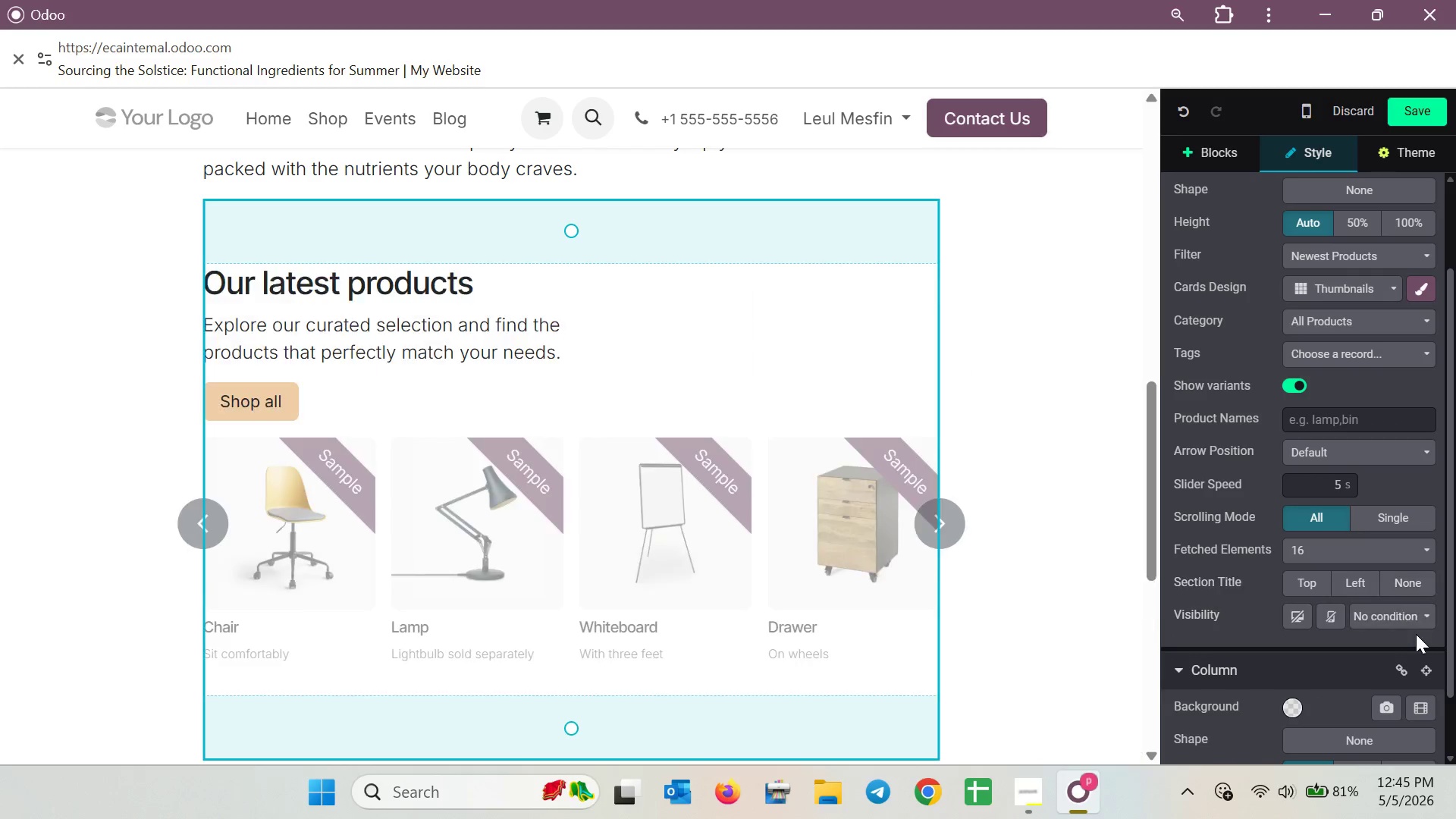 
left_click([1416, 608])
 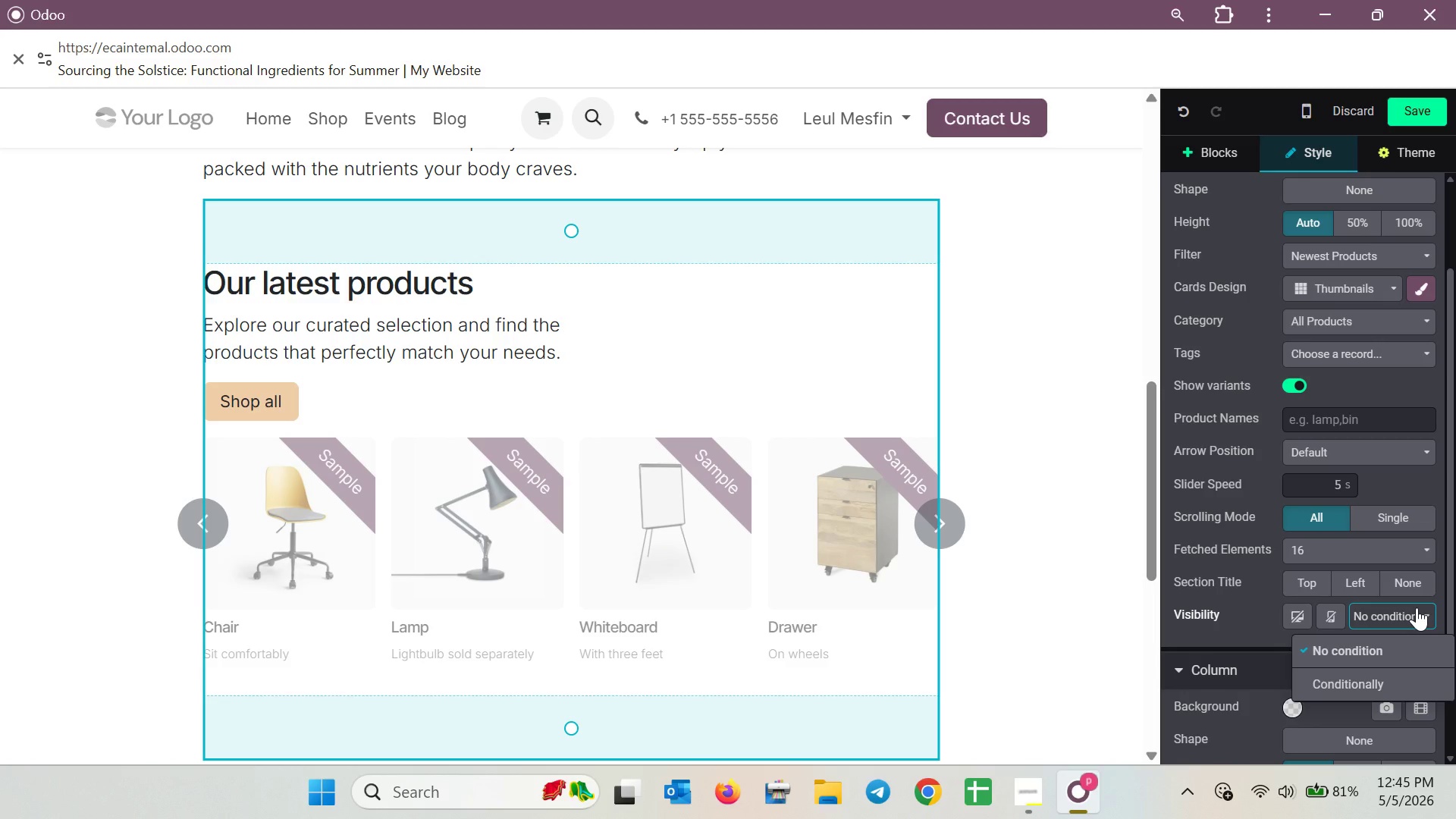 
left_click([1417, 607])
 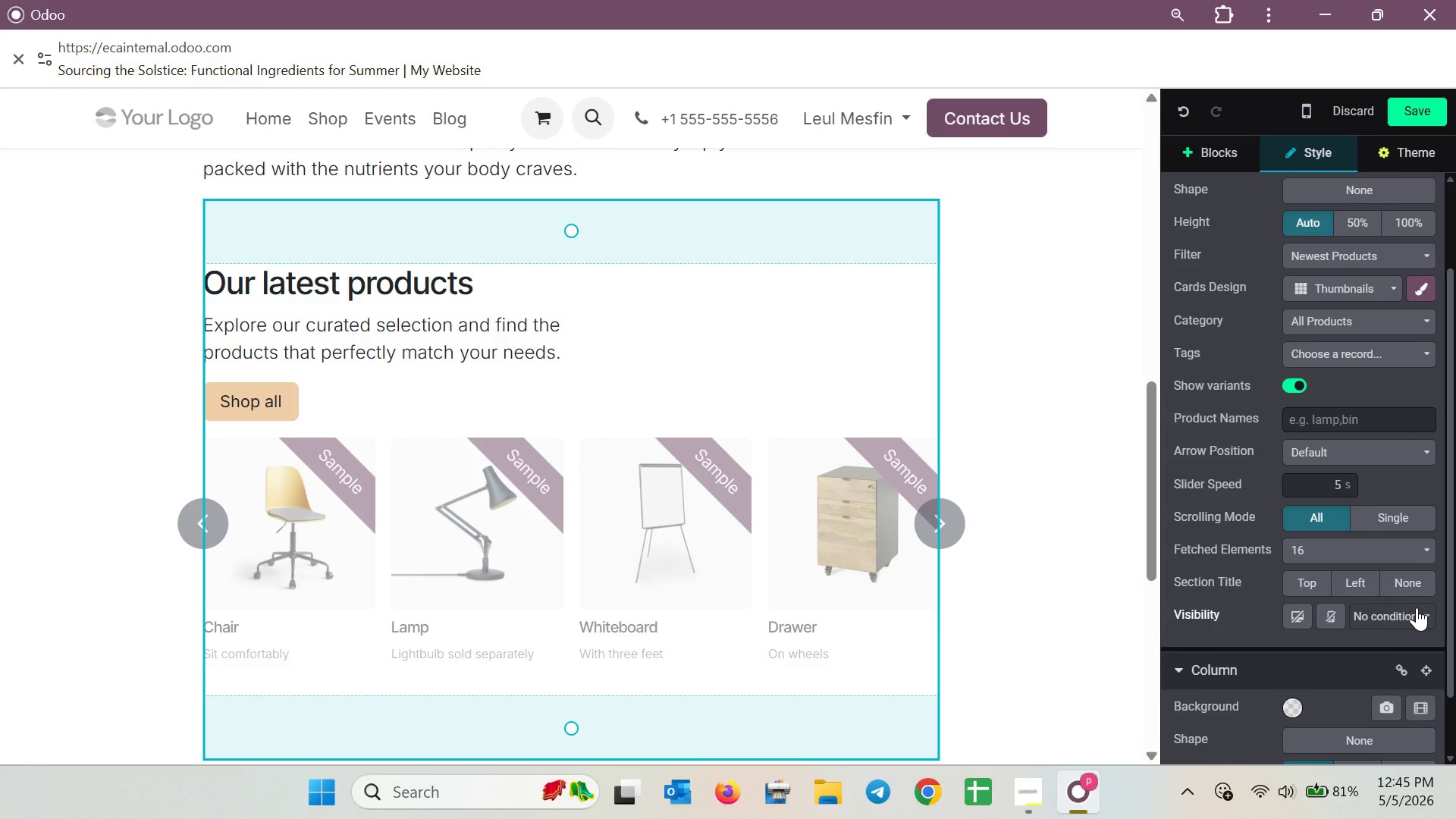 
scroll: coordinate [1417, 607], scroll_direction: down, amount: 1.0
 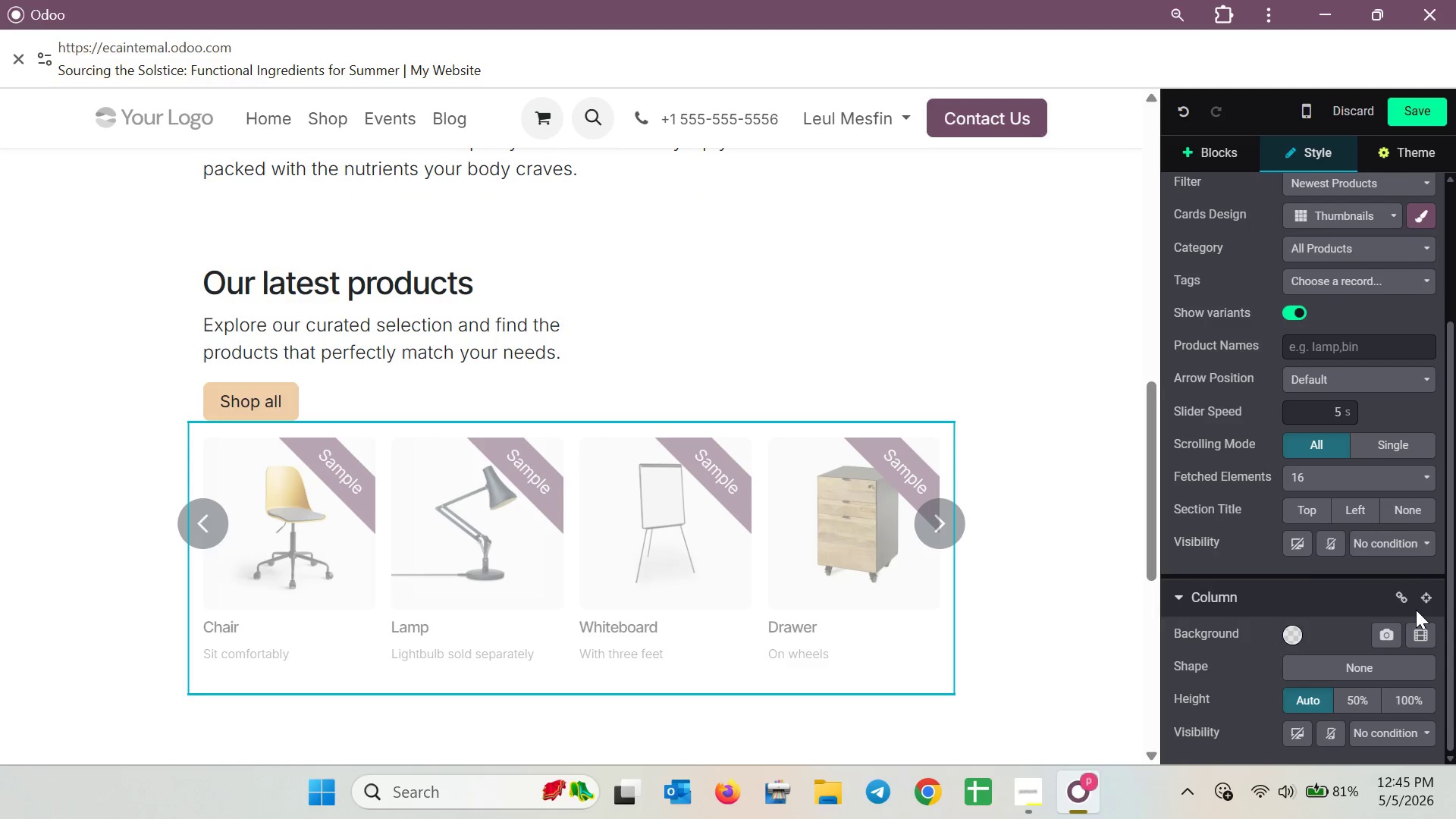 
scroll: coordinate [1301, 567], scroll_direction: up, amount: 2.0
 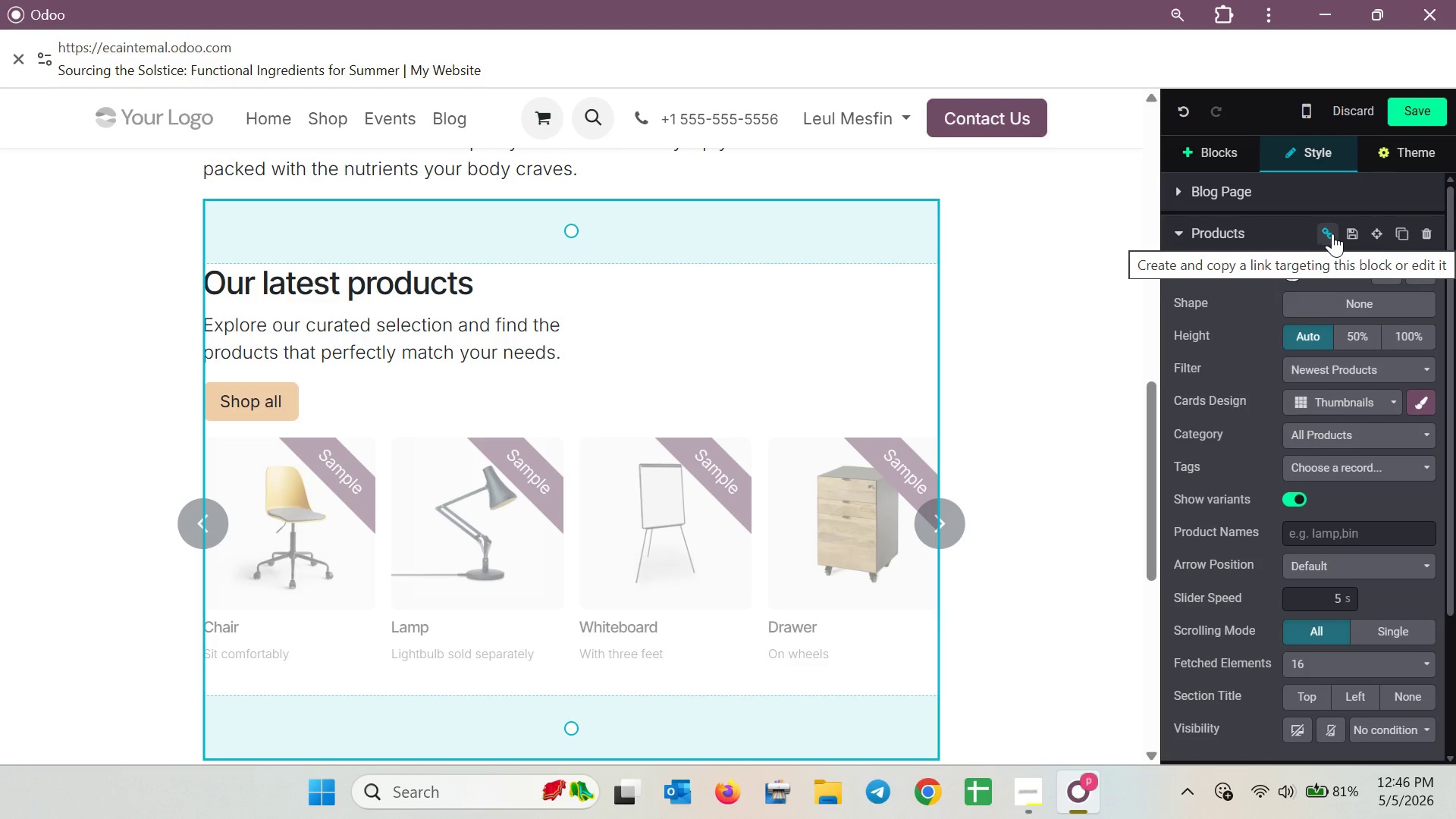 
wait(10.88)
 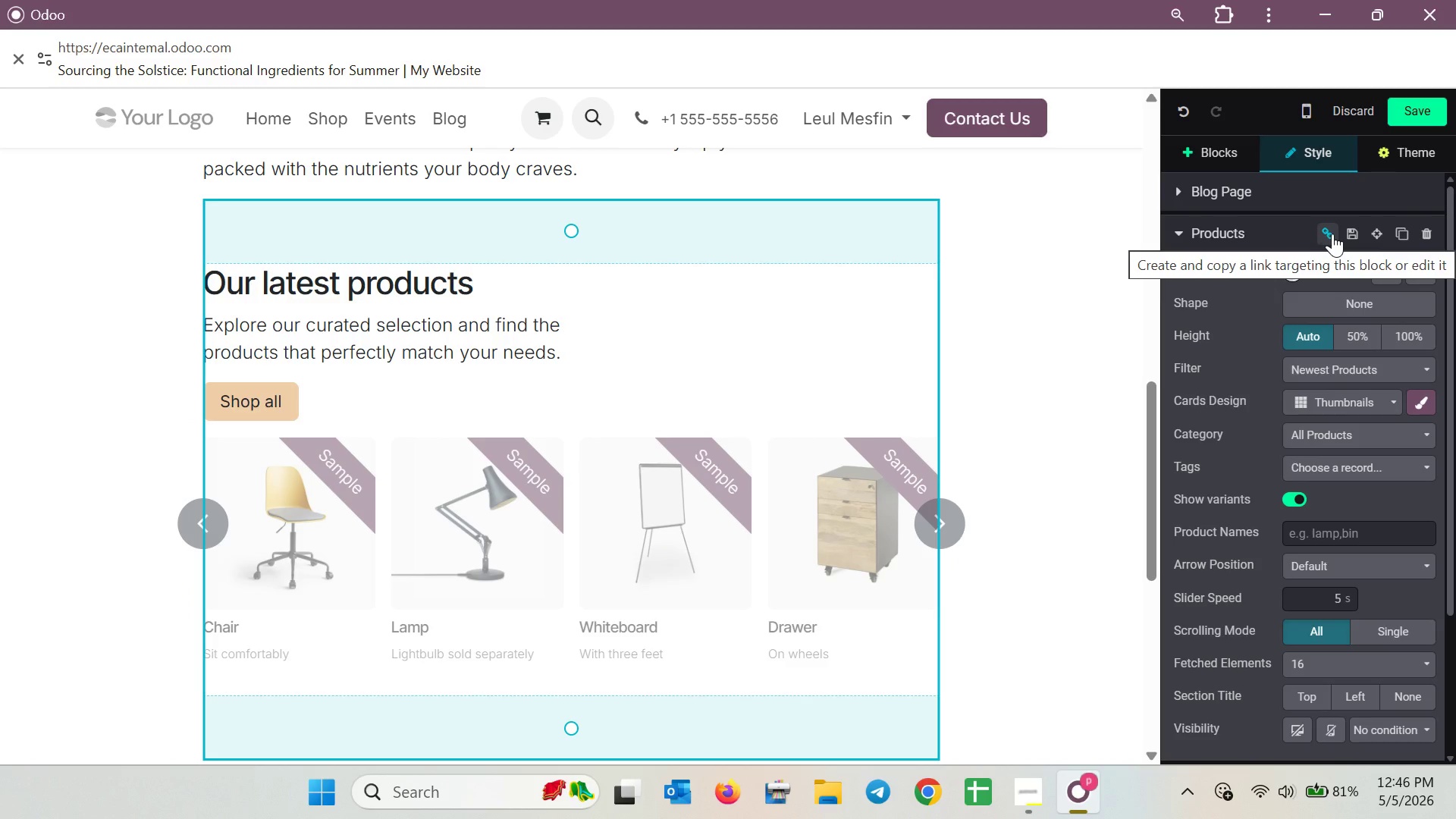 
mouse_move([1376, 235])
 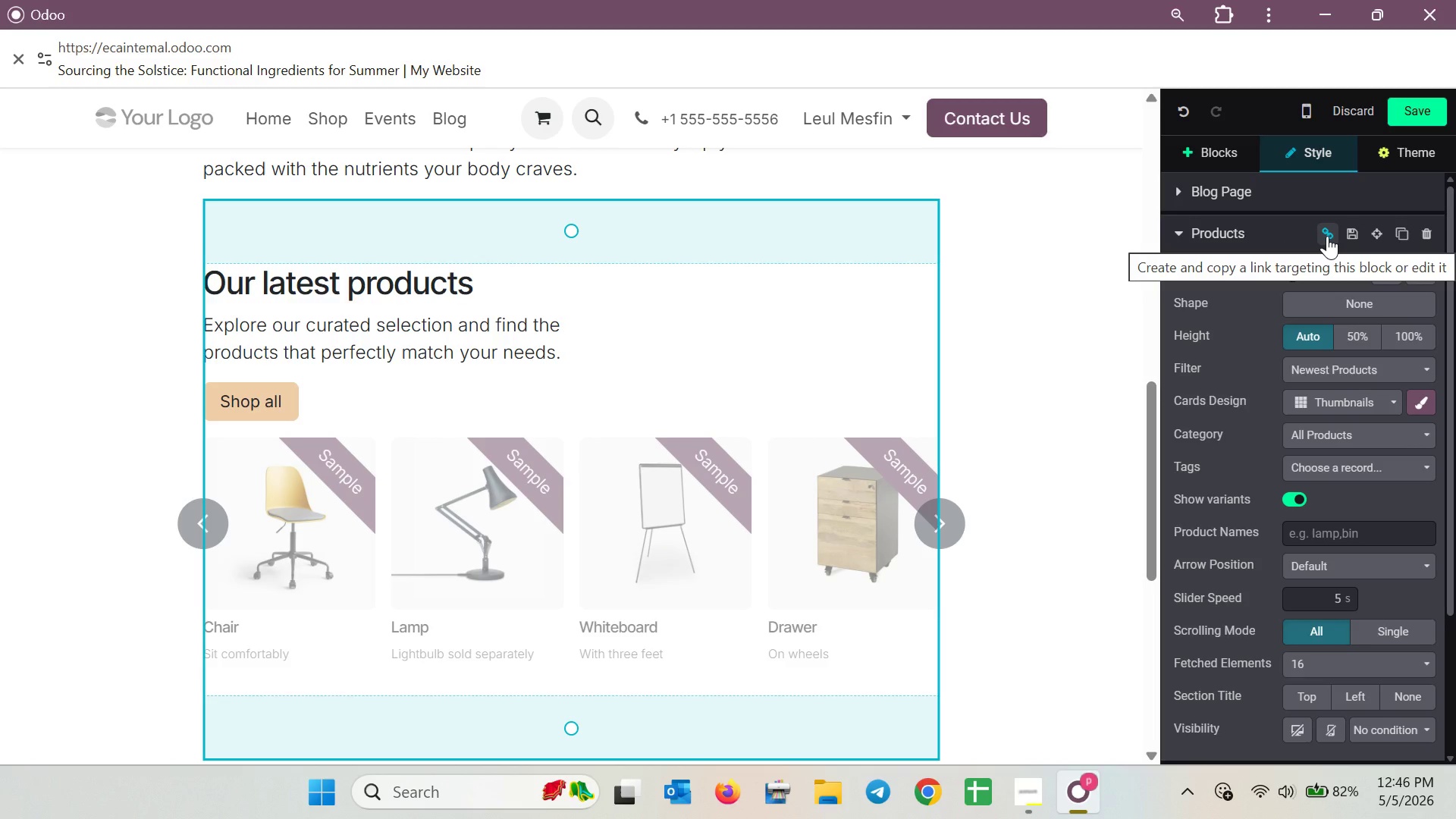 
wait(9.12)
 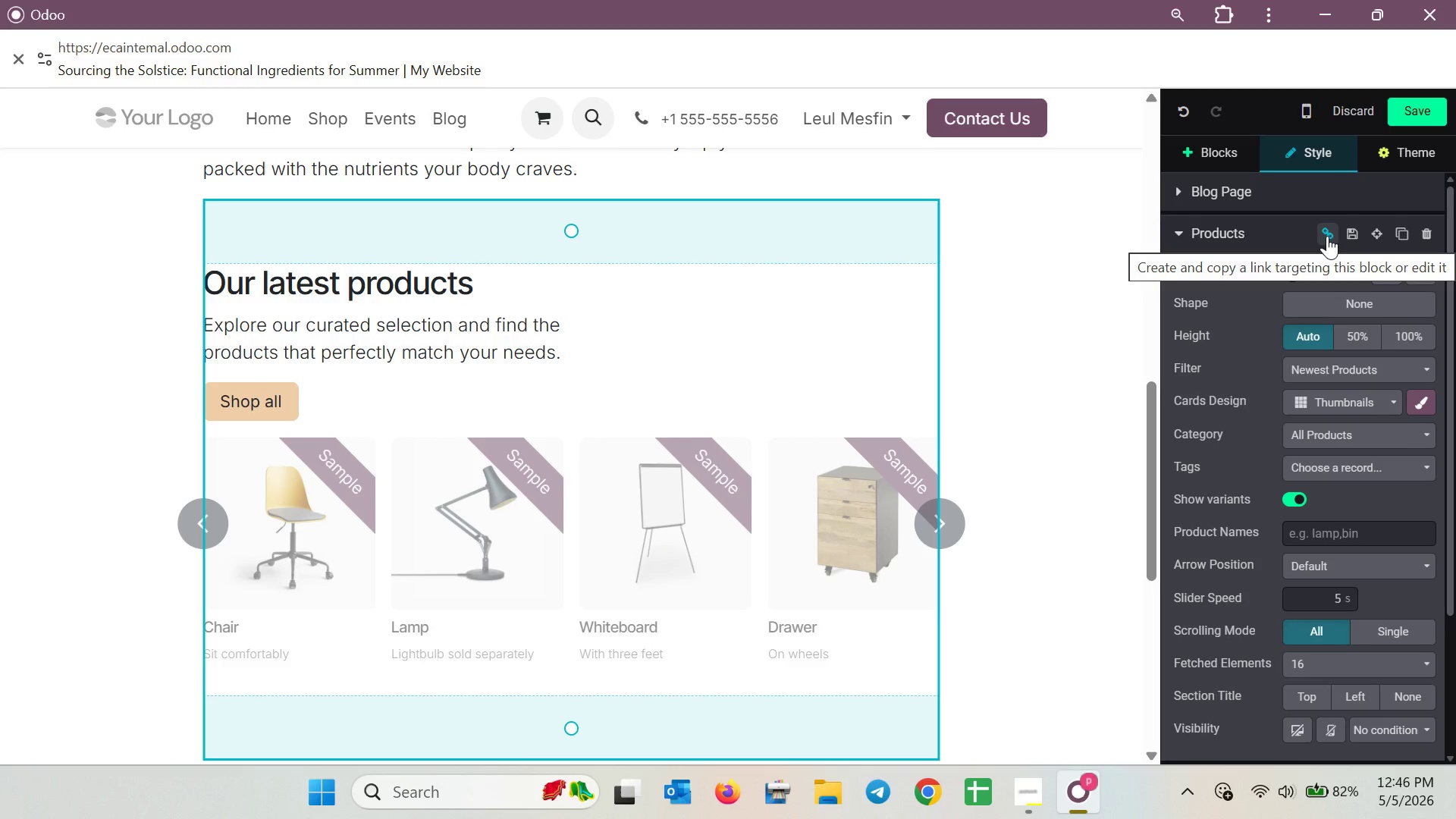 
mouse_move([1364, 293])
 